 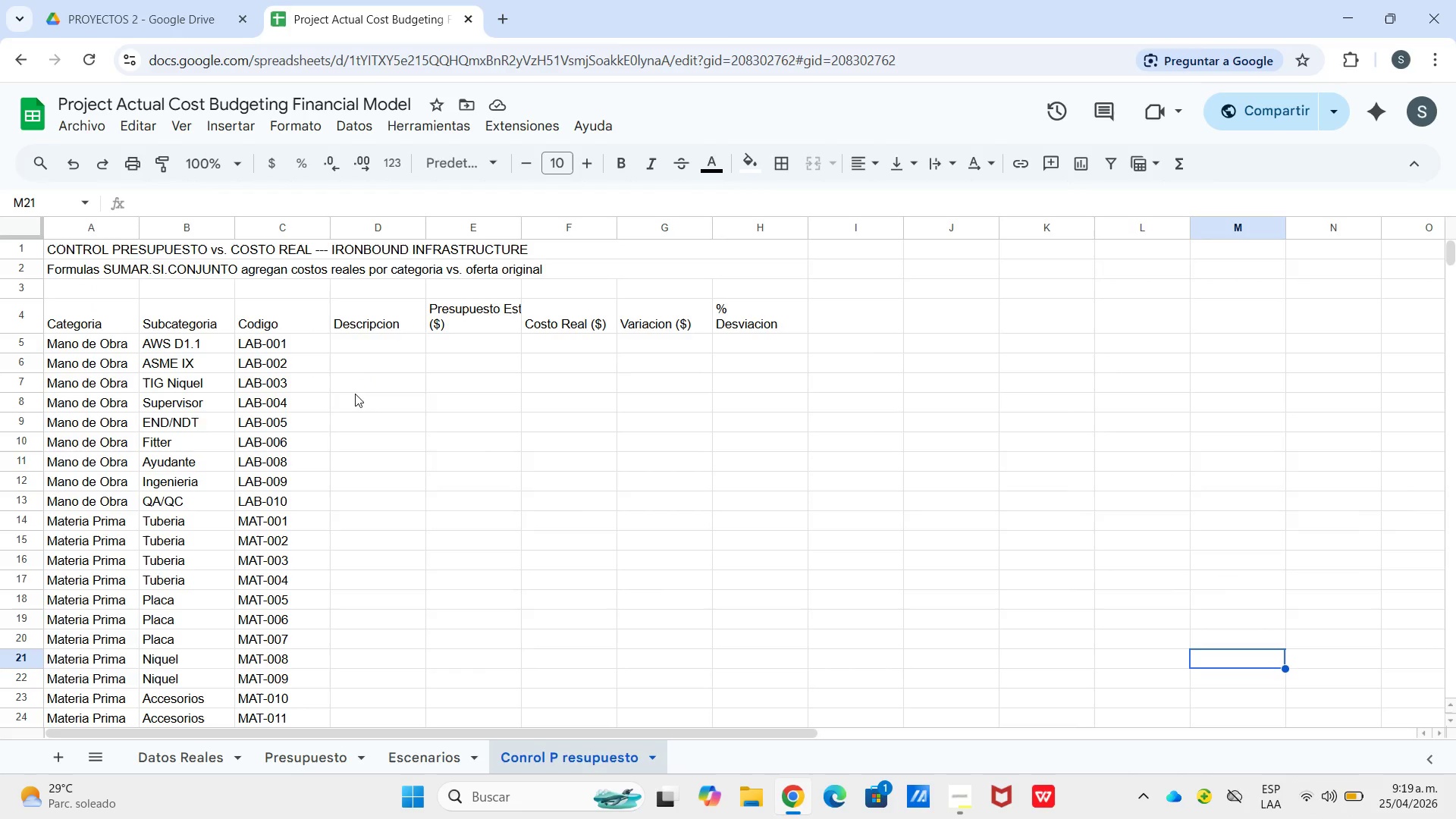 
left_click([352, 357])
 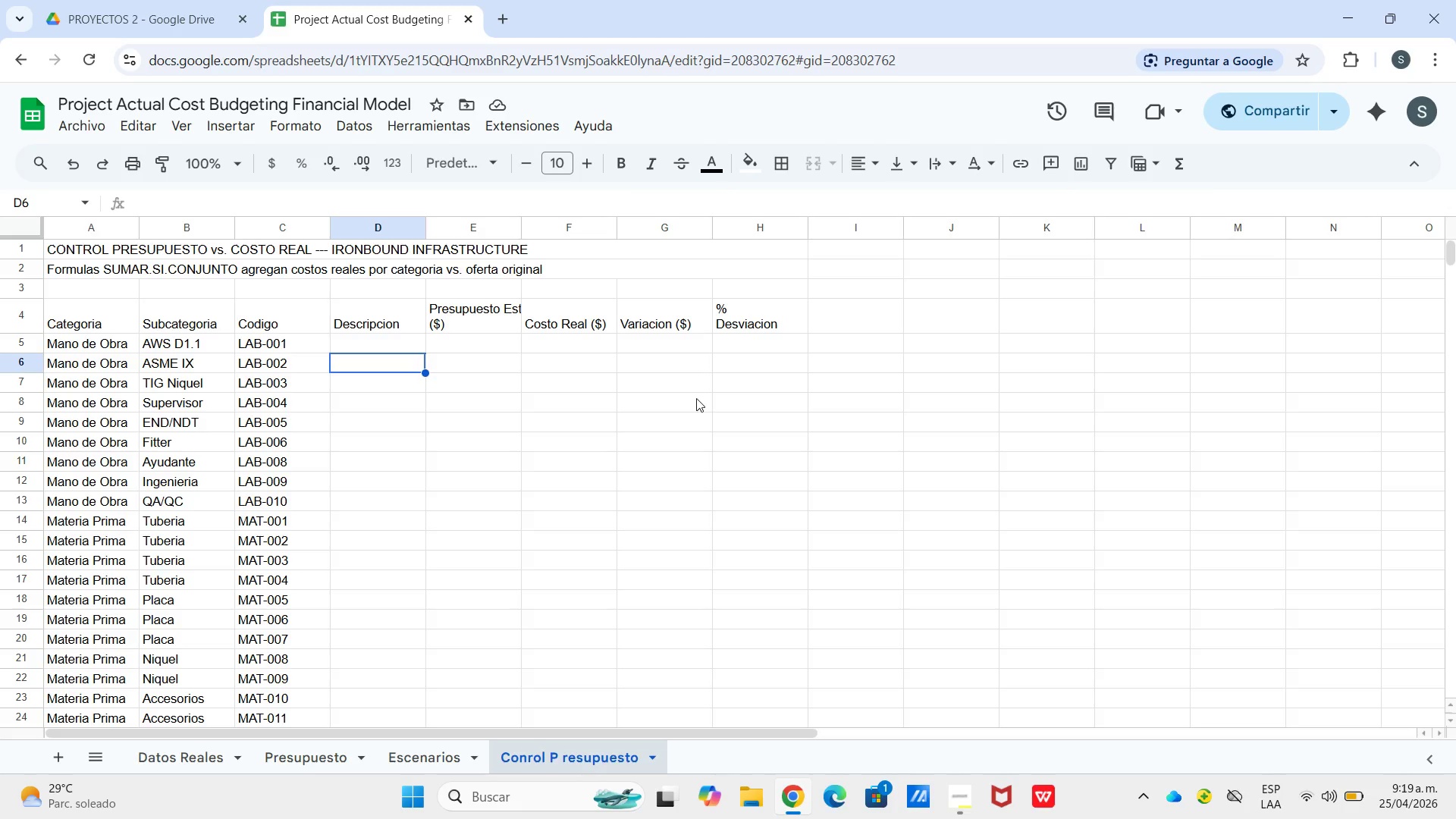 
wait(7.72)
 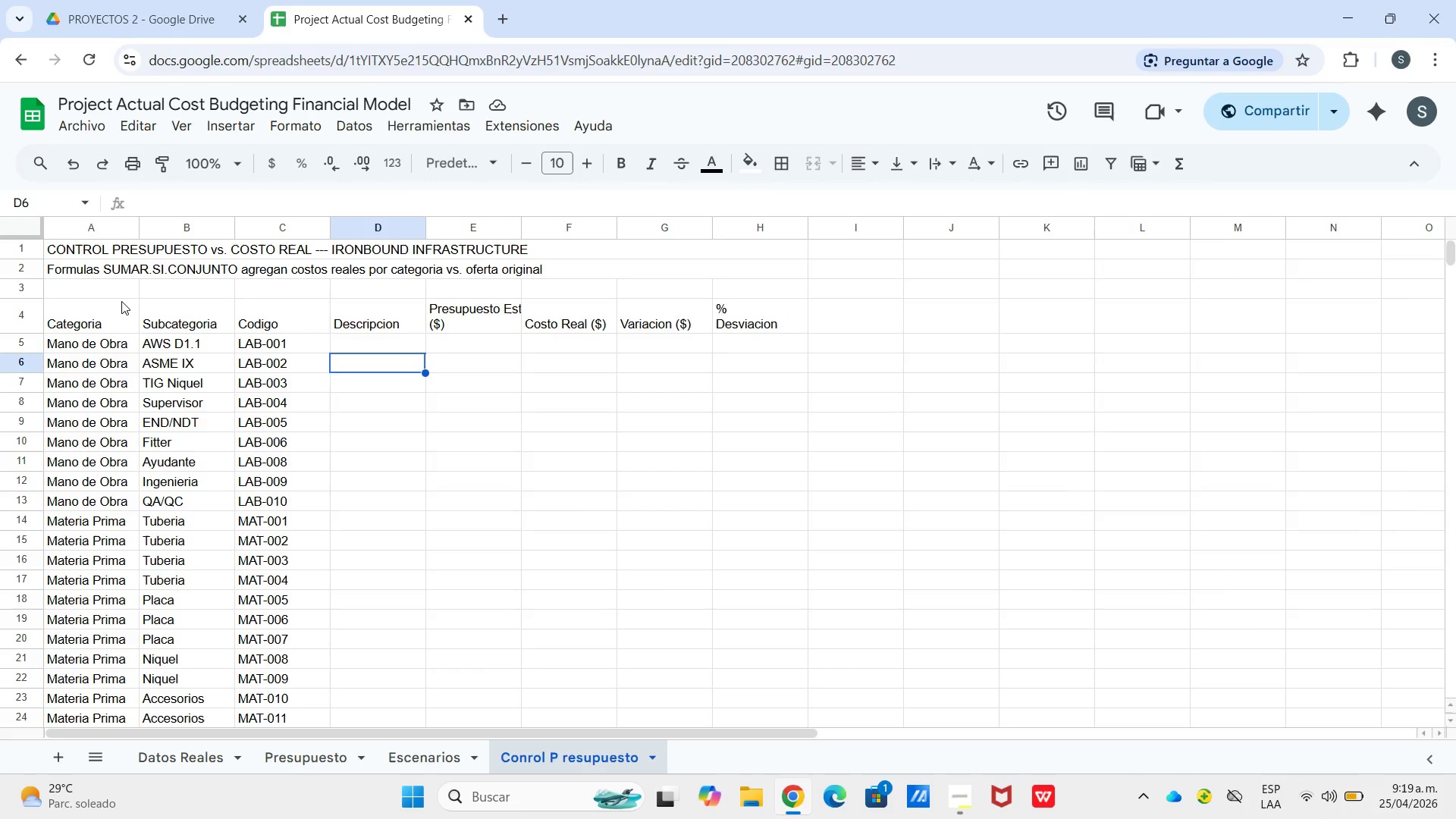 
double_click([370, 338])
 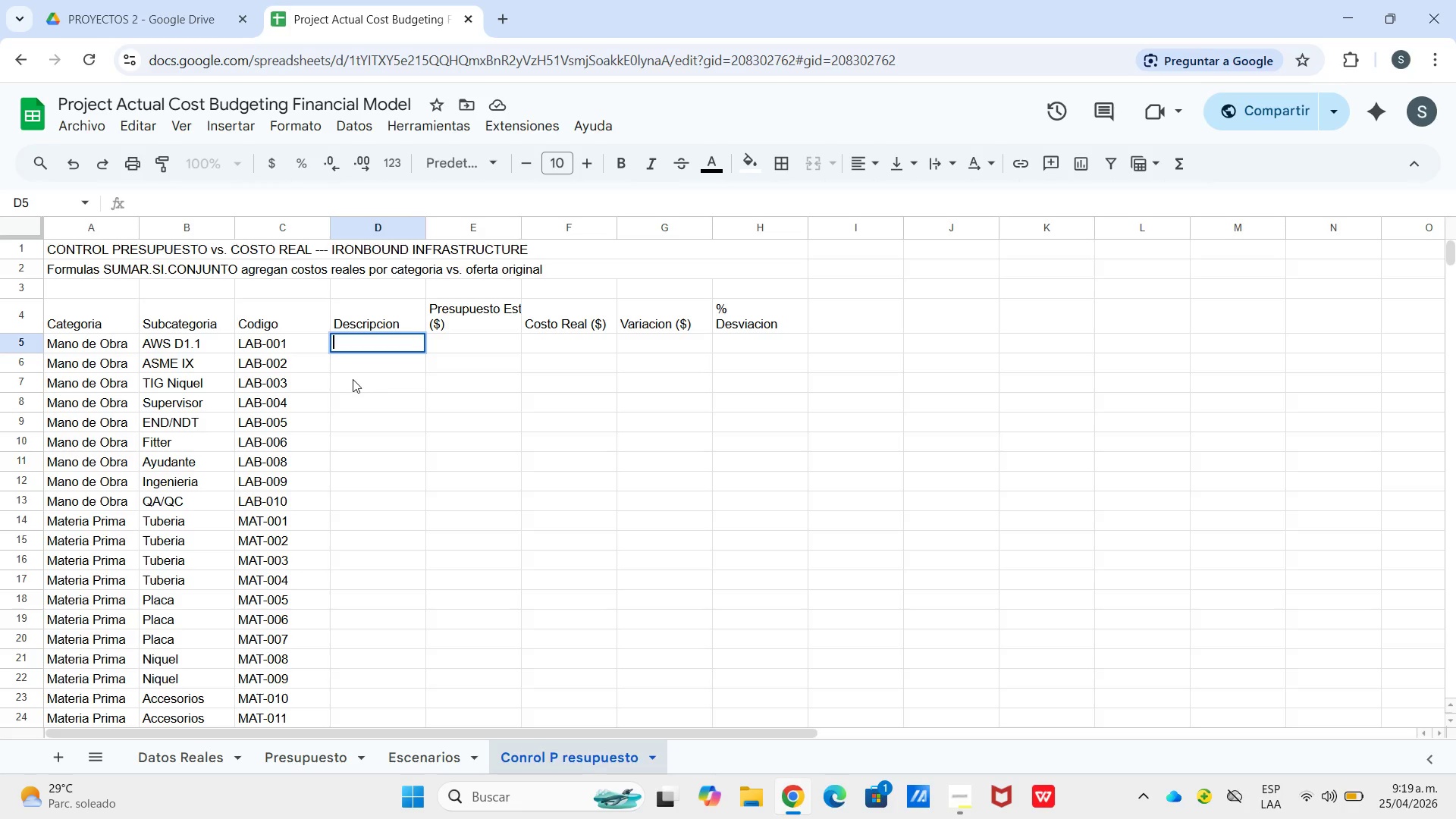 
wait(28.33)
 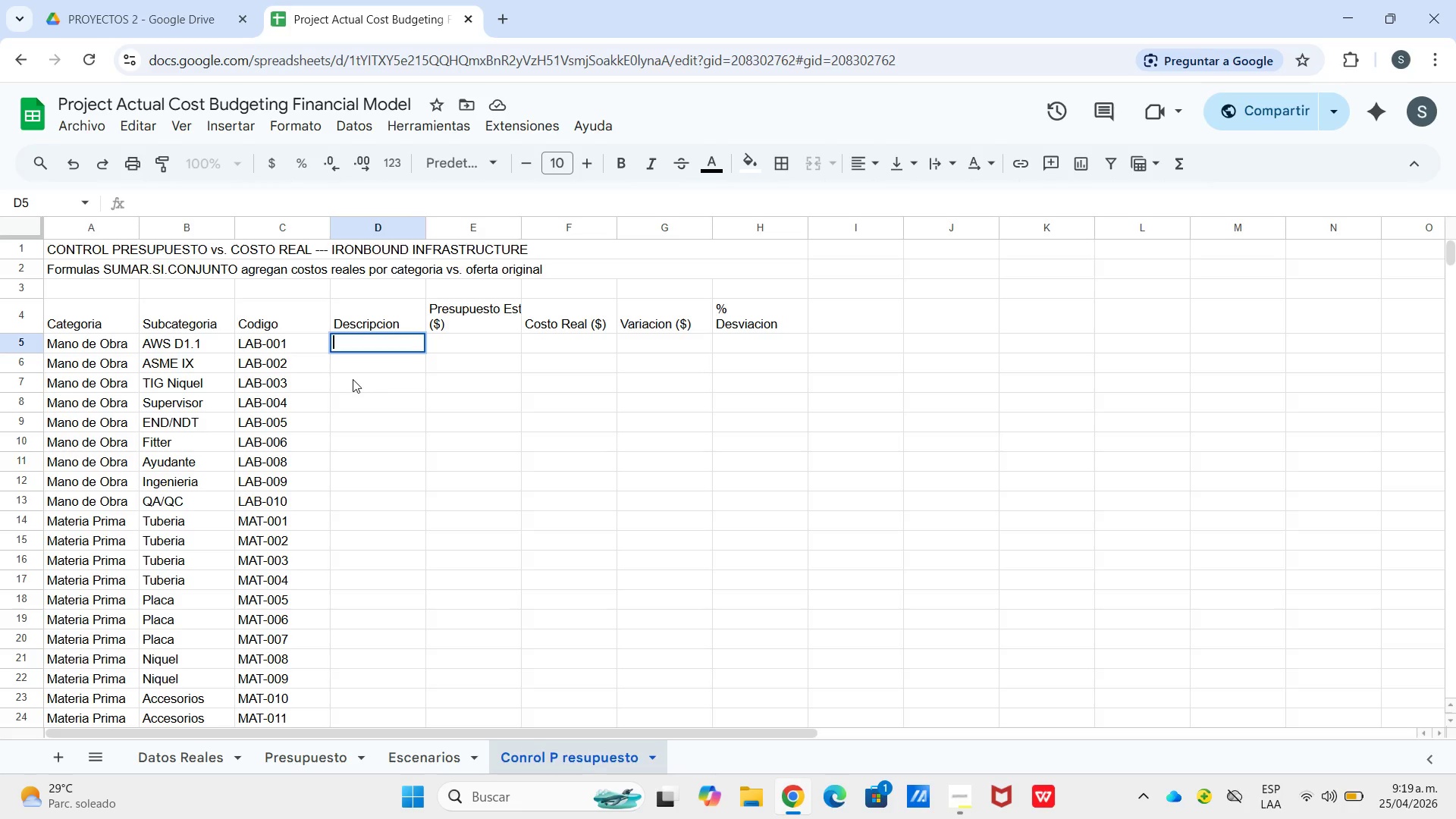 
type()SI.ERR)
key(Tab)
type(Presupuesto!g19,0()
 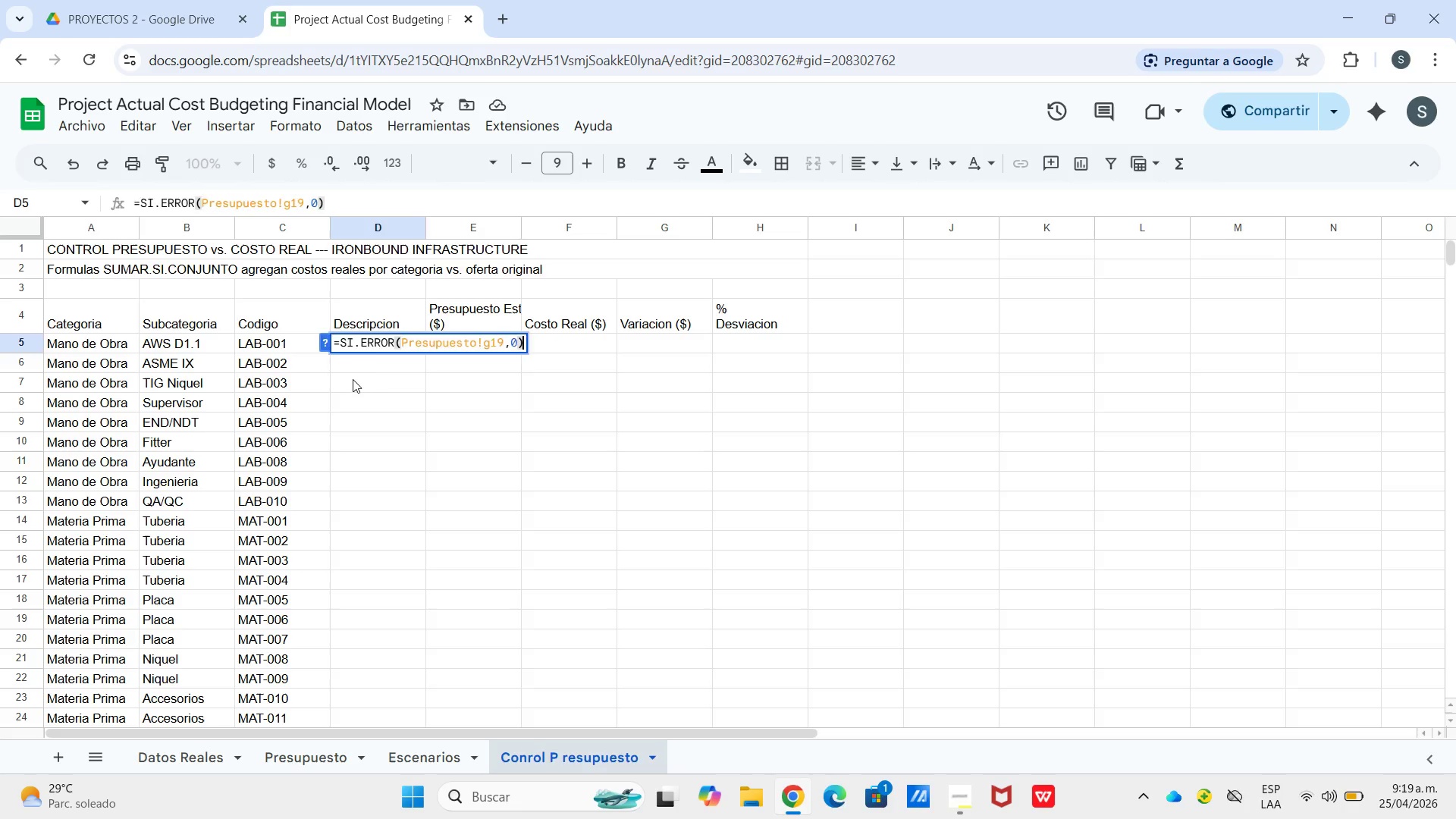 
 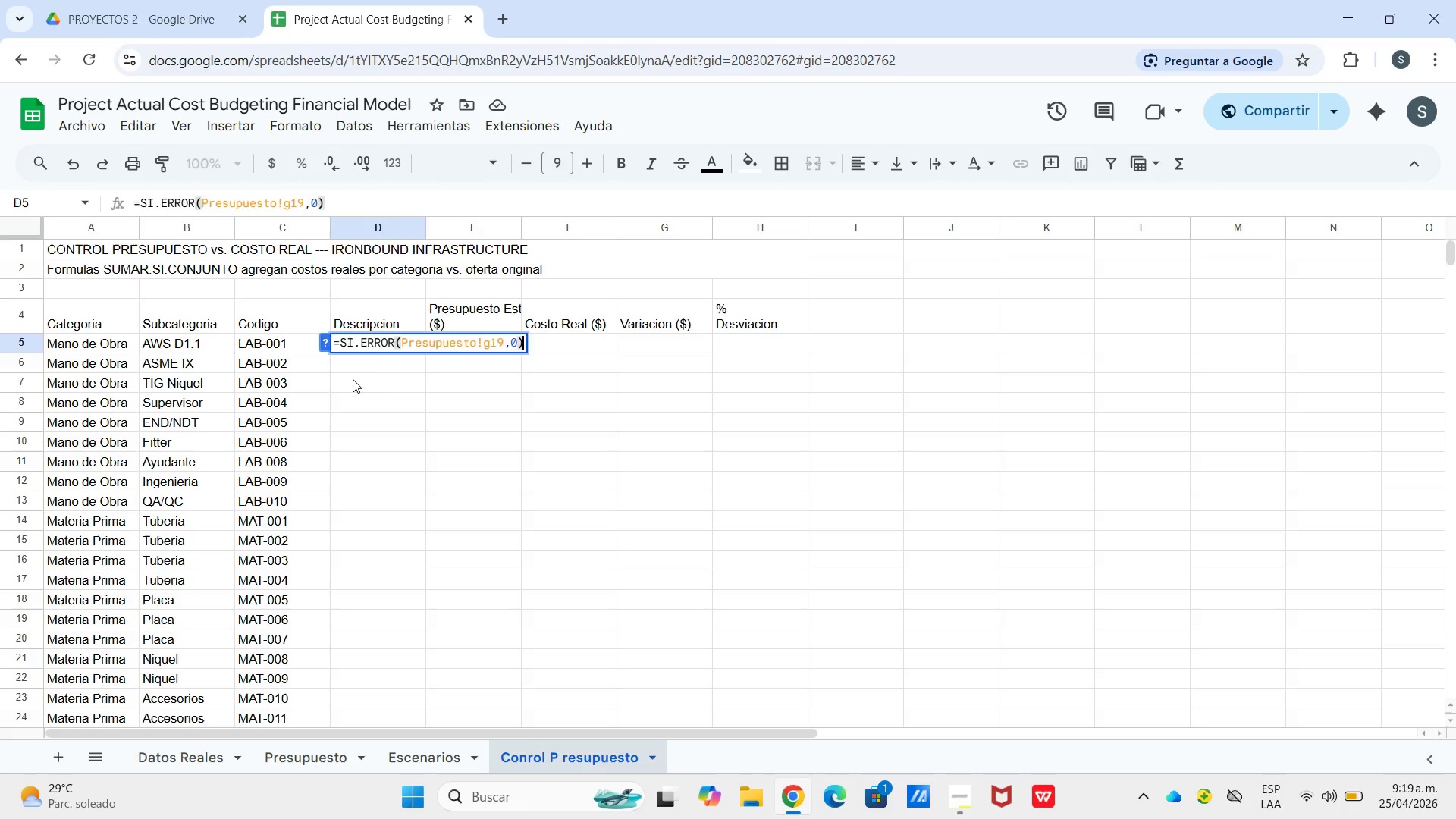 
key(Enter)
 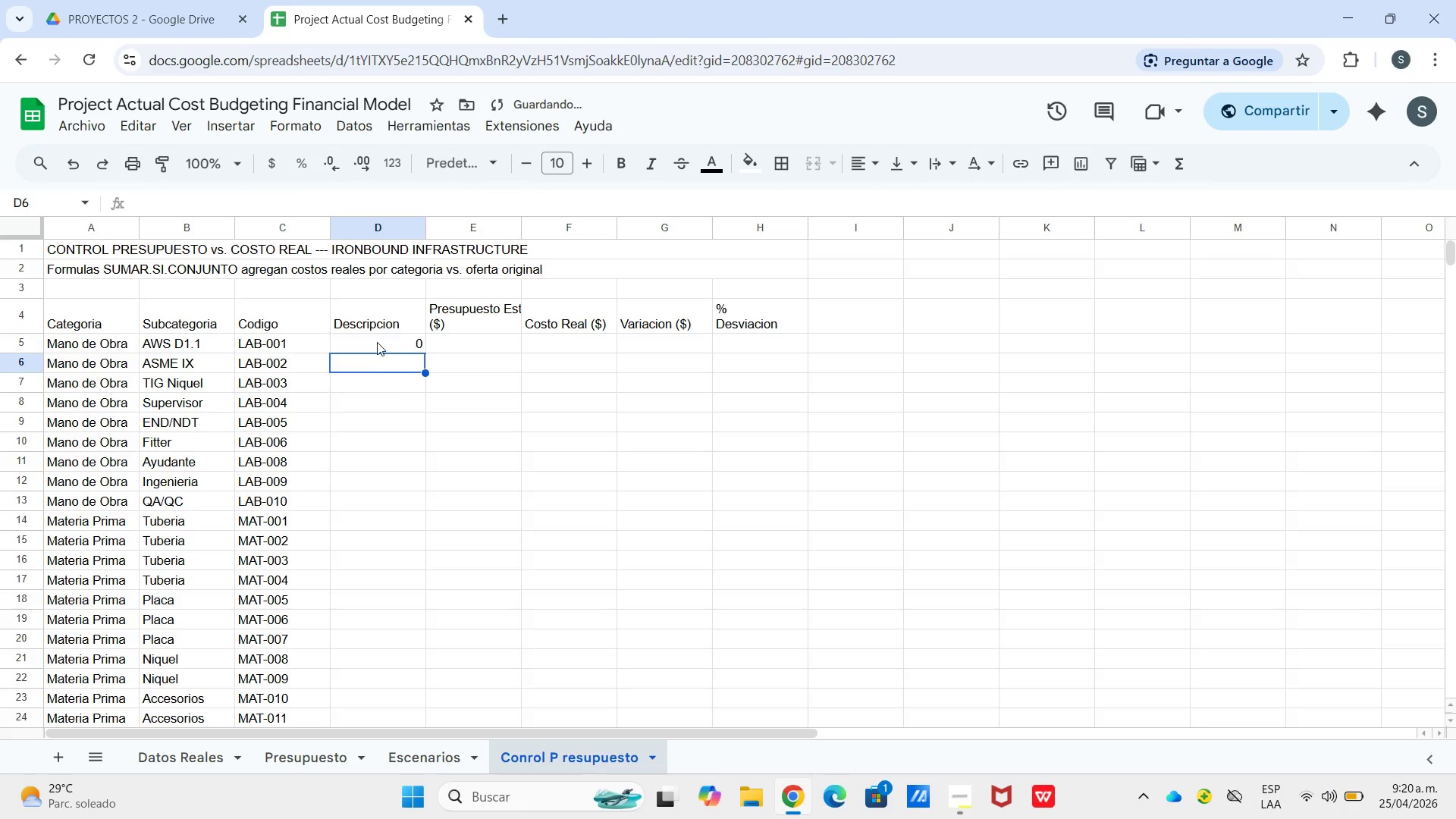 
left_click([383, 340])
 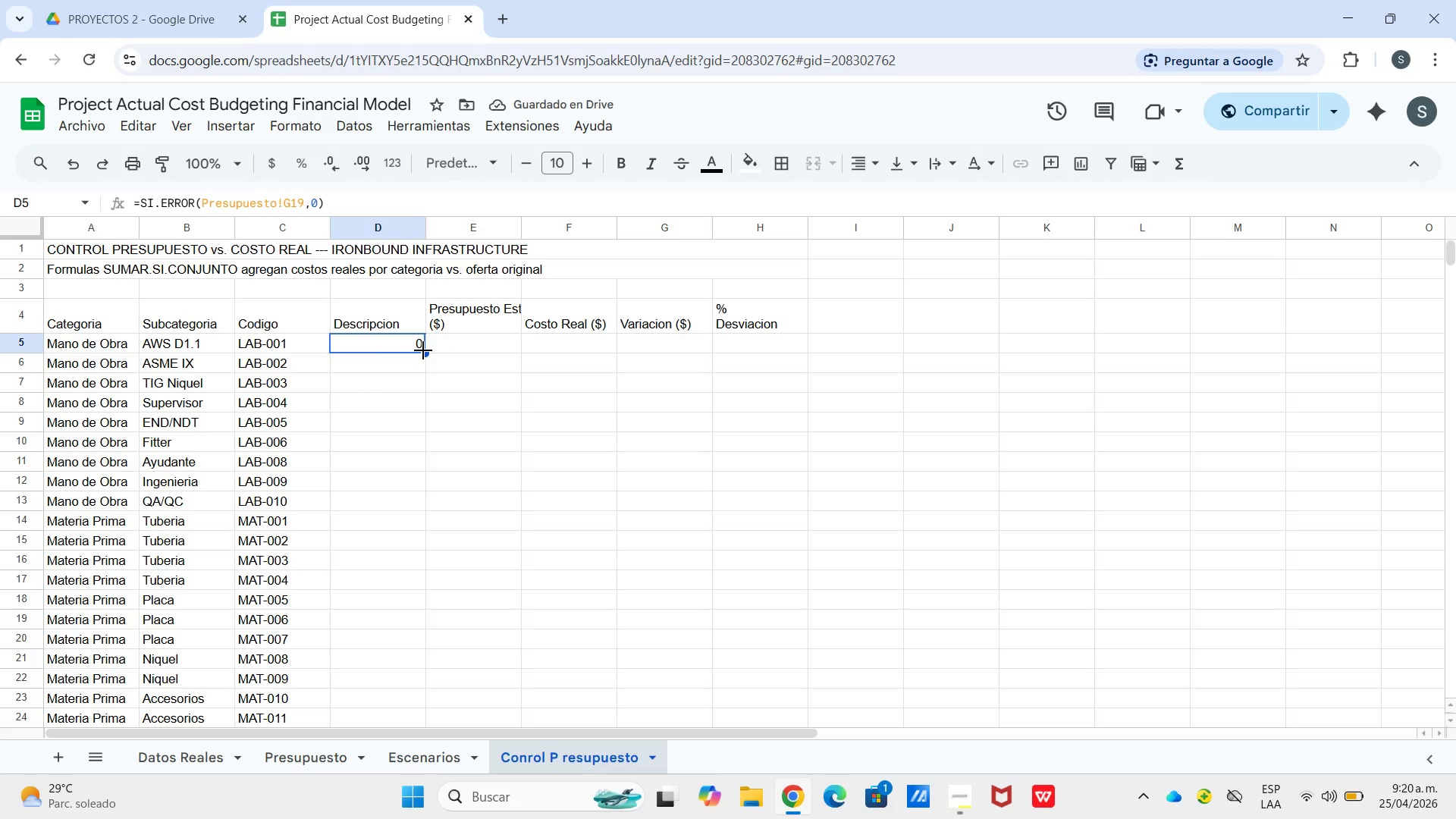 
left_click_drag(start_coordinate=[423, 350], to_coordinate=[431, 358])
 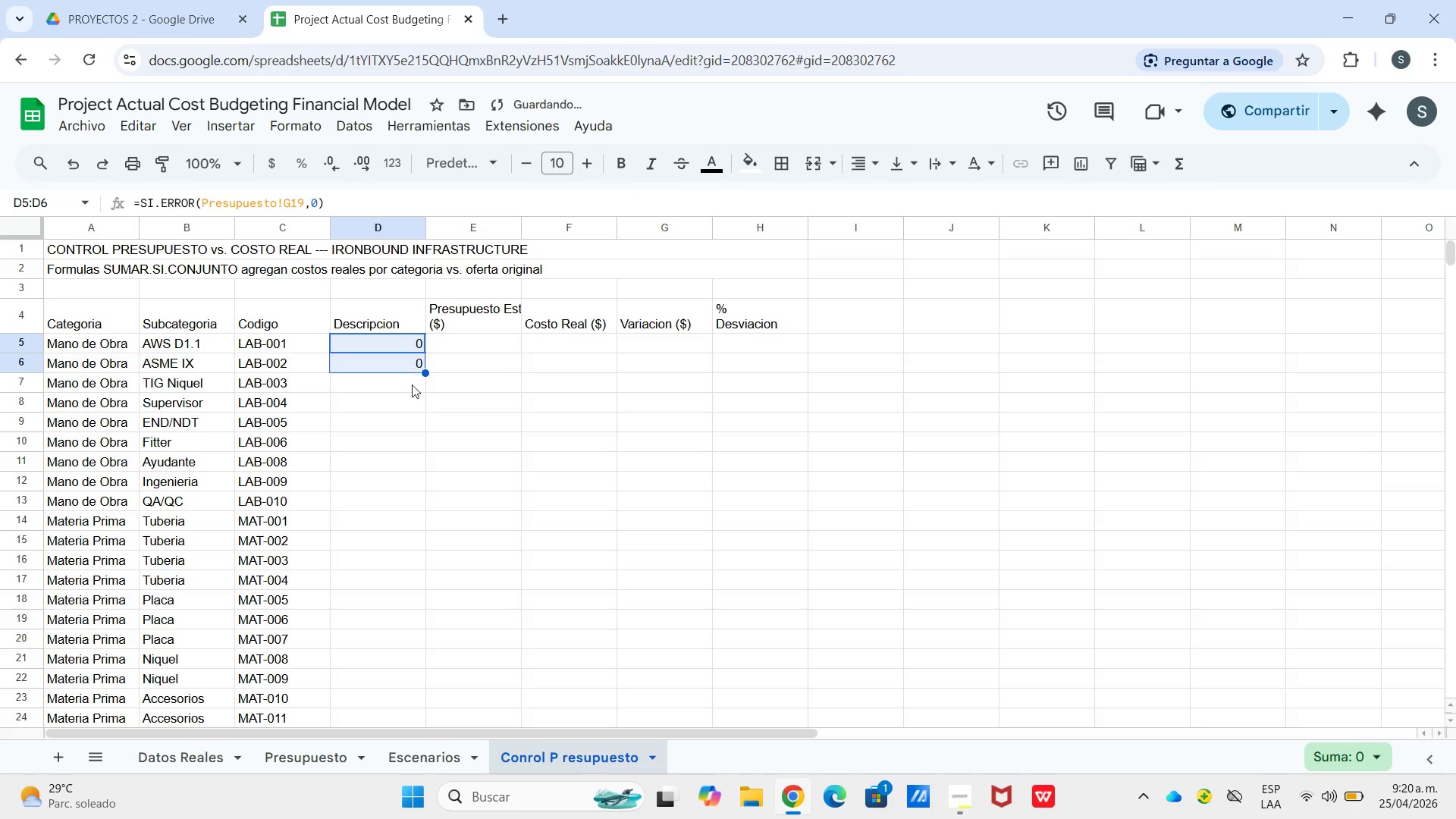 
left_click([409, 391])
 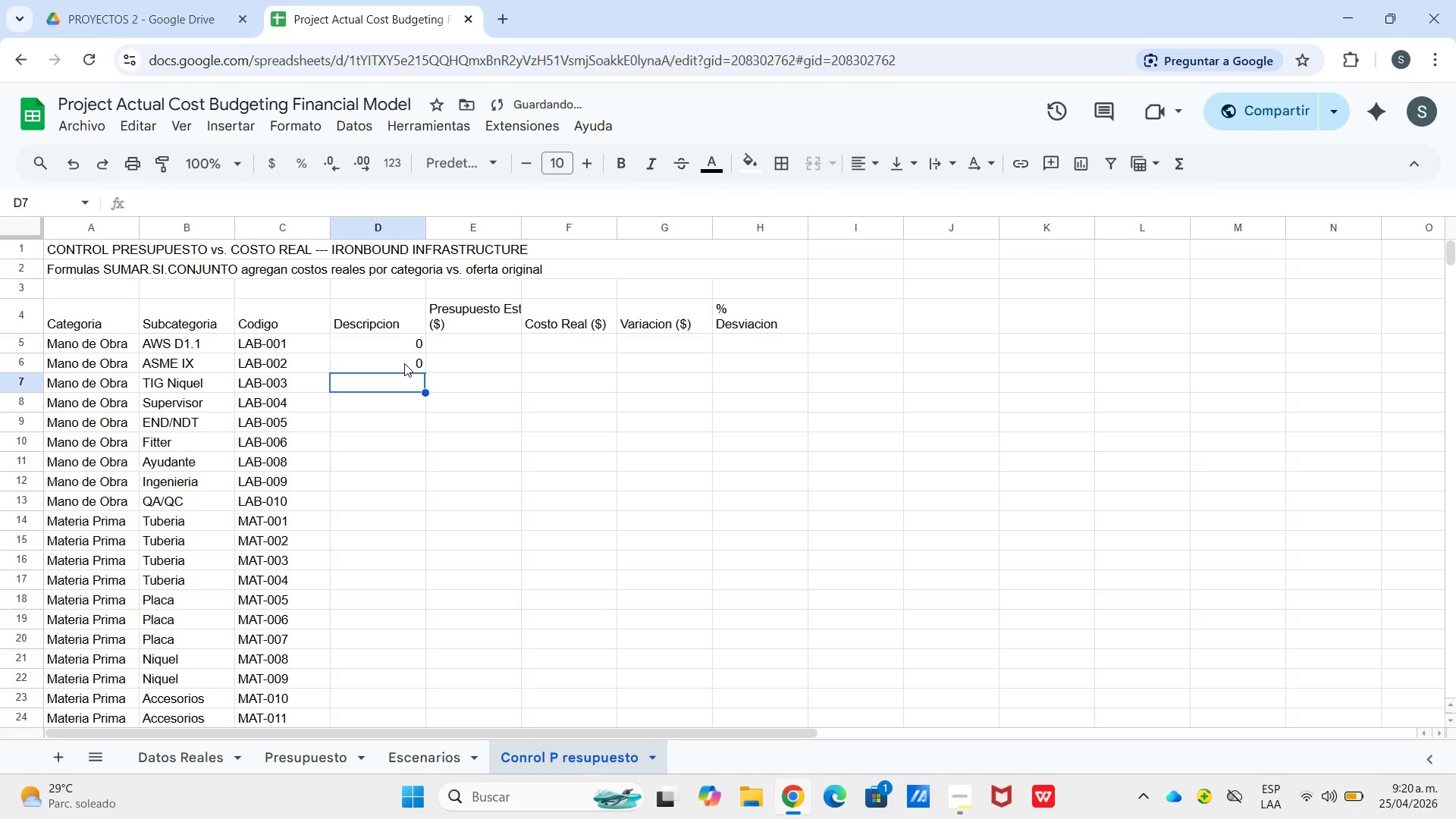 
left_click([404, 363])
 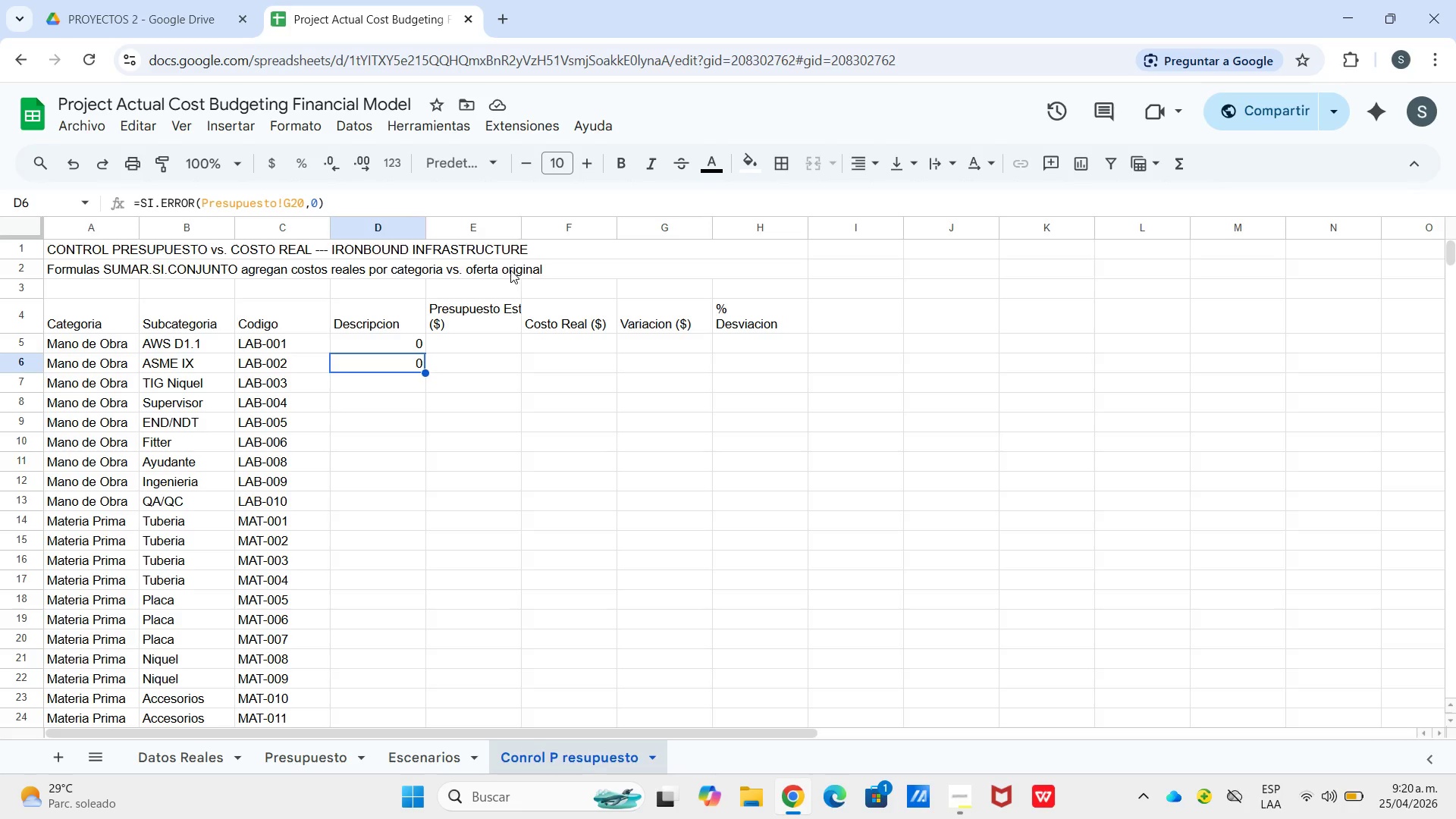 
wait(7.56)
 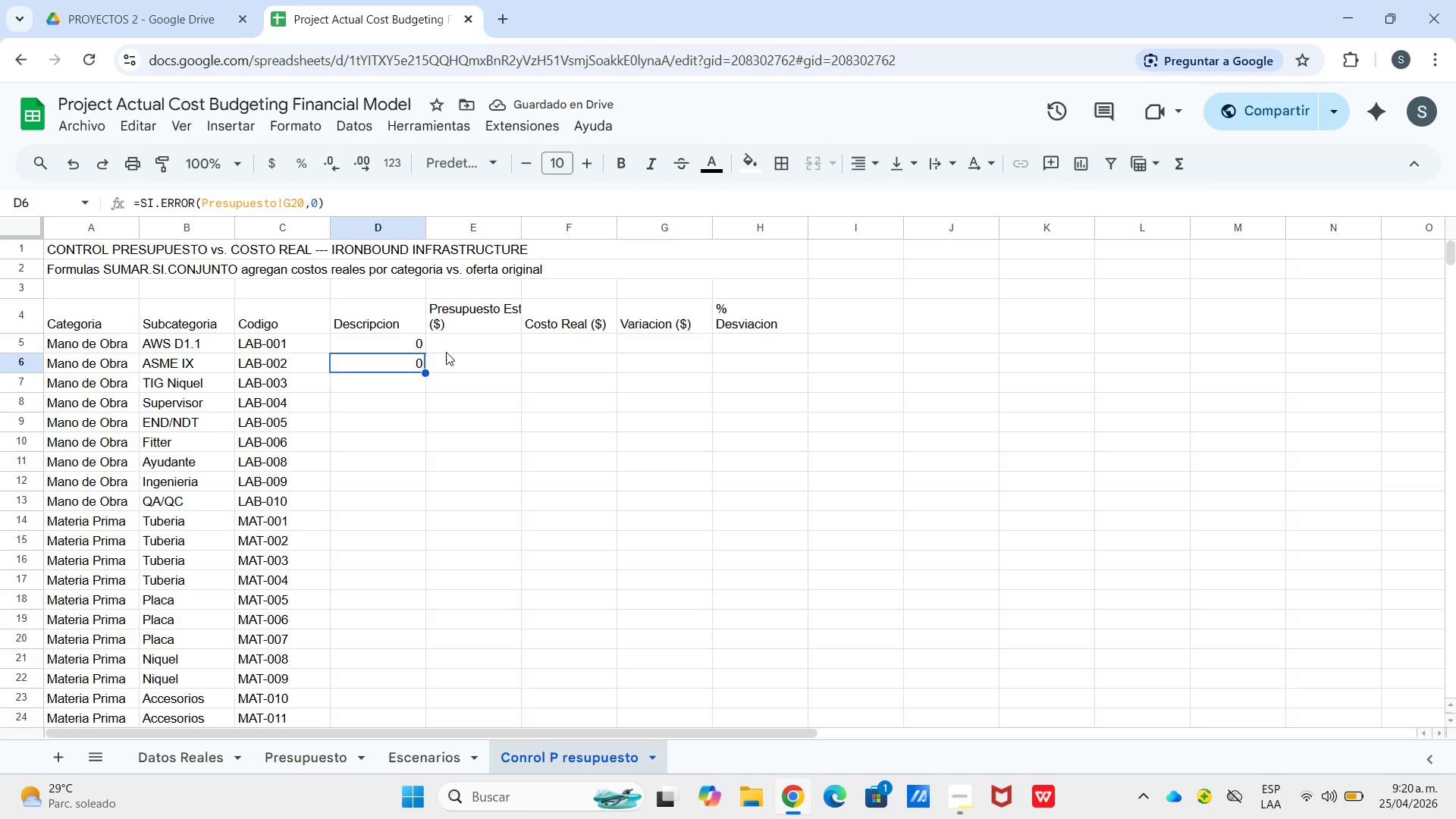 
left_click([402, 353])
 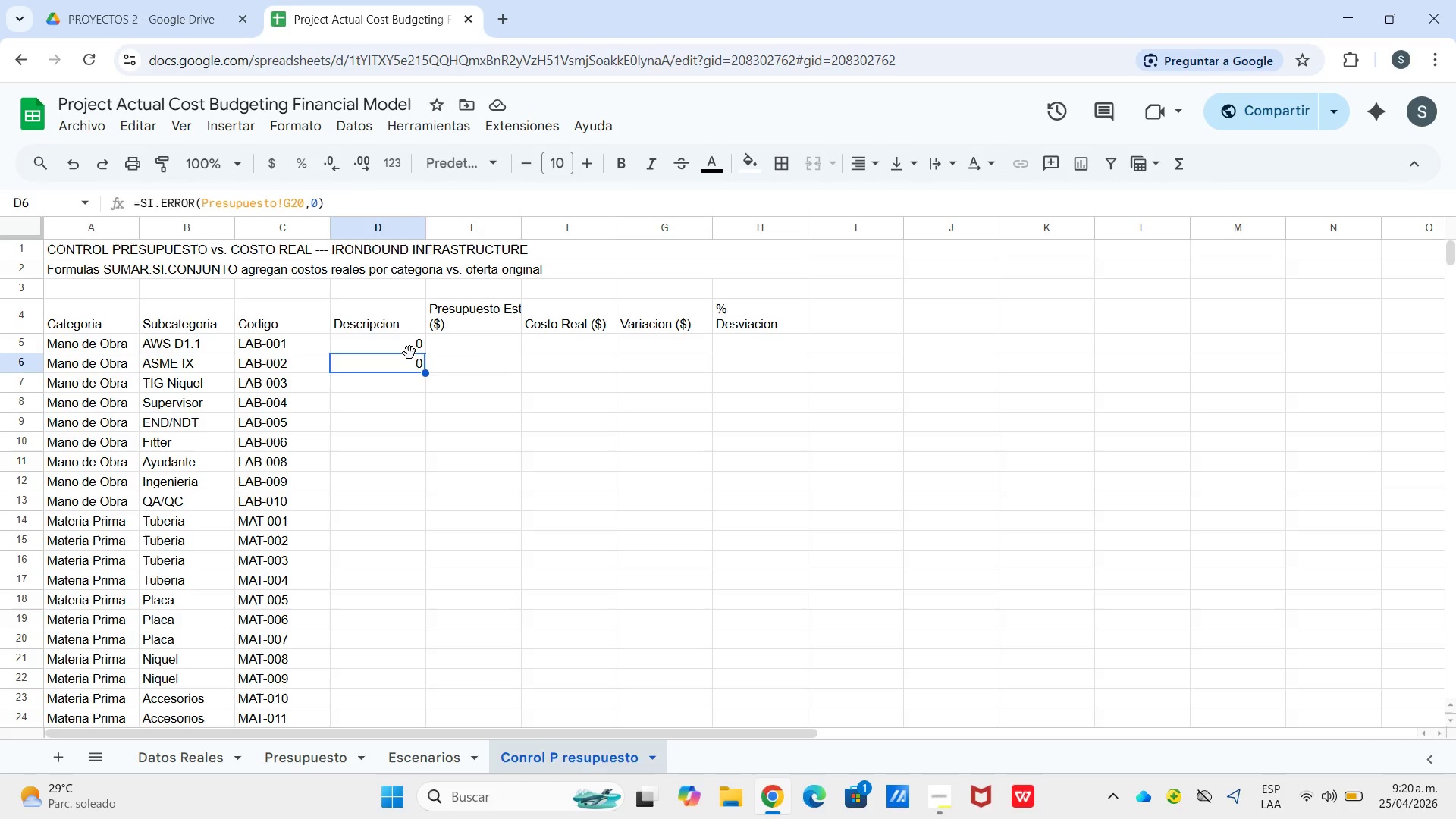 
left_click([410, 353])
 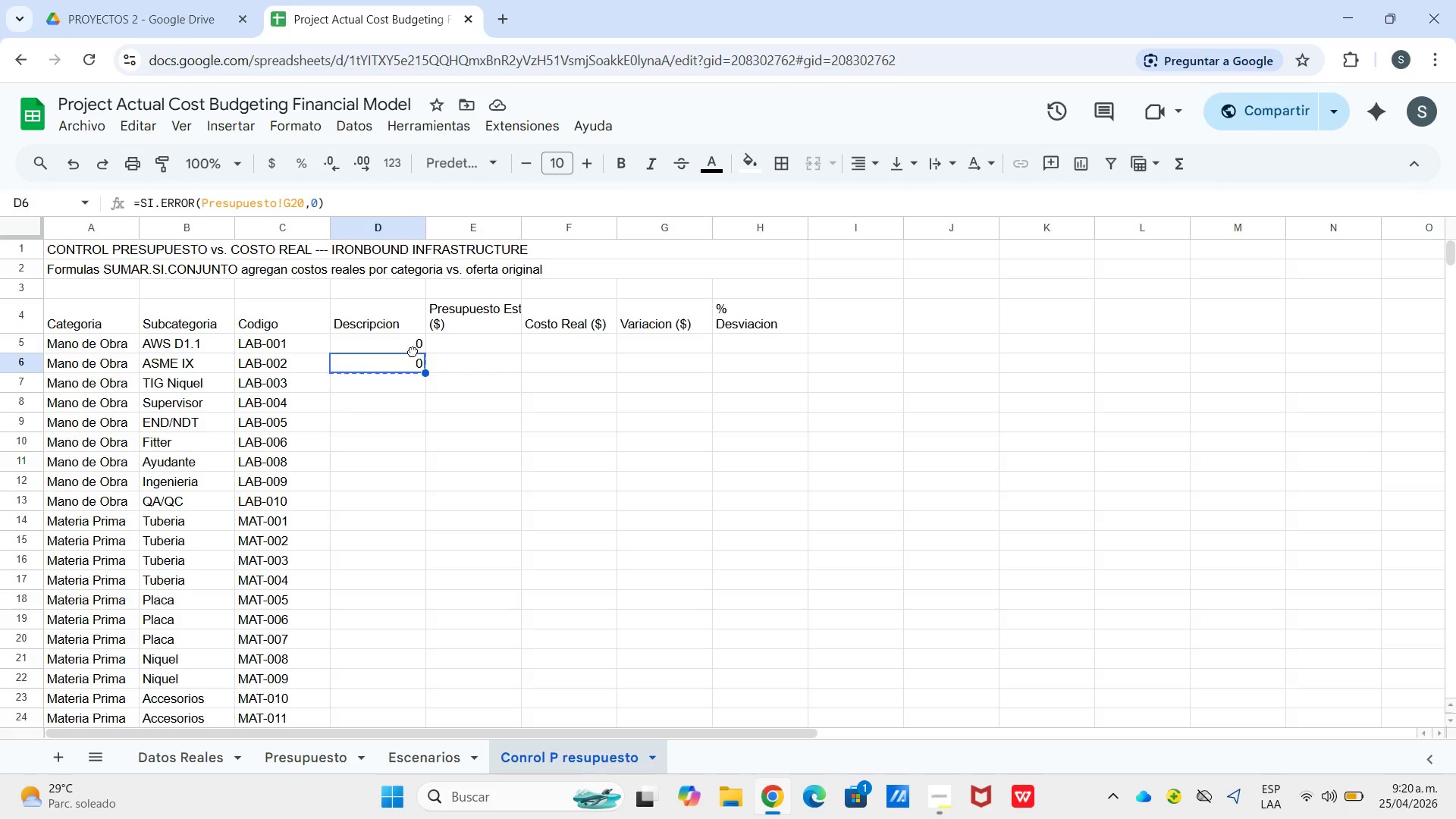 
left_click([413, 351])
 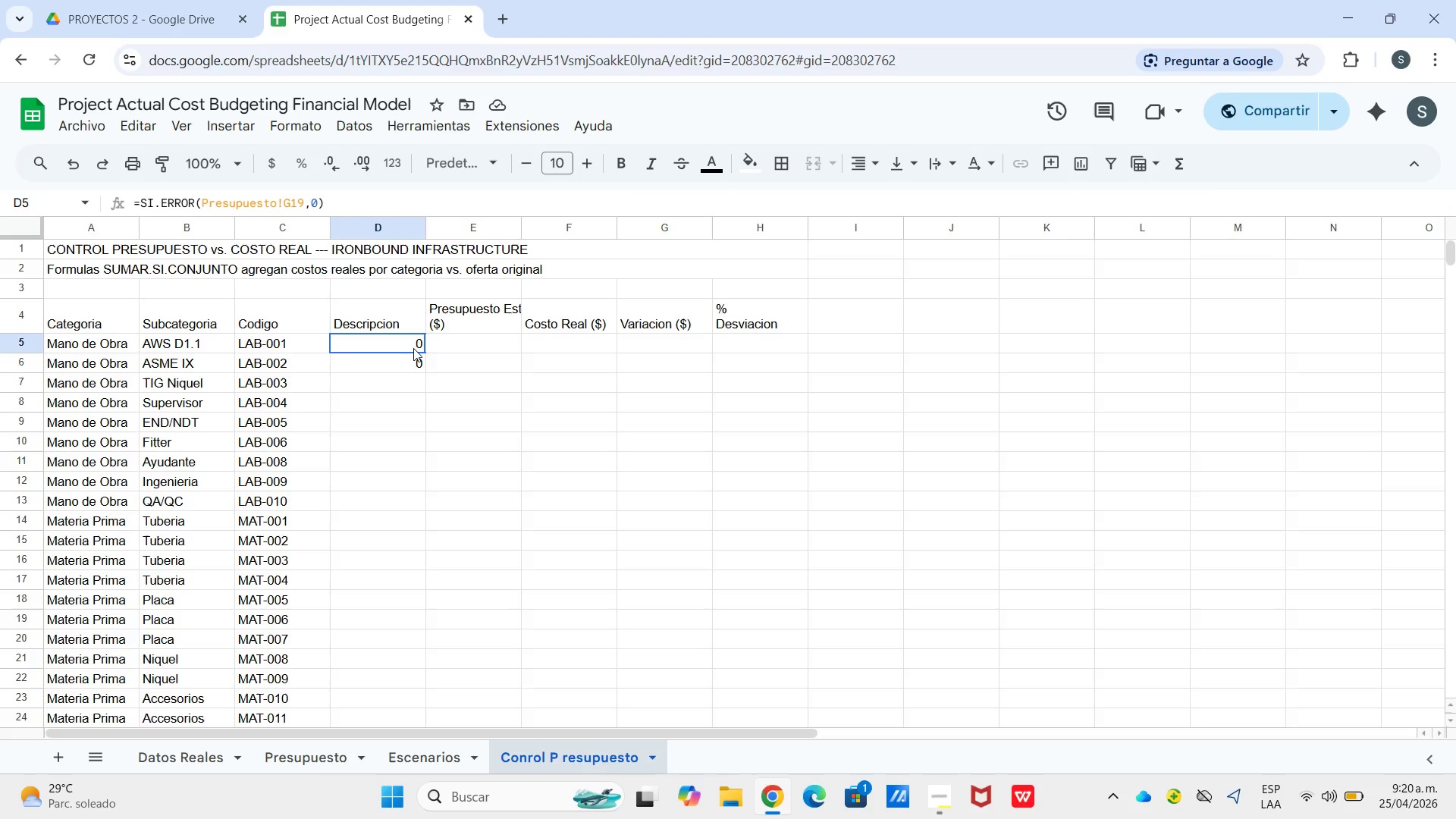 
left_click([413, 348])
 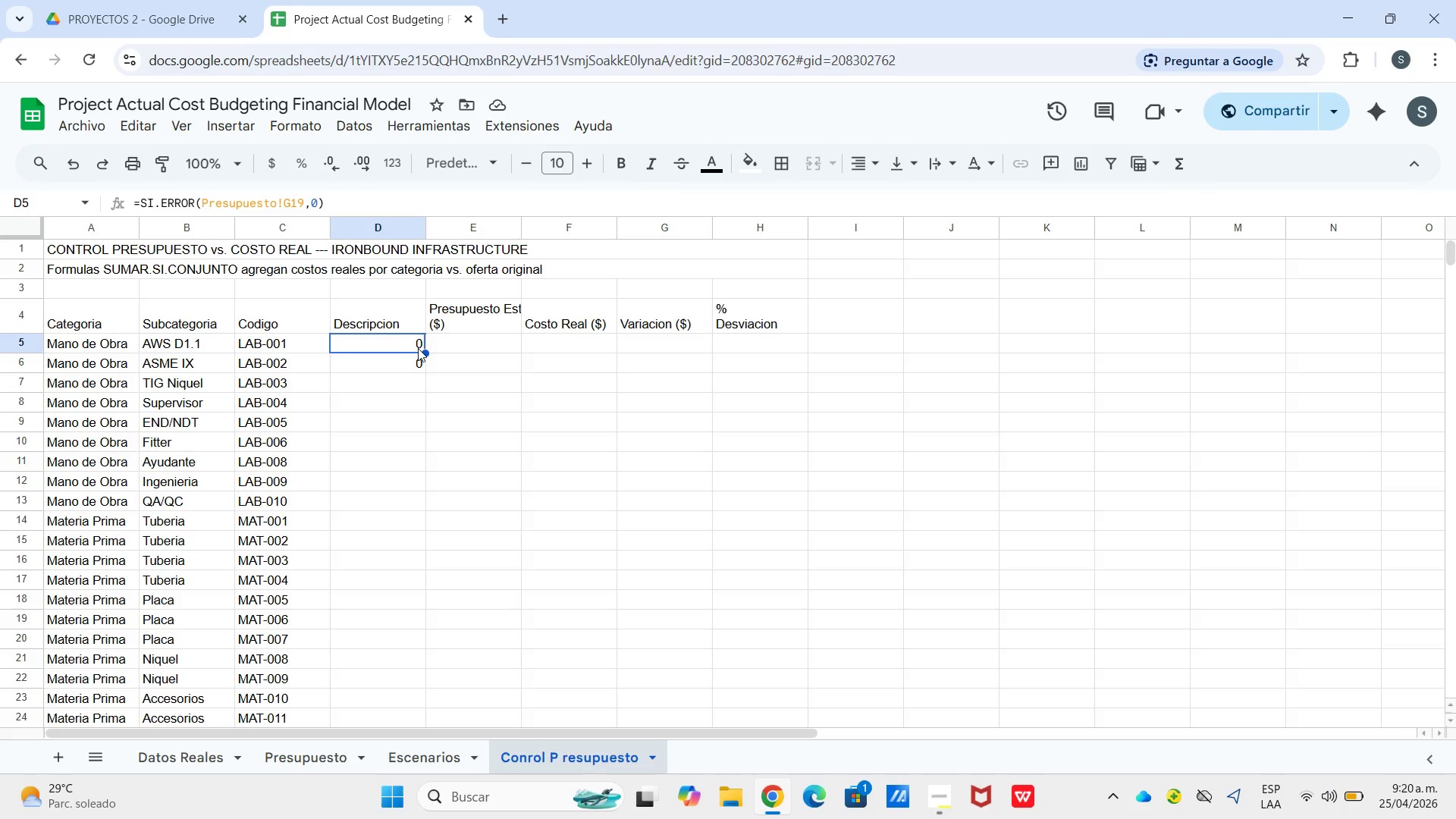 
wait(8.34)
 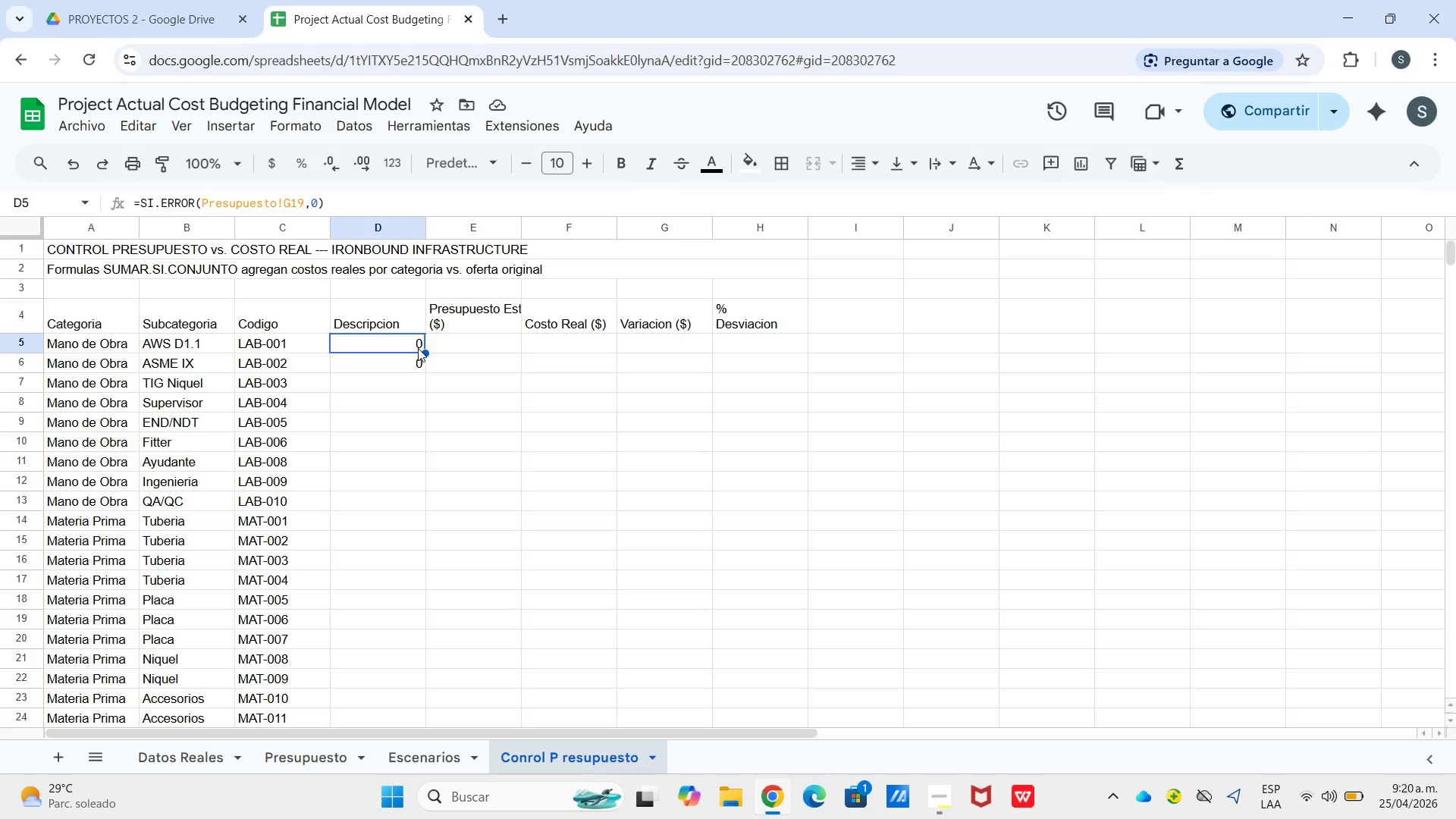 
left_click([387, 371])
 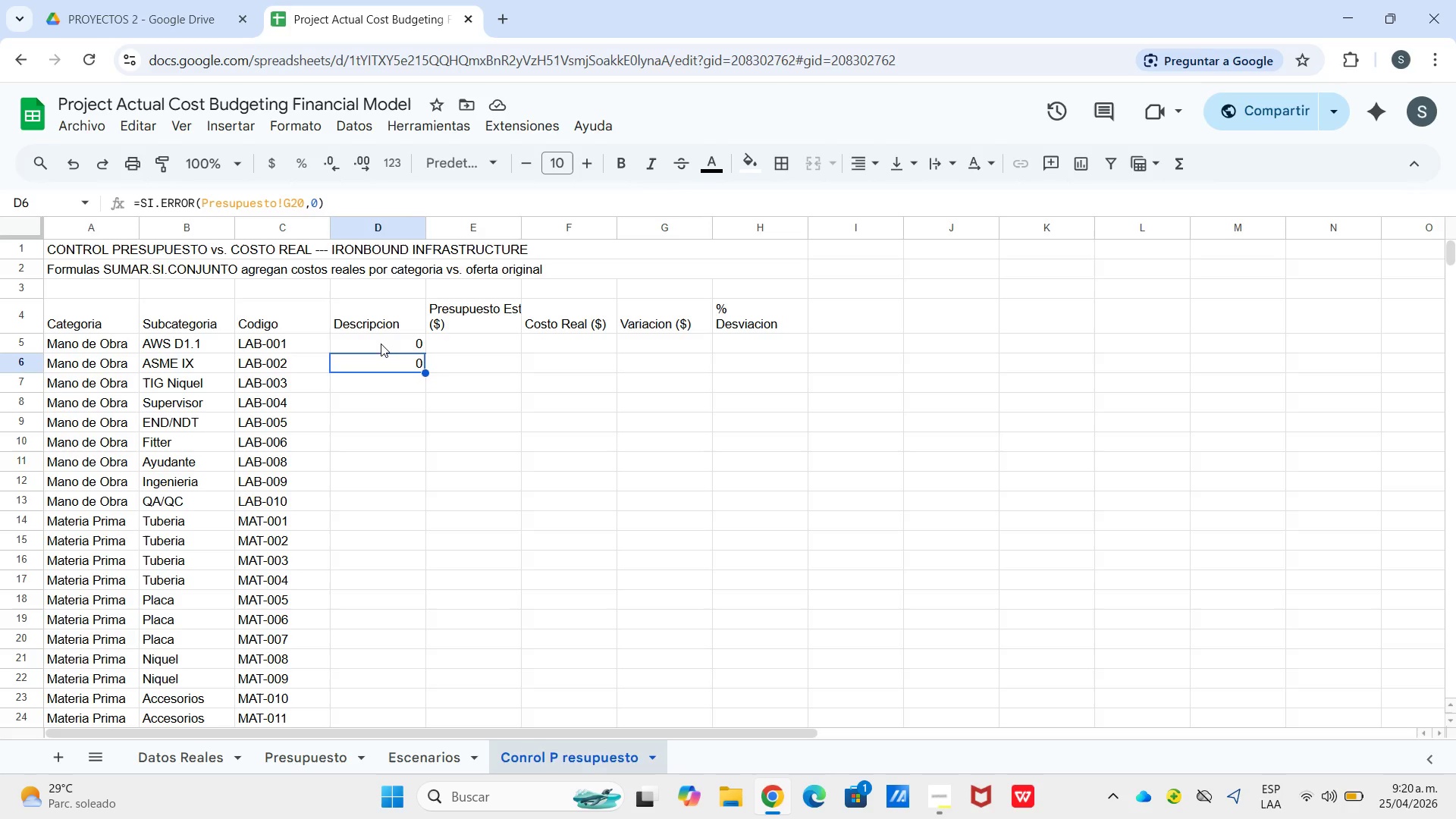 
left_click([379, 342])
 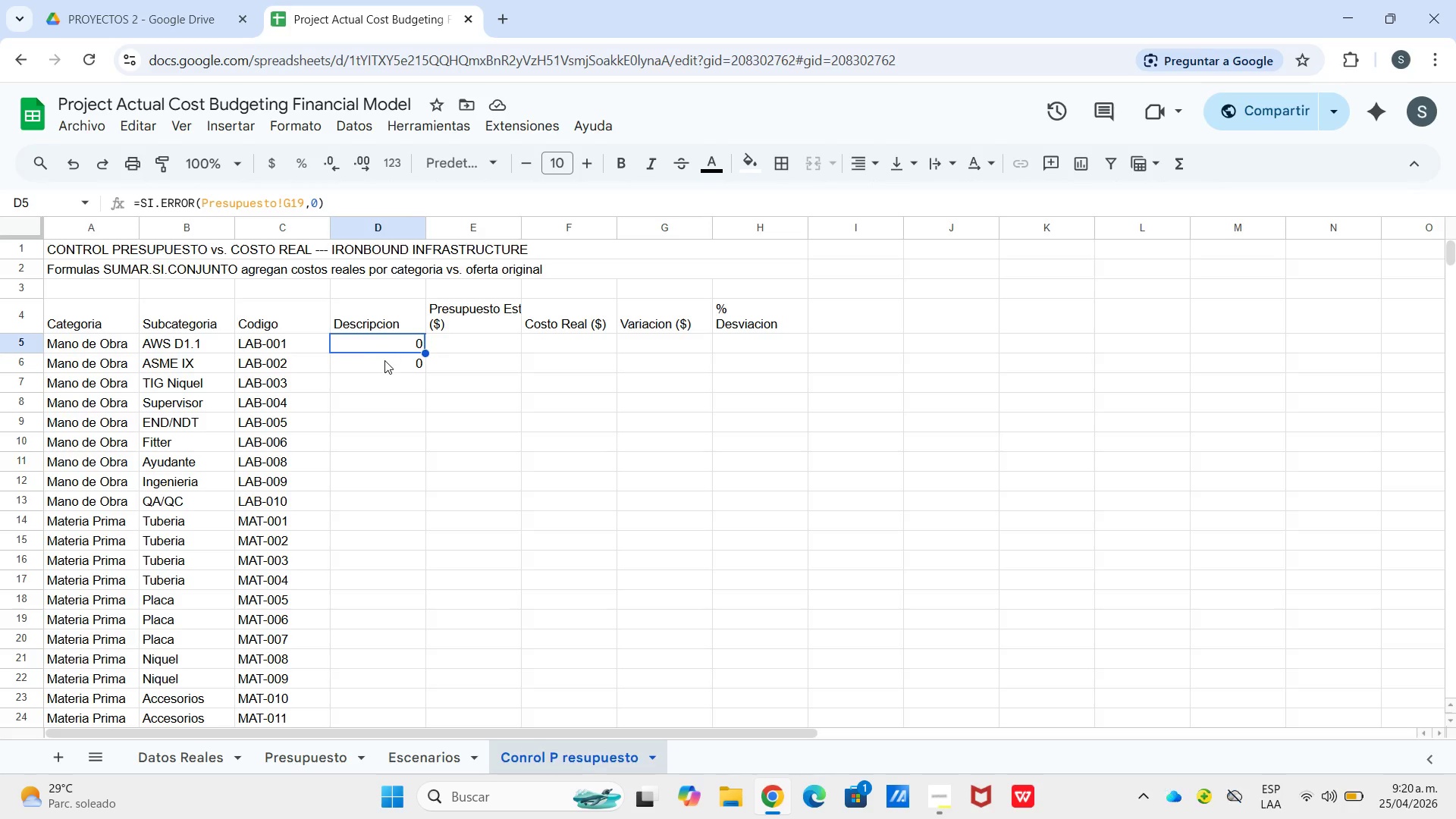 
left_click([384, 363])
 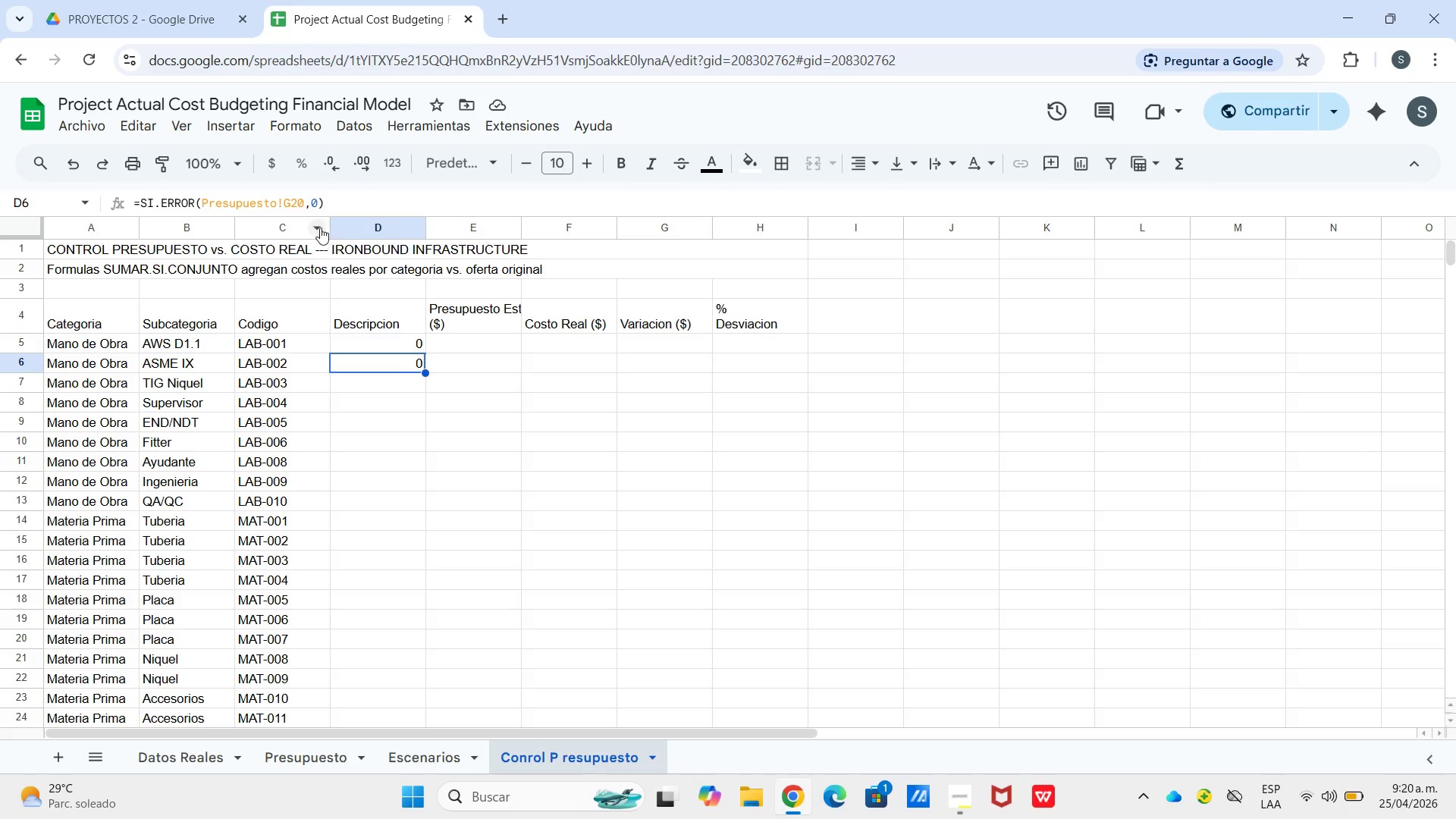 
left_click([302, 209])
 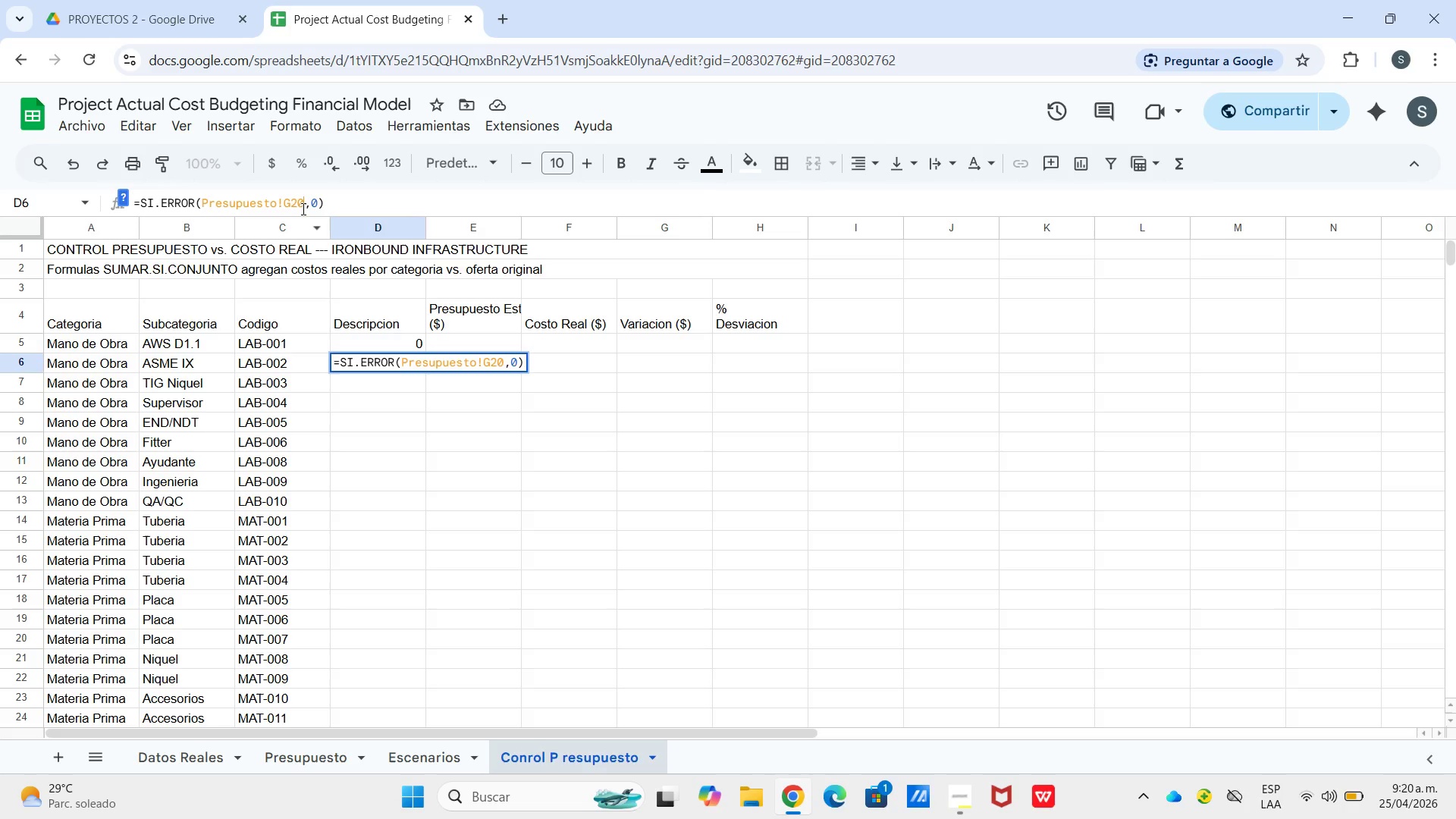 
key(Backspace)
key(Backspace)
type(17)
 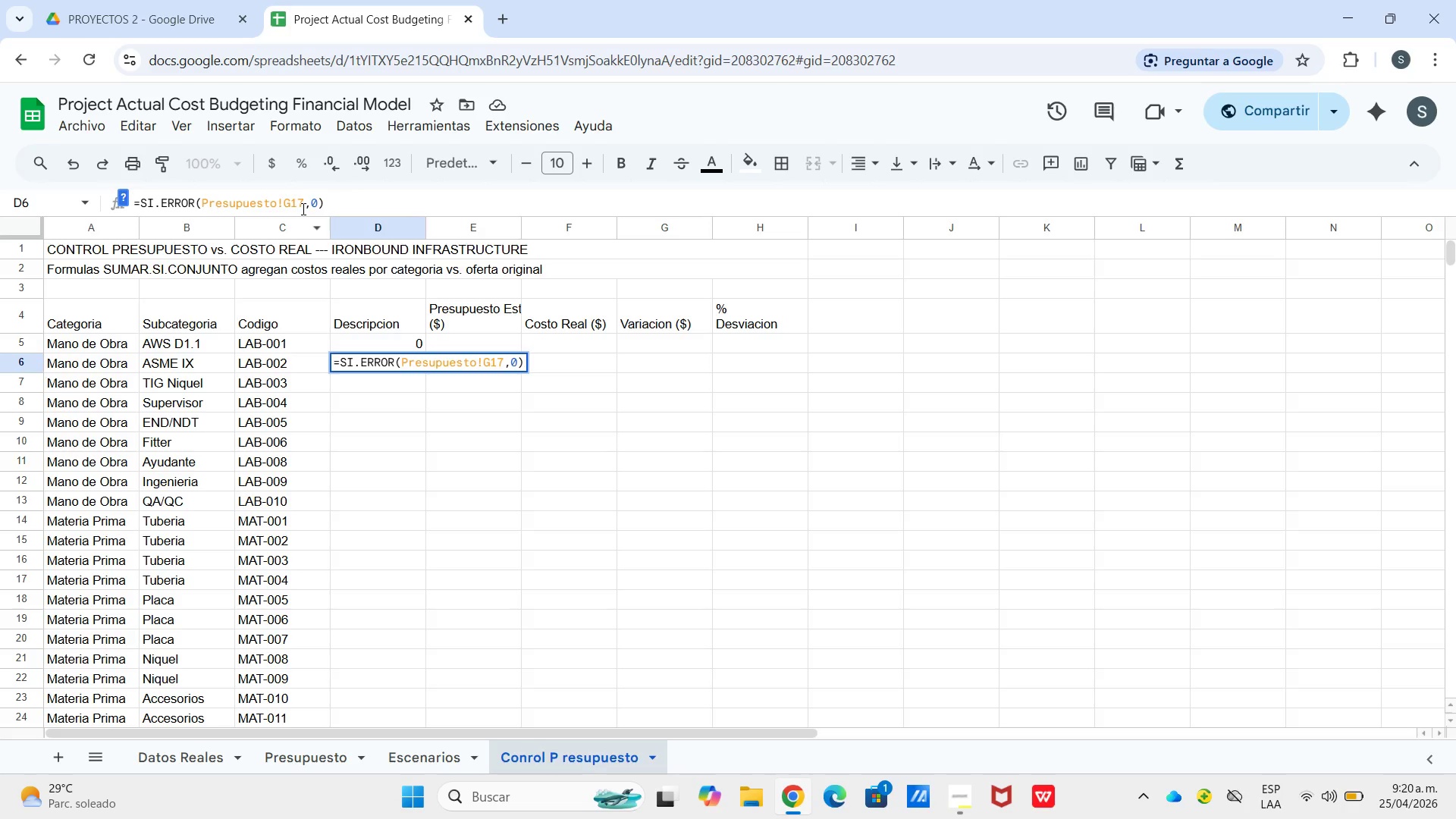 
key(Enter)
 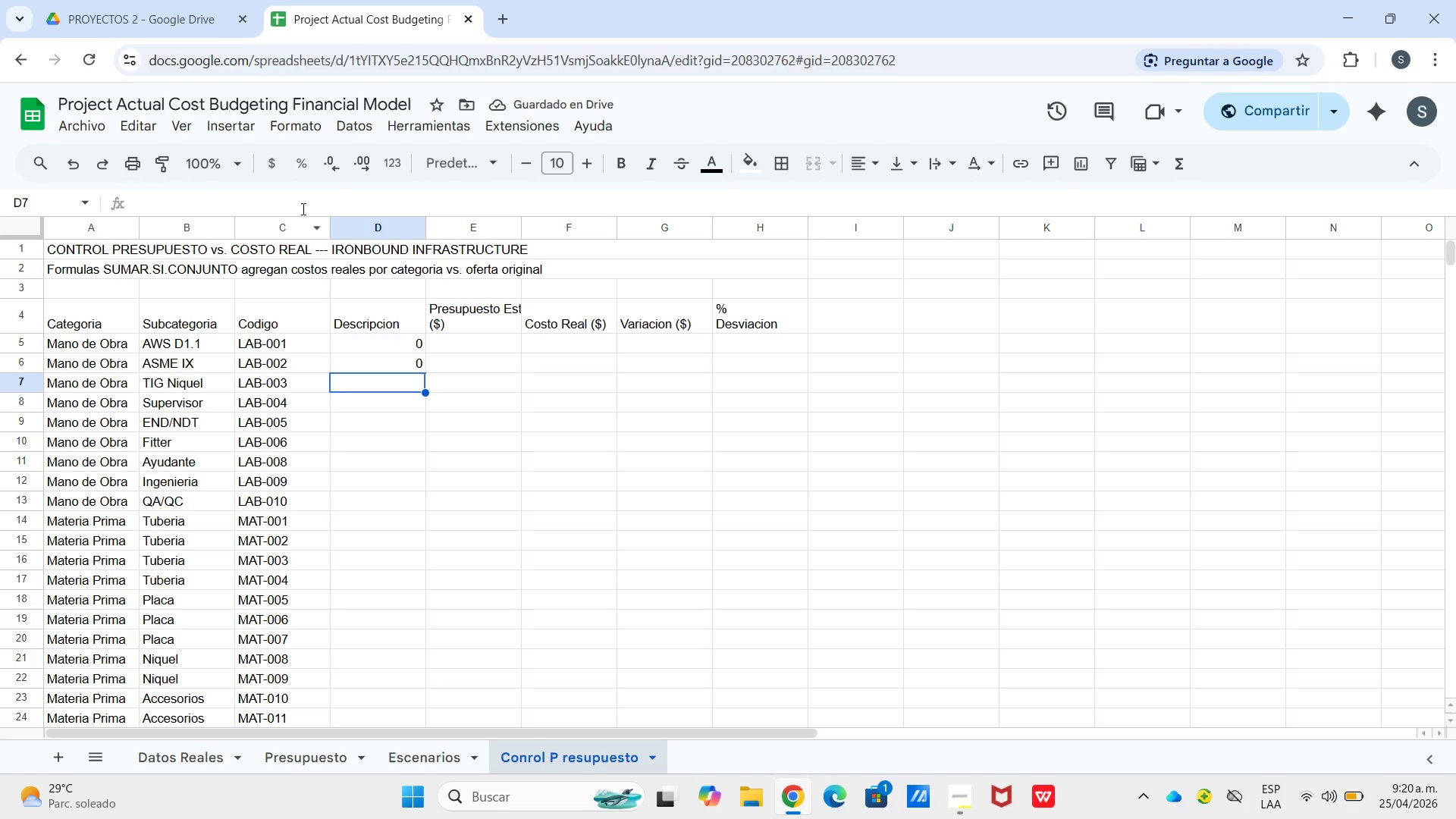 
wait(6.61)
 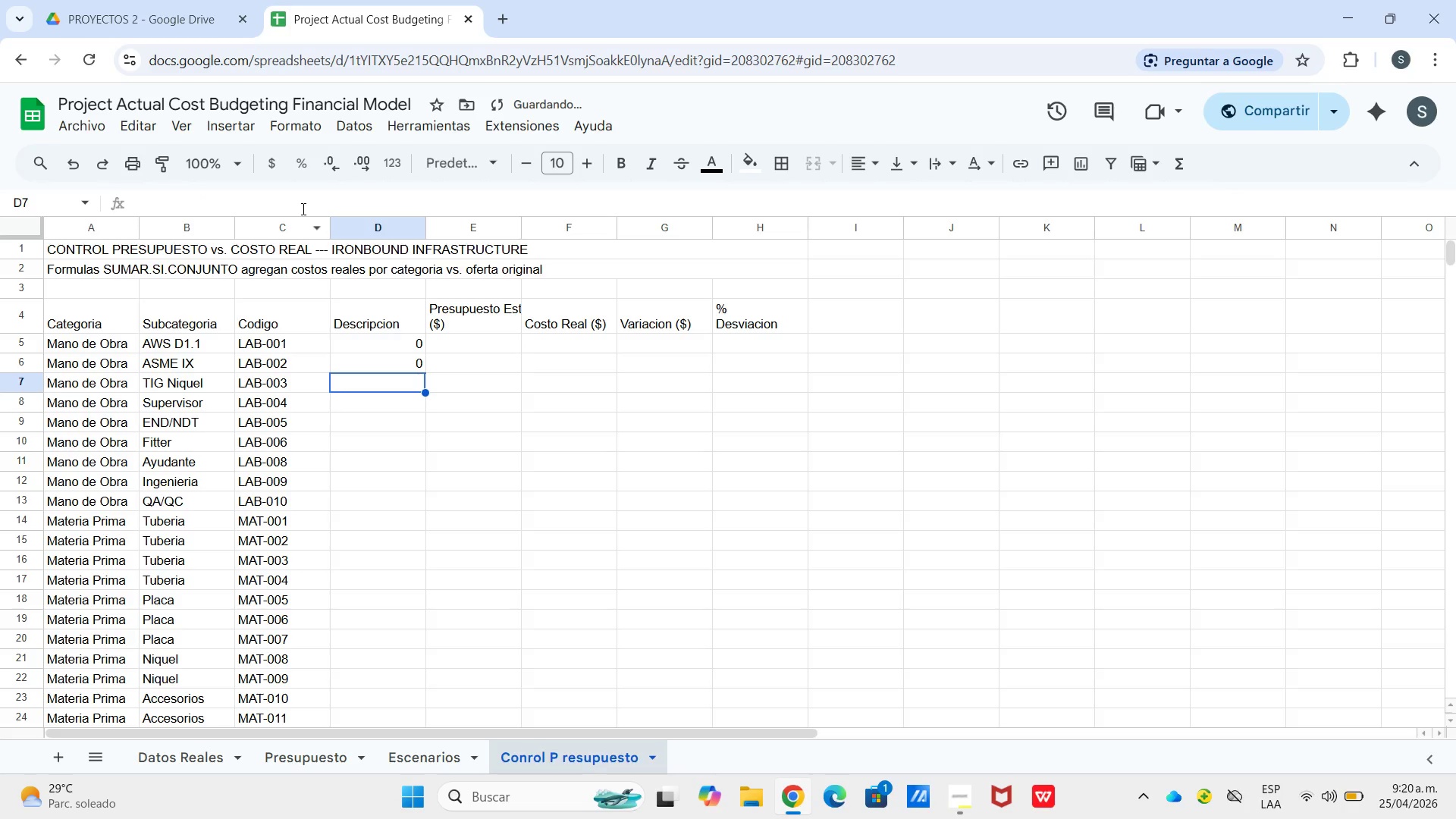 
left_click([356, 355])
 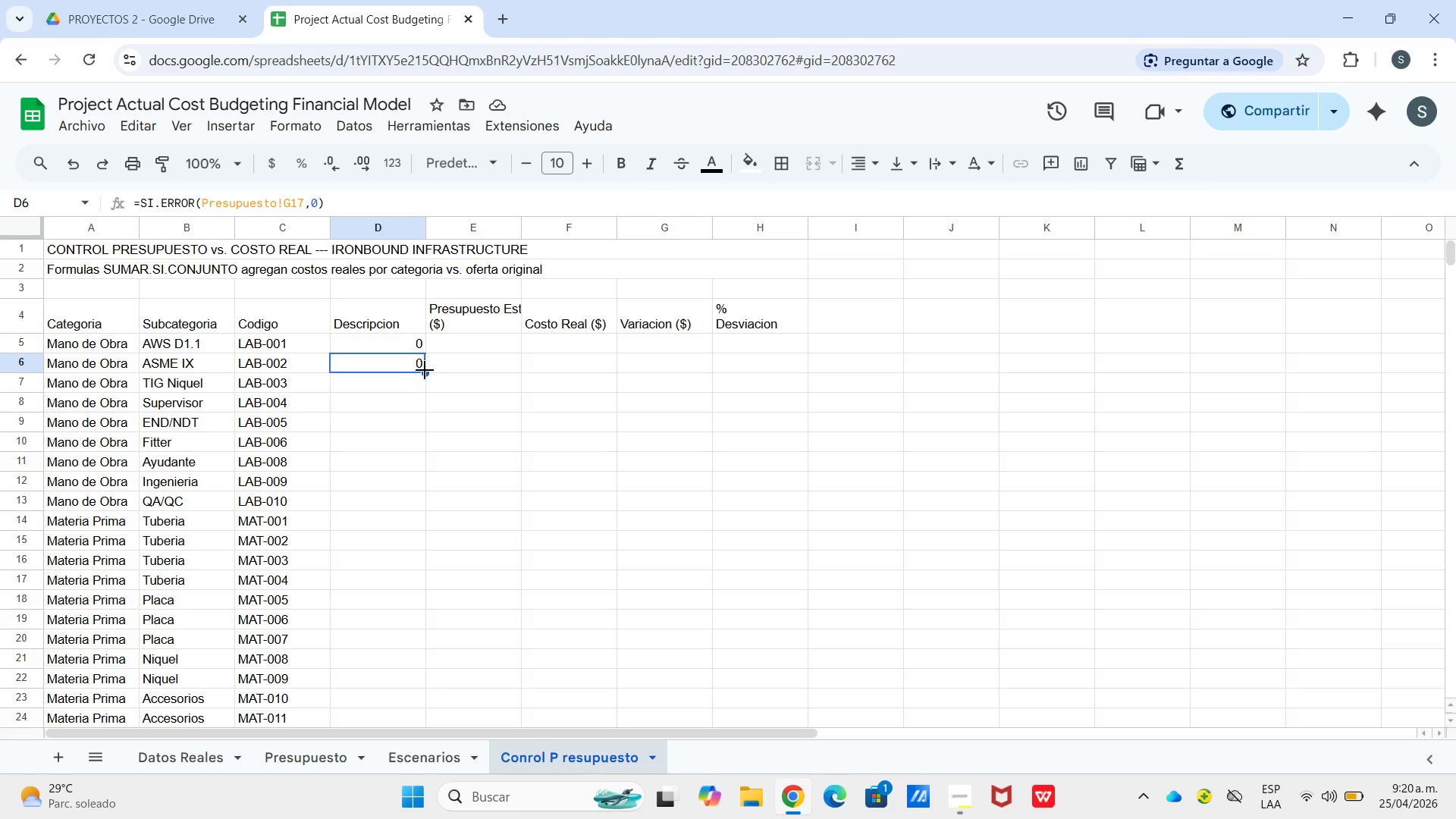 
left_click_drag(start_coordinate=[425, 370], to_coordinate=[424, 377])
 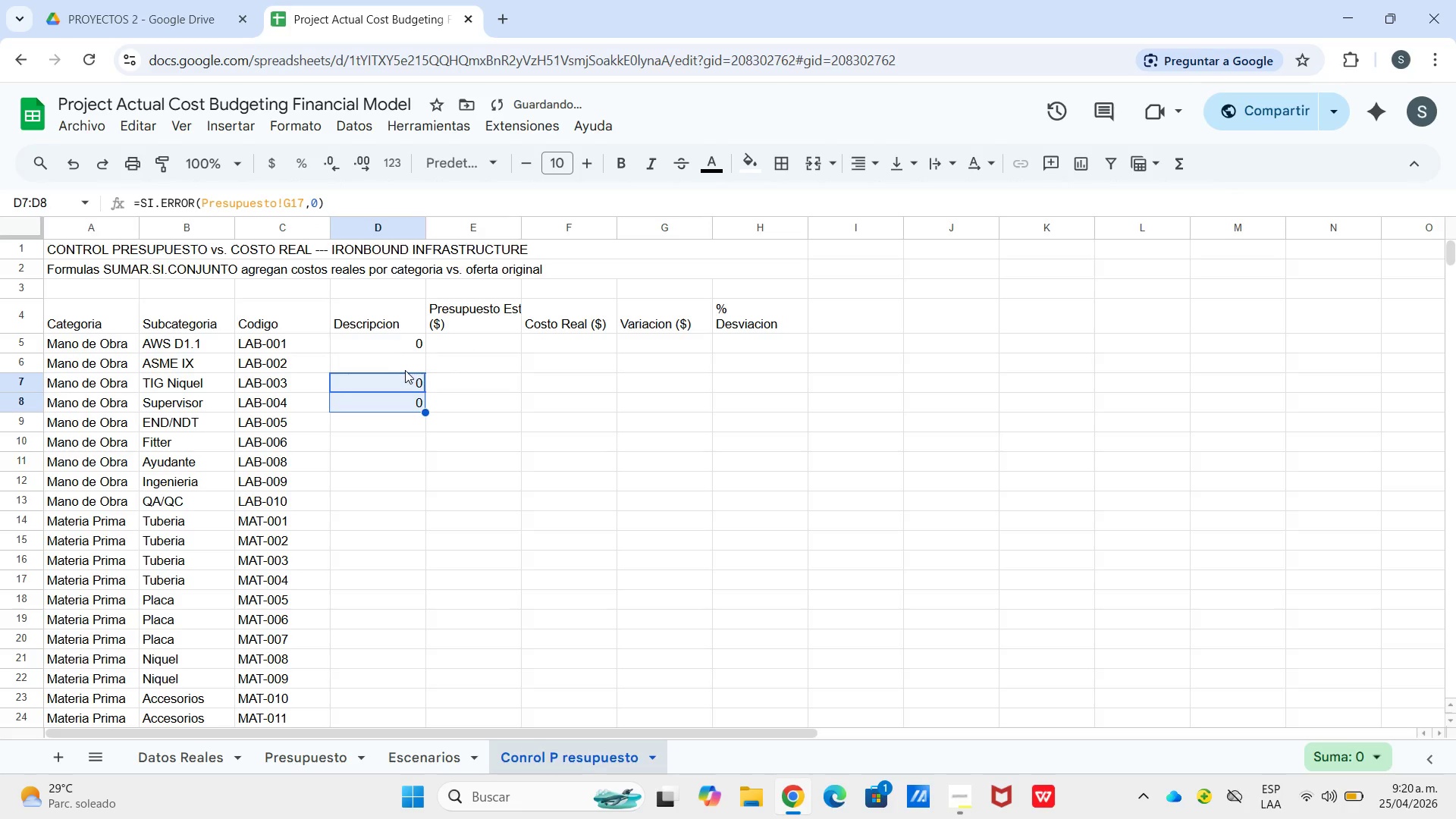 
left_click([404, 377])
 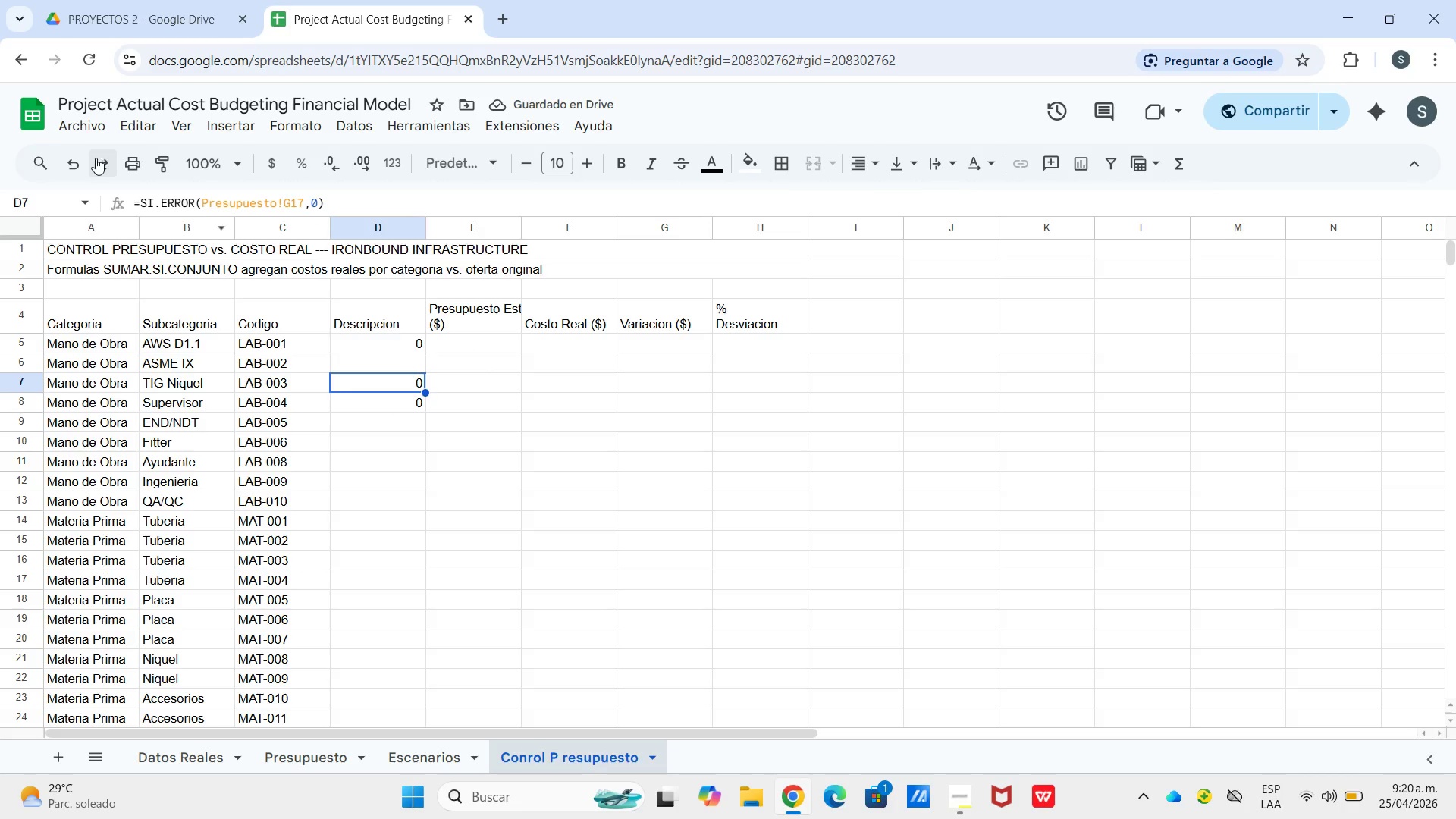 
left_click([74, 167])
 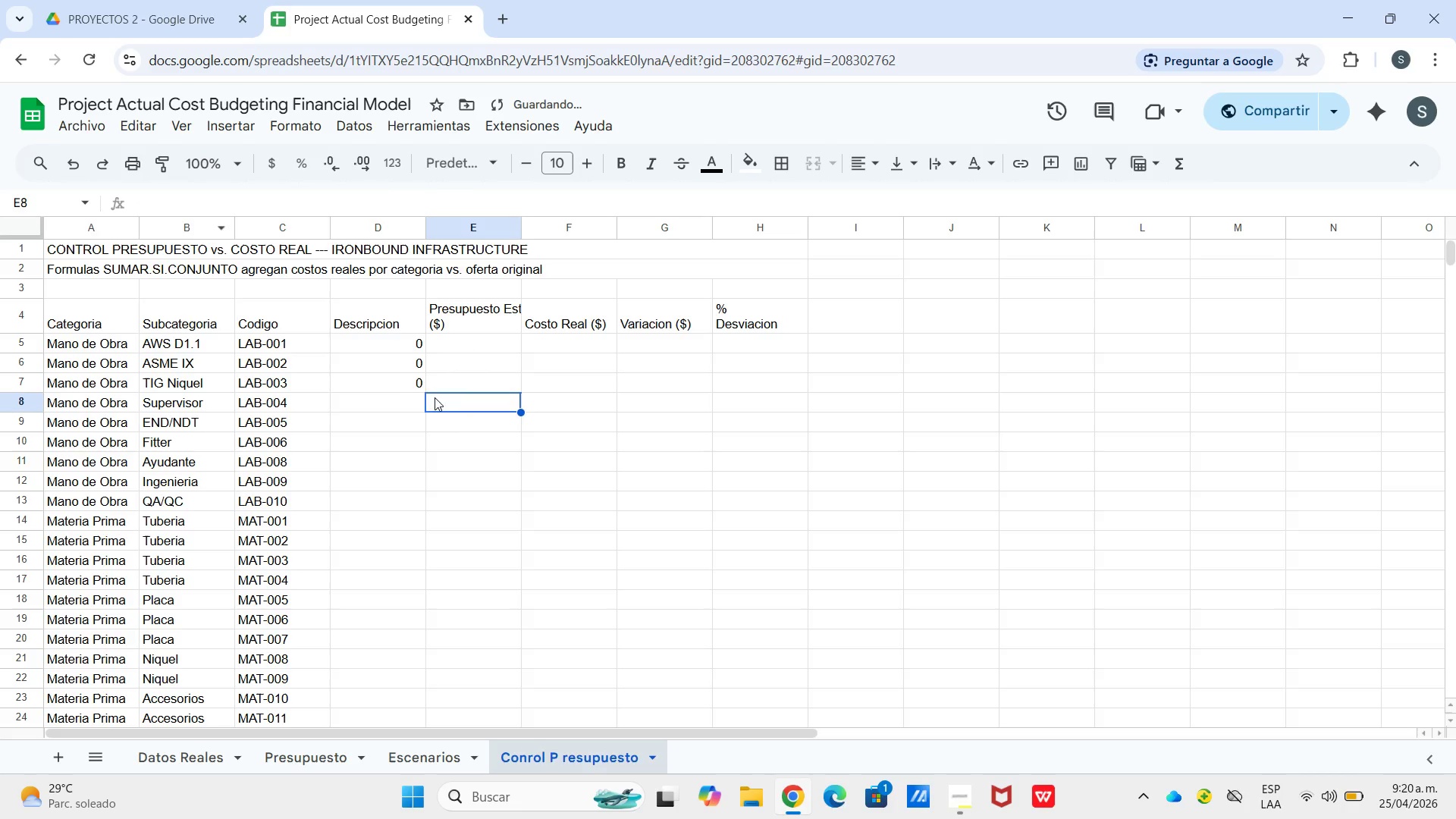 
double_click([403, 382])
 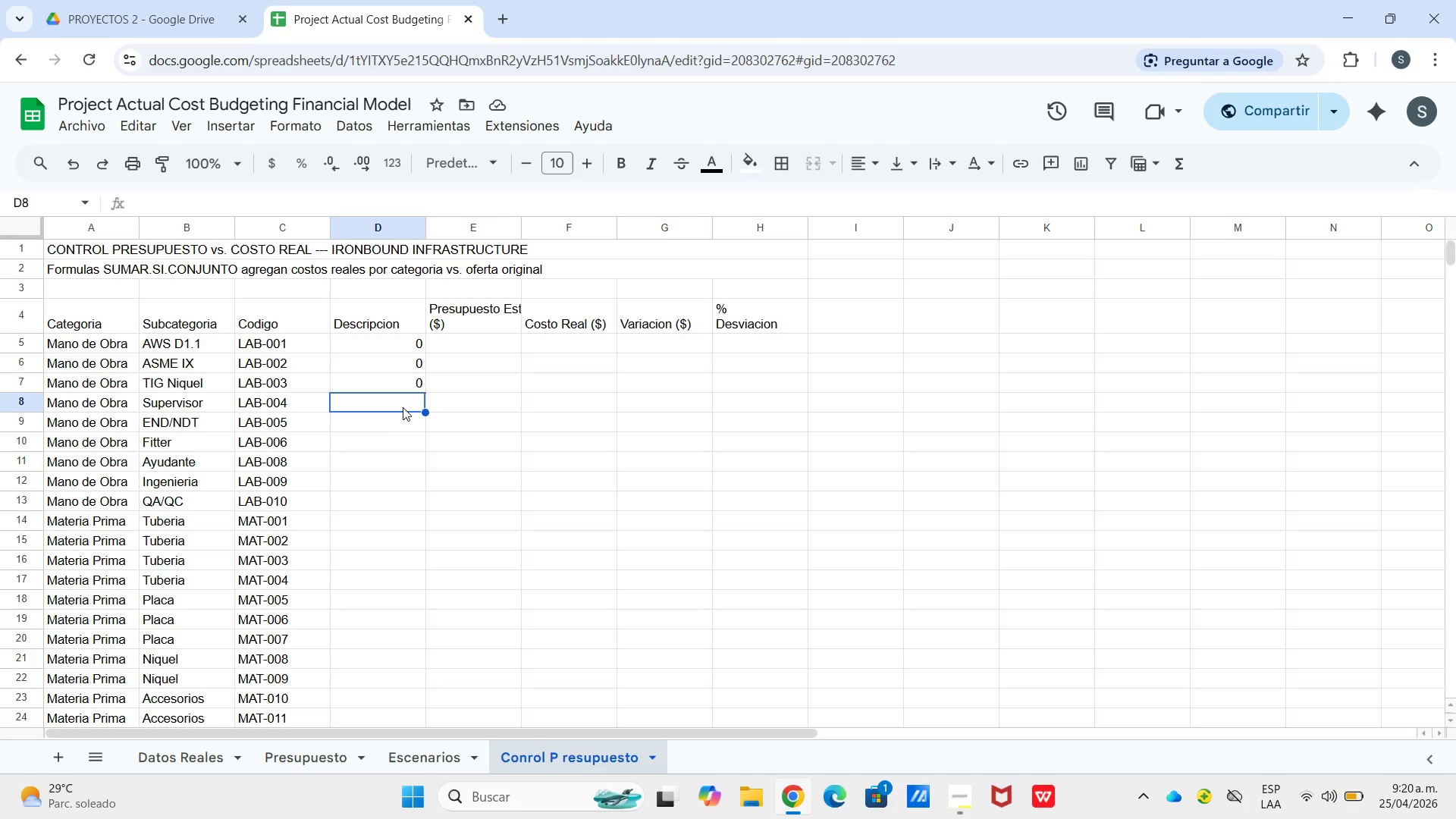 
wait(6.92)
 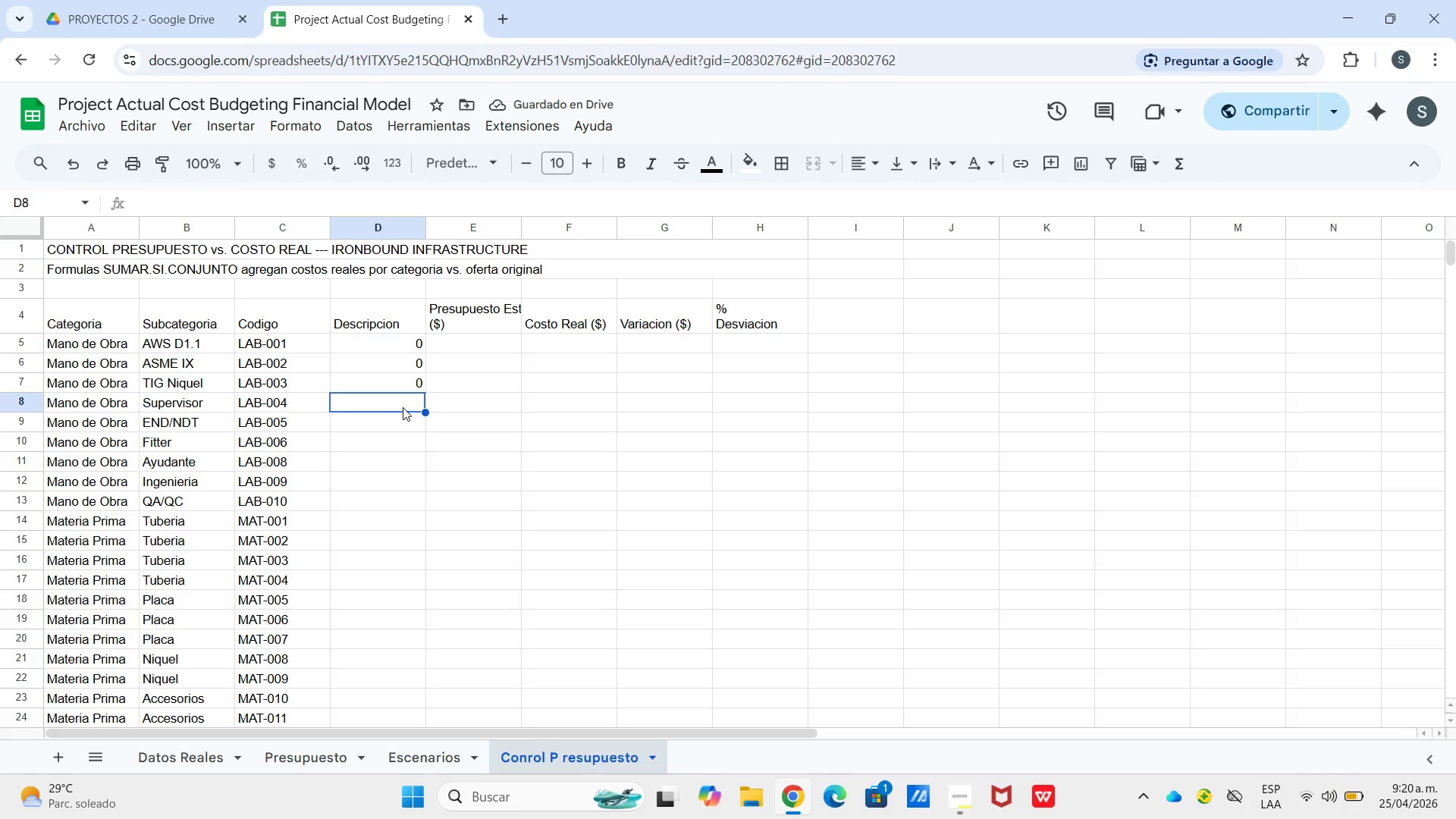 
left_click([415, 381])
 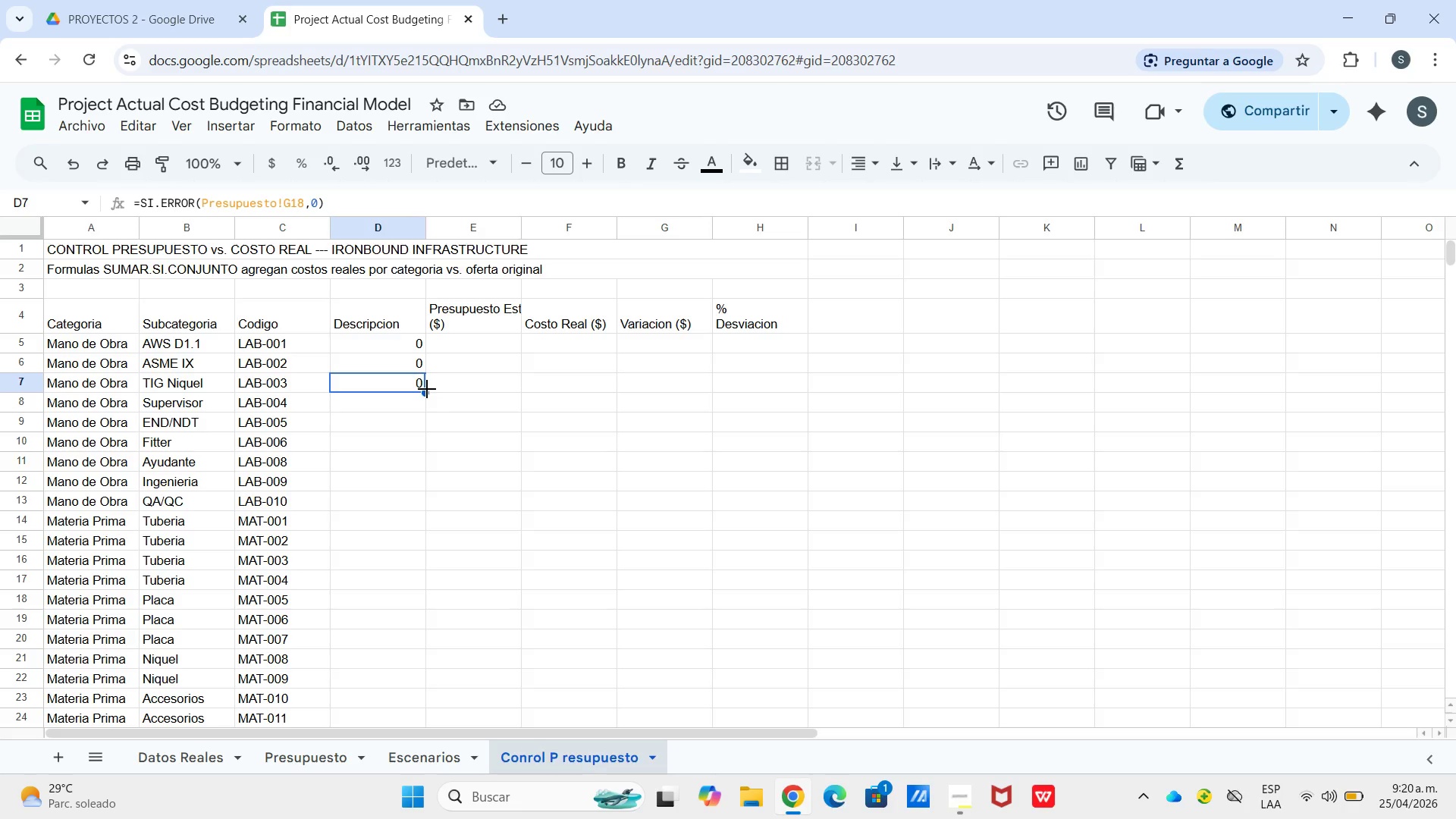 
left_click_drag(start_coordinate=[427, 389], to_coordinate=[425, 398])
 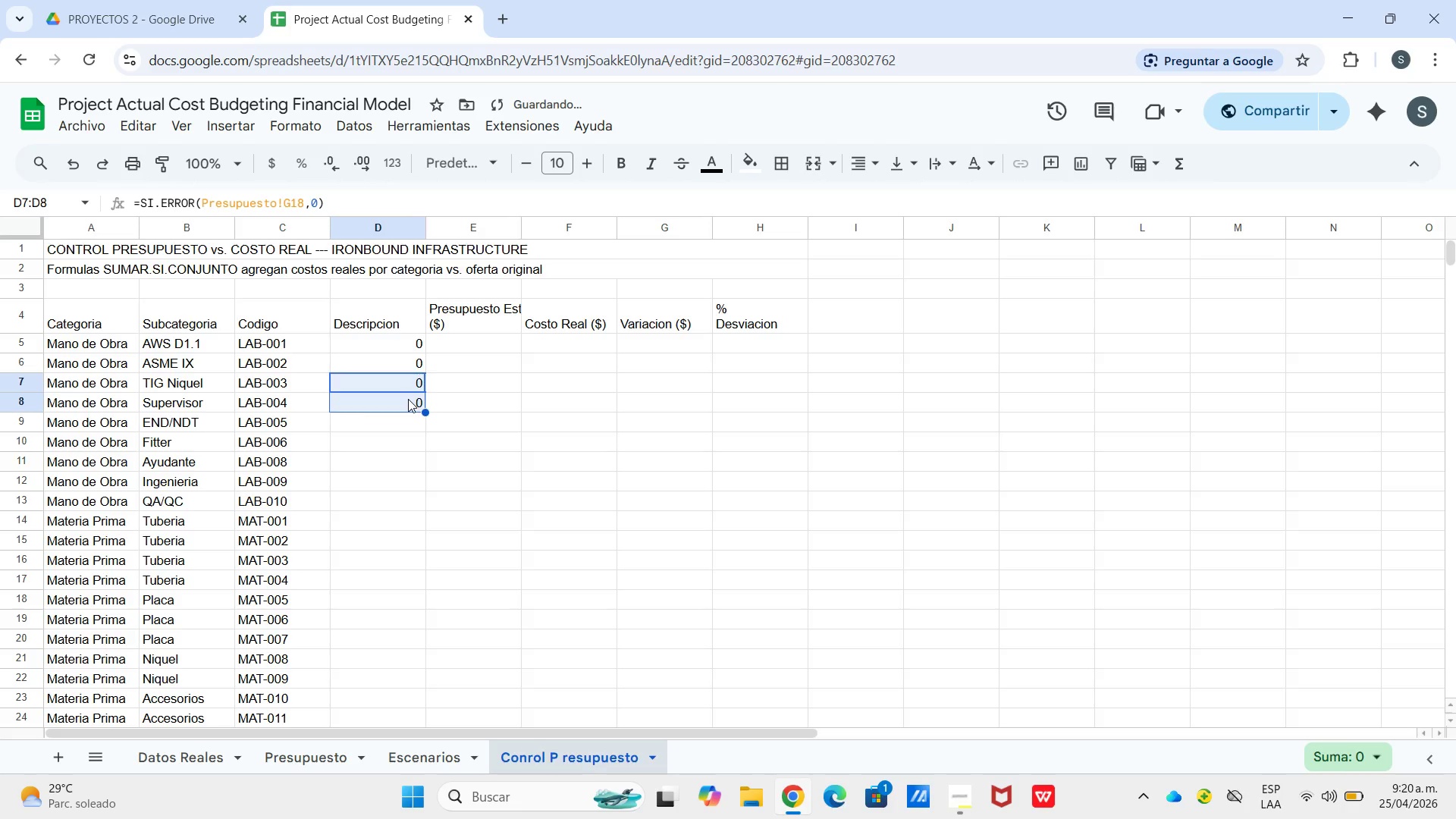 
left_click([408, 399])
 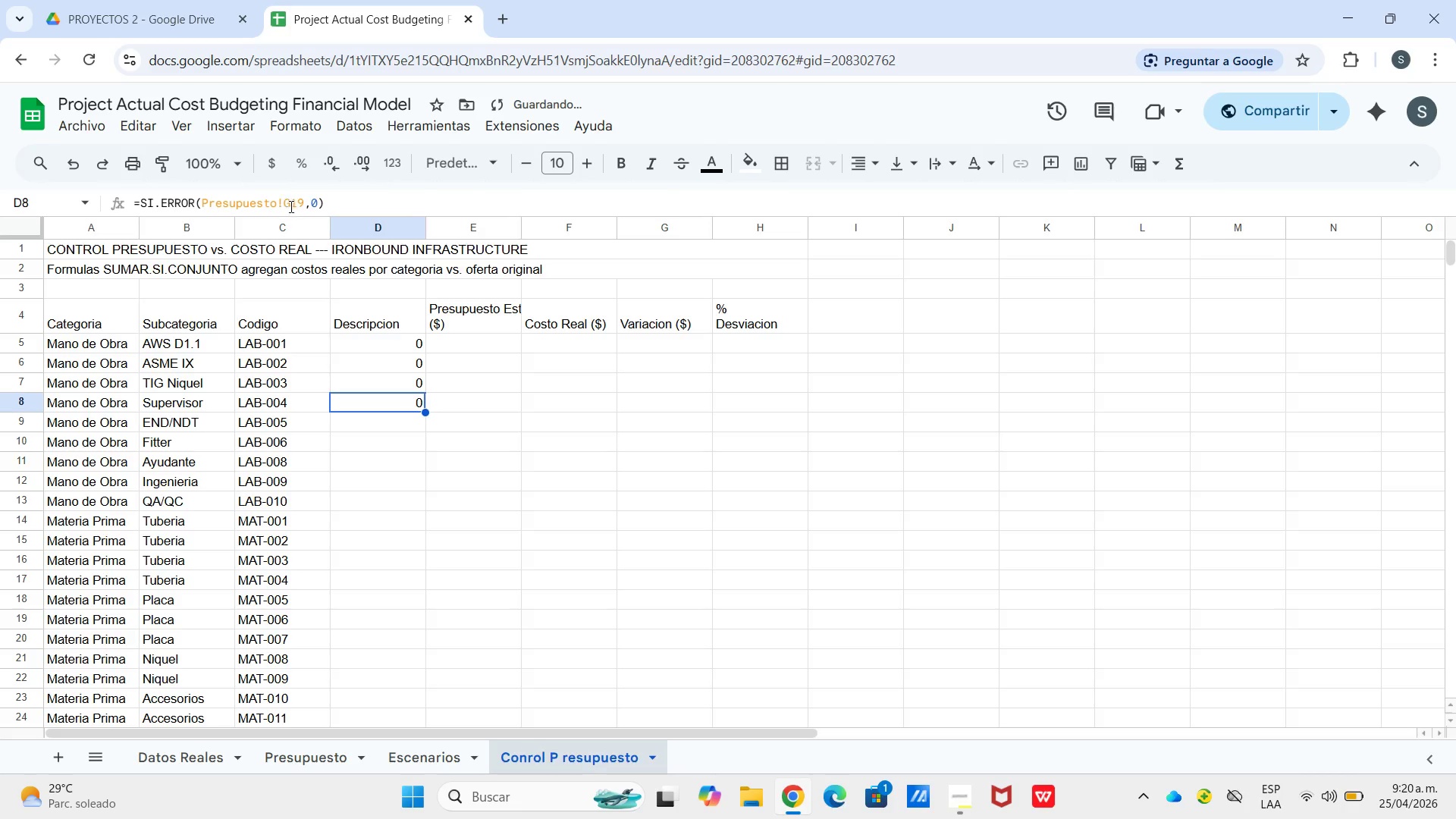 
left_click_drag(start_coordinate=[291, 208], to_coordinate=[303, 210])
 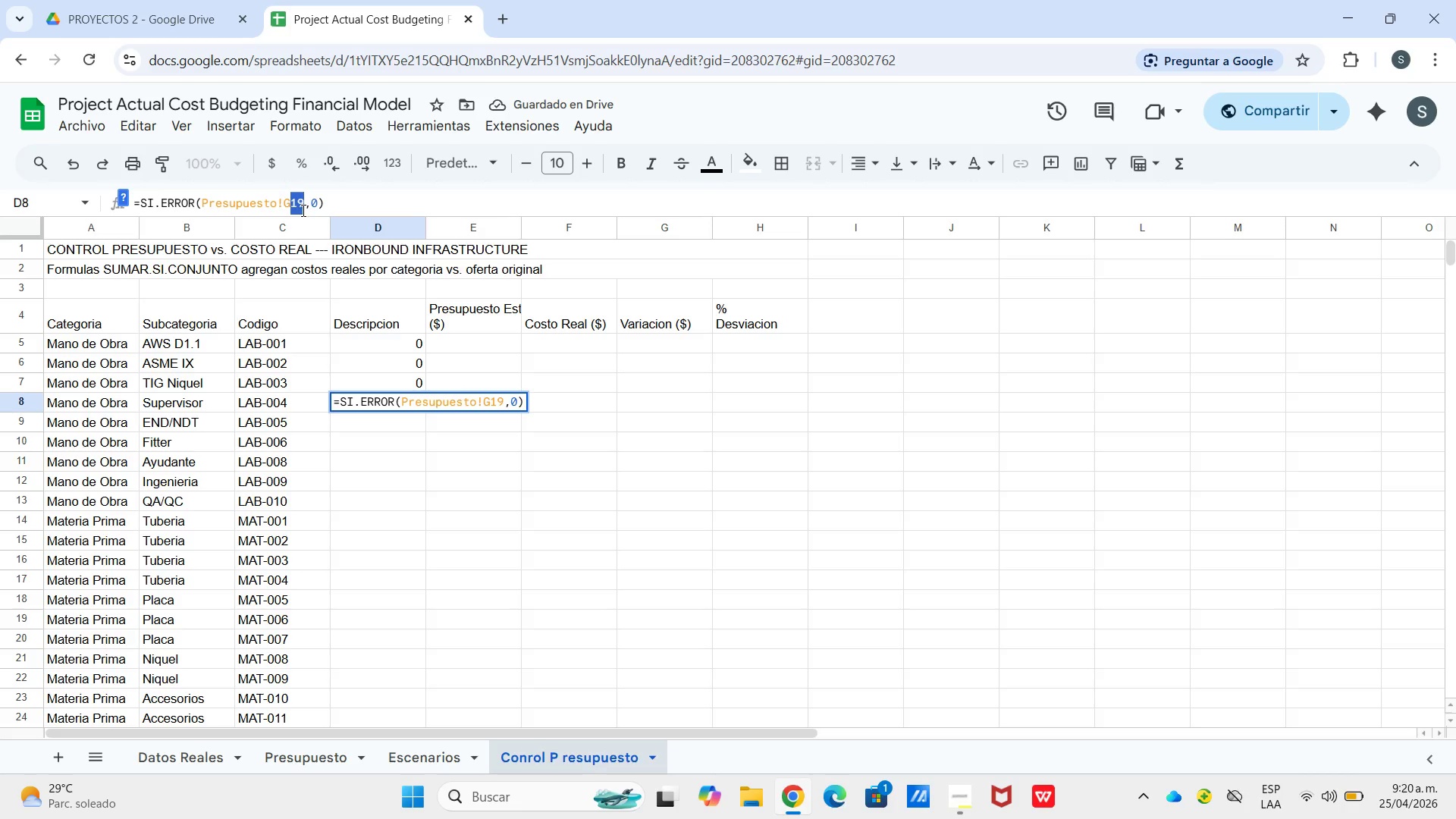 
key(Numpad2)
 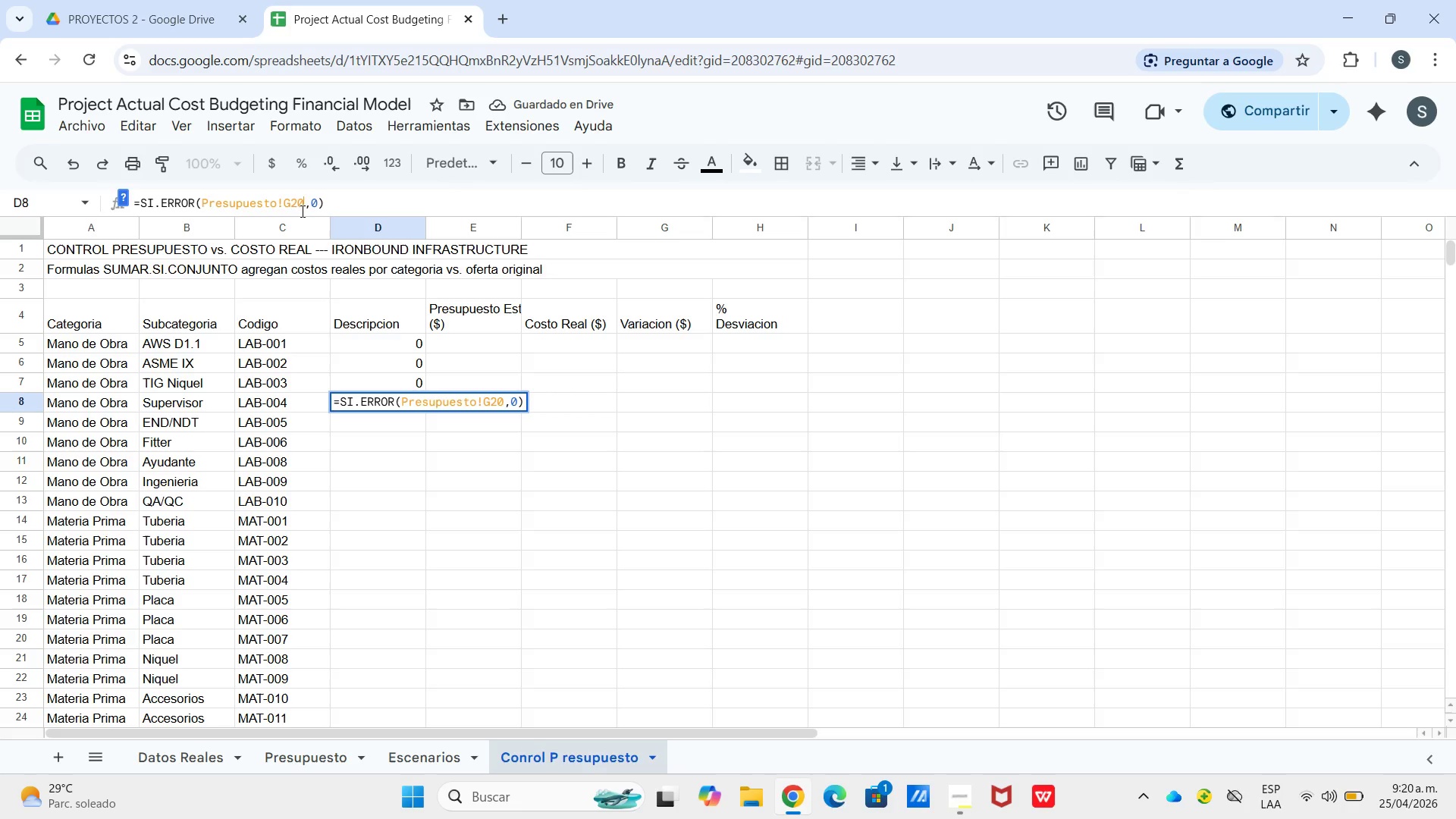 
key(Numpad0)
 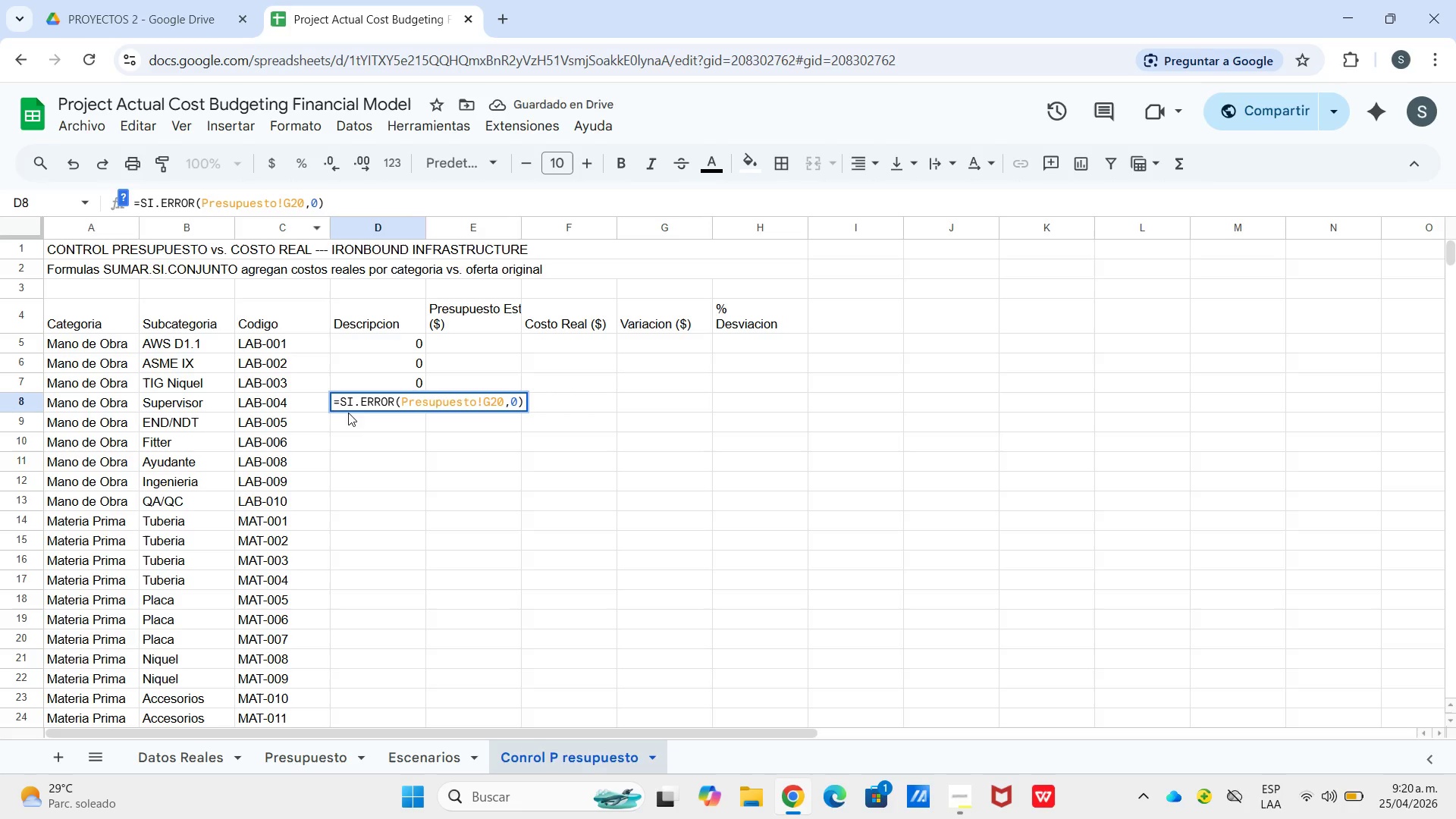 
left_click([349, 421])
 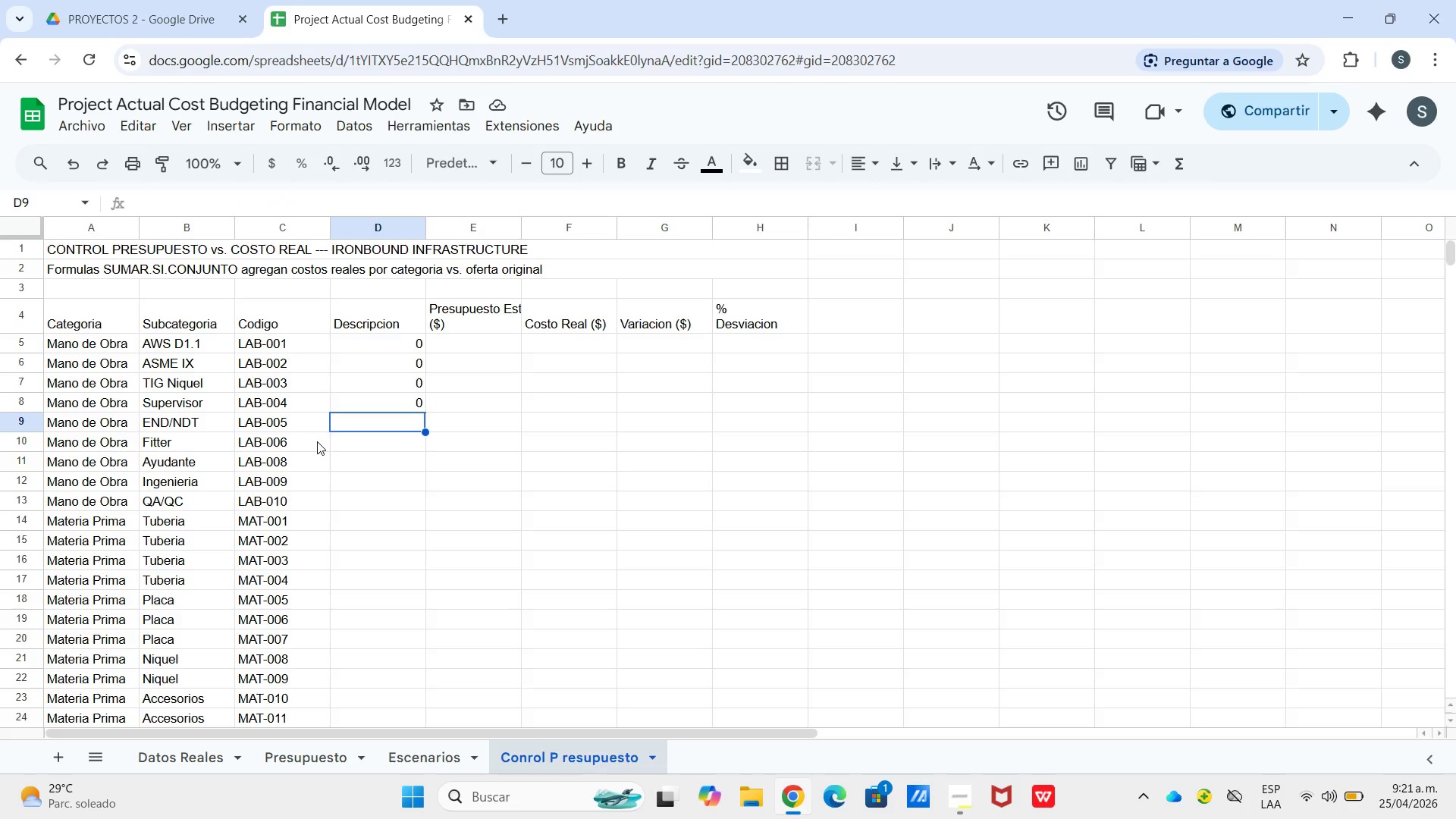 
wait(11.0)
 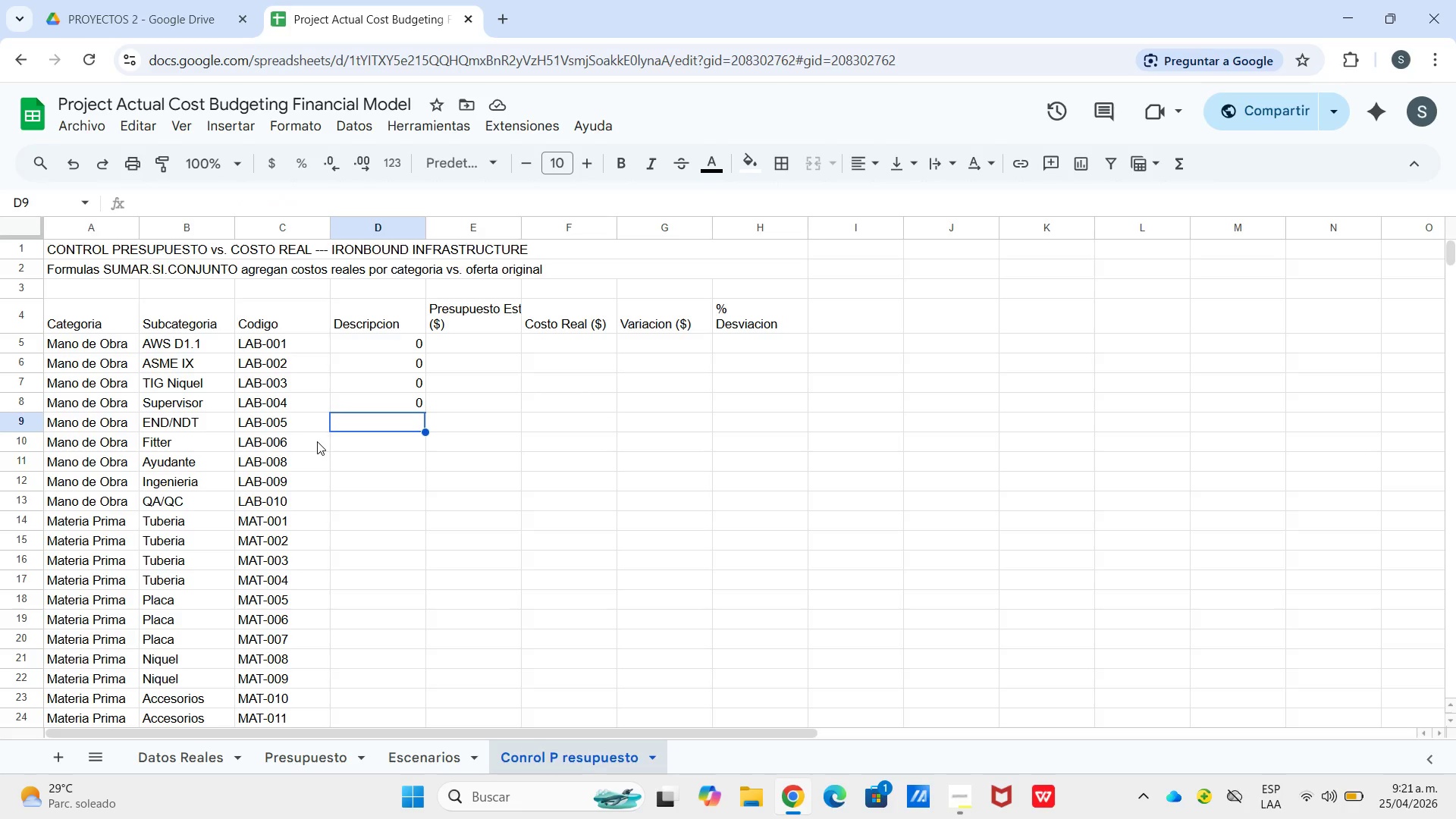 
left_click_drag(start_coordinate=[422, 410], to_coordinate=[411, 419])
 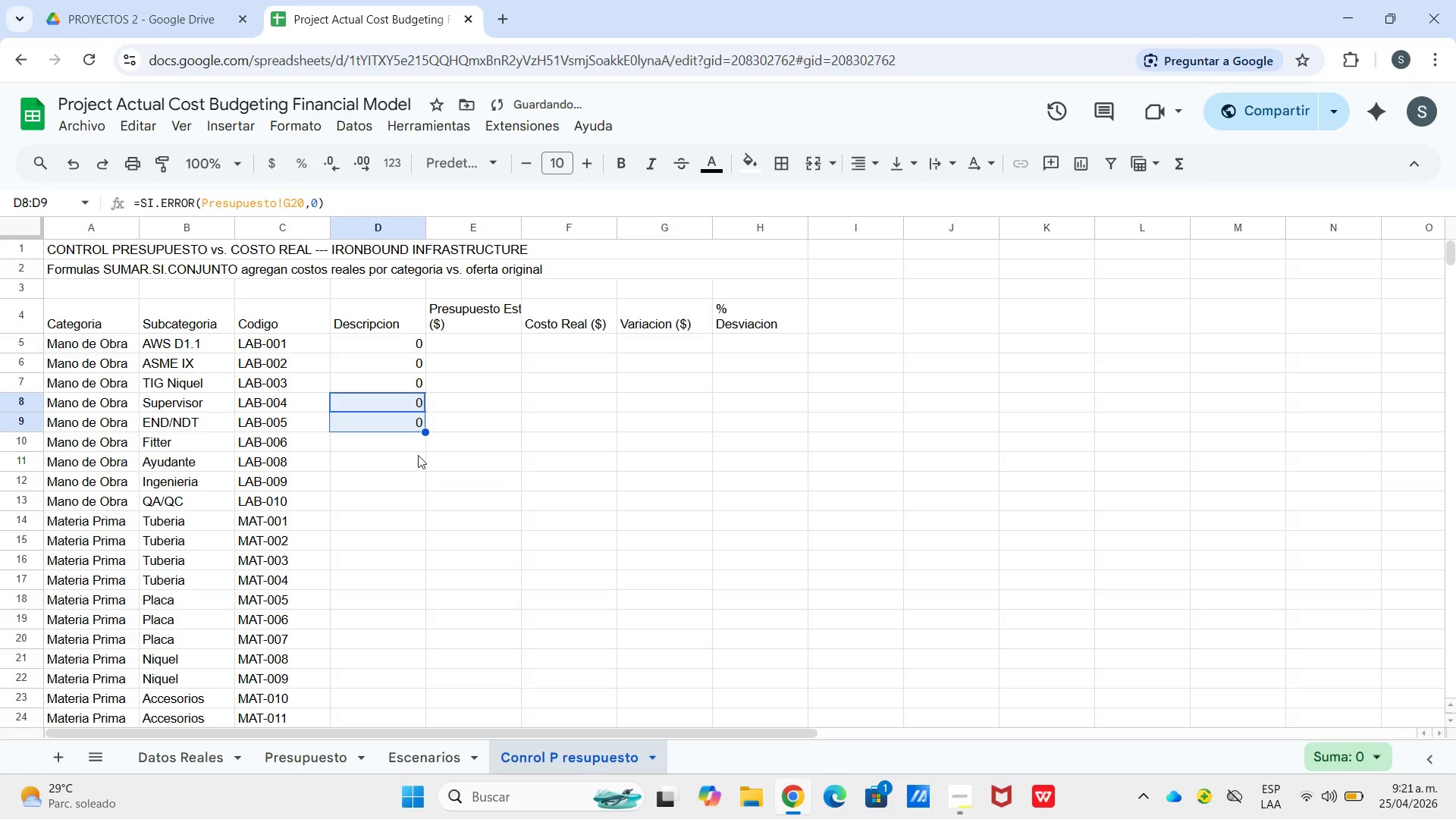 
left_click([418, 455])
 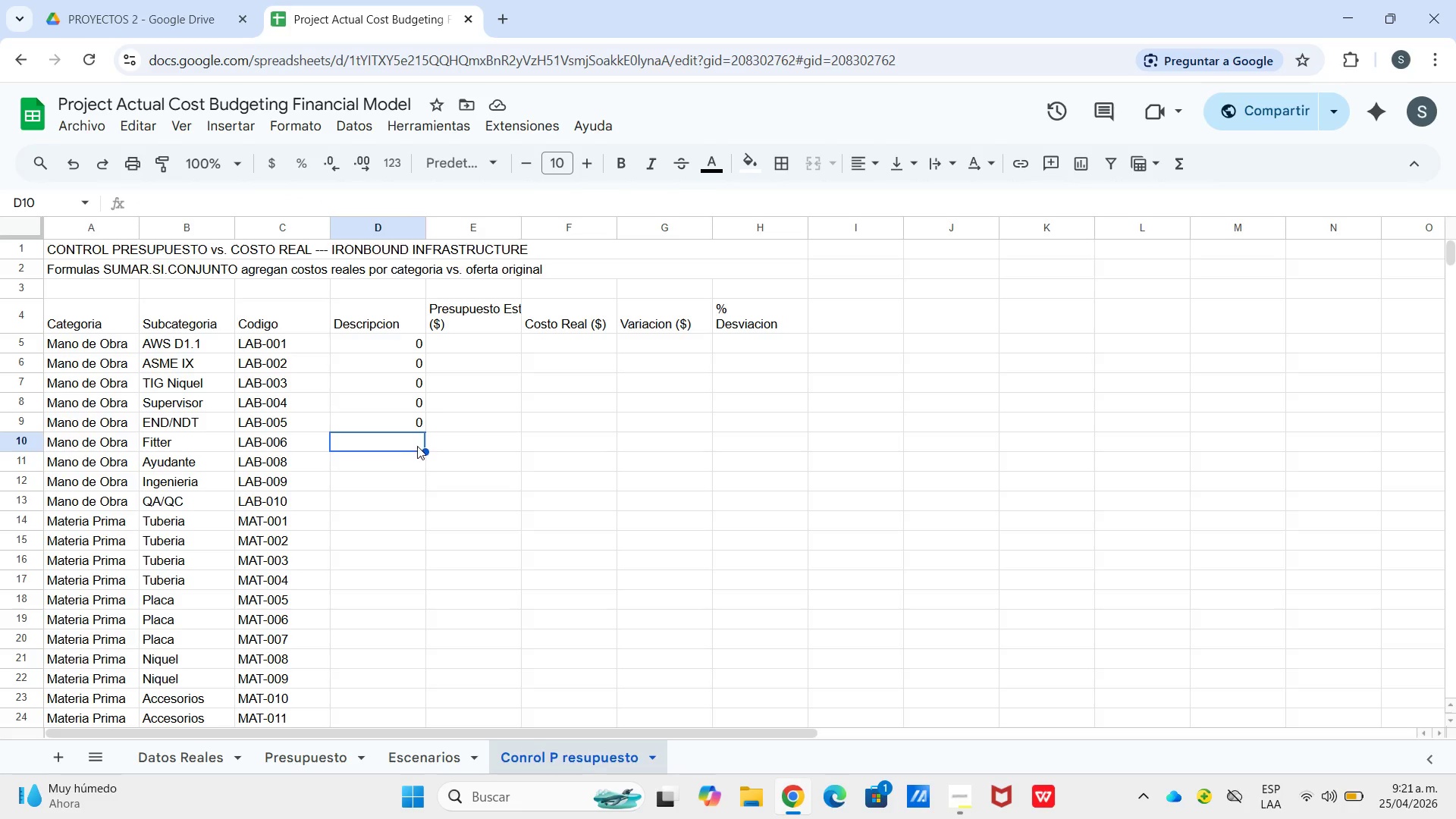 
wait(7.58)
 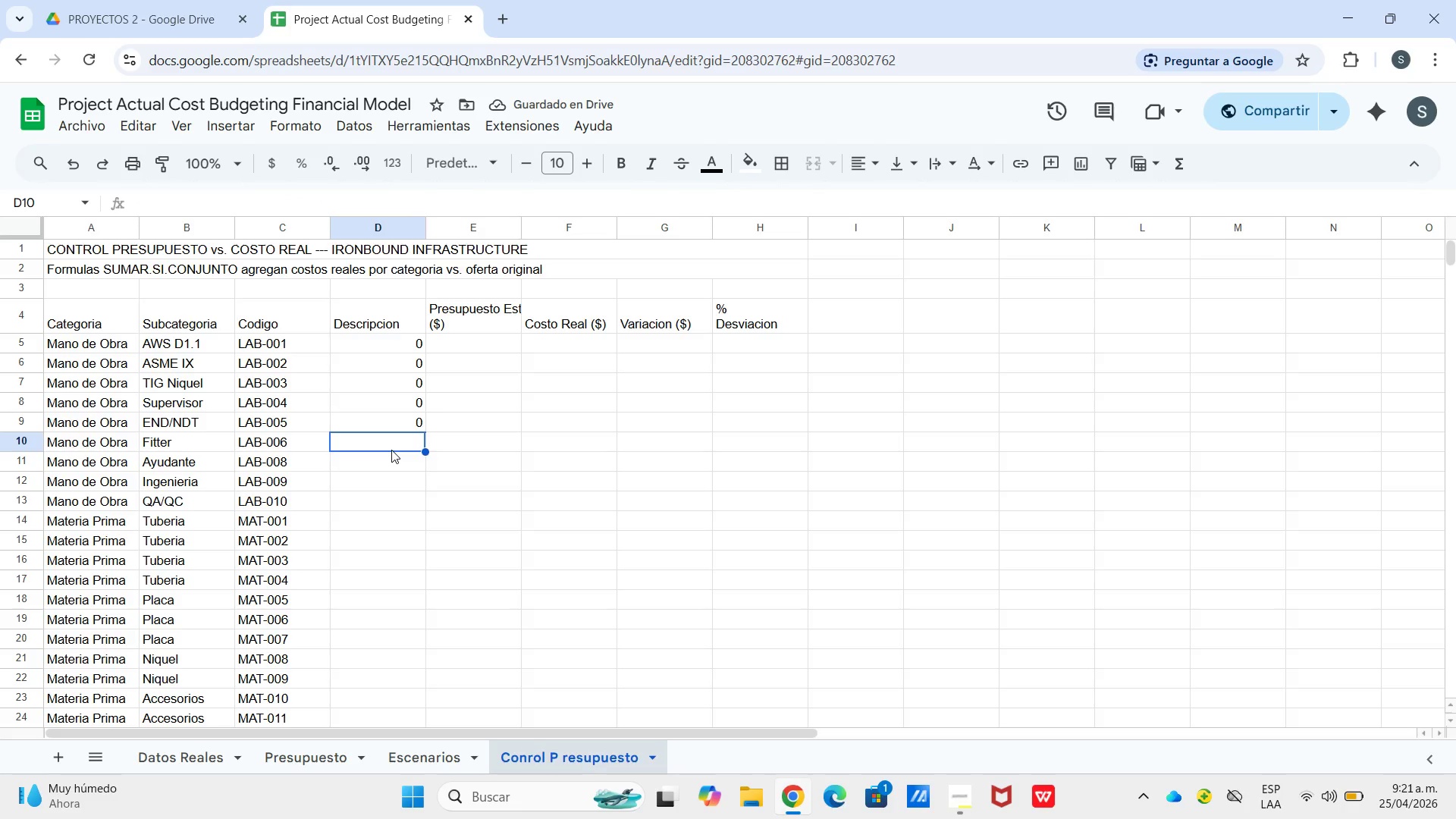 
left_click_drag(start_coordinate=[426, 431], to_coordinate=[426, 438])
 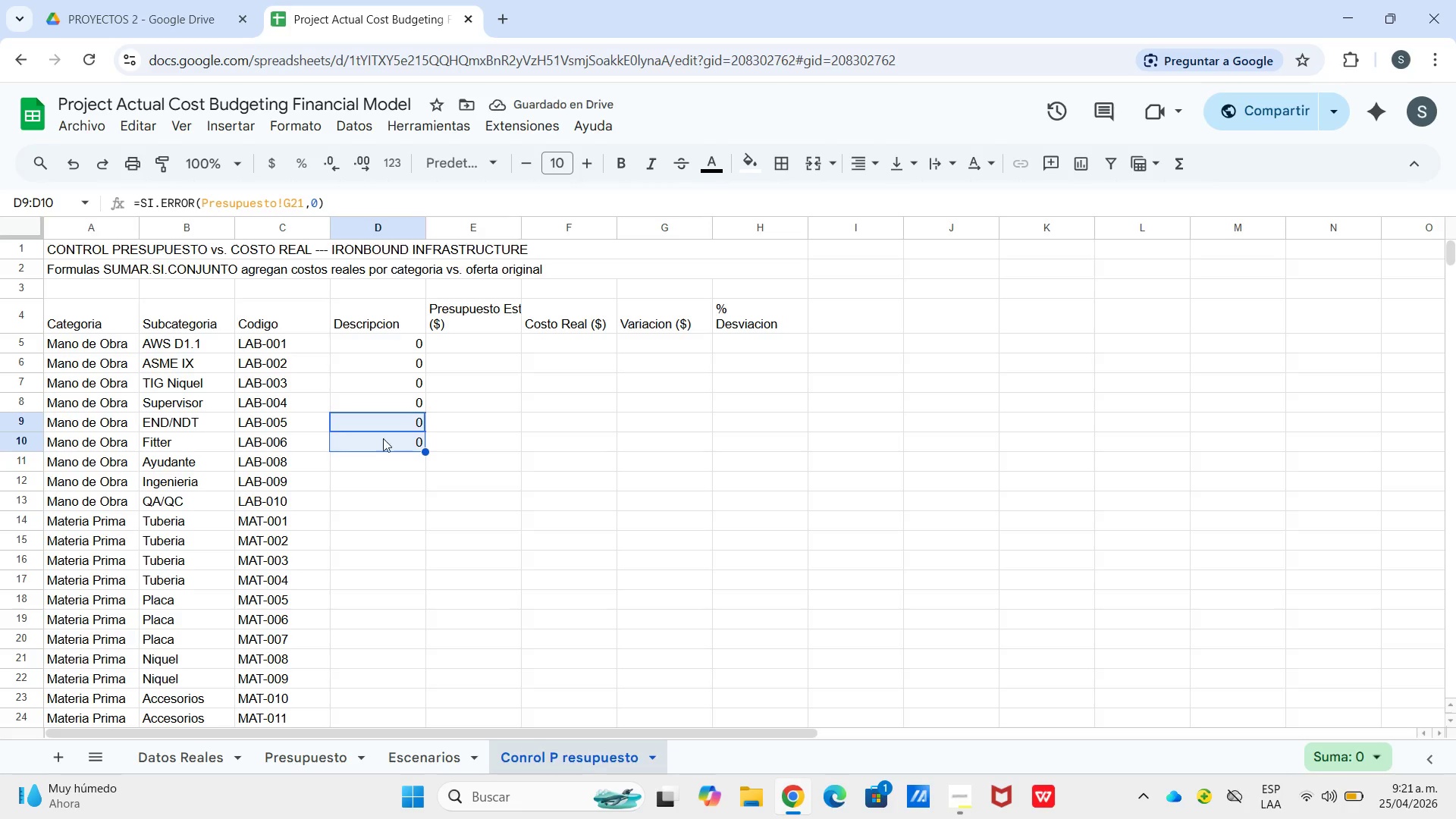 
left_click([386, 435])
 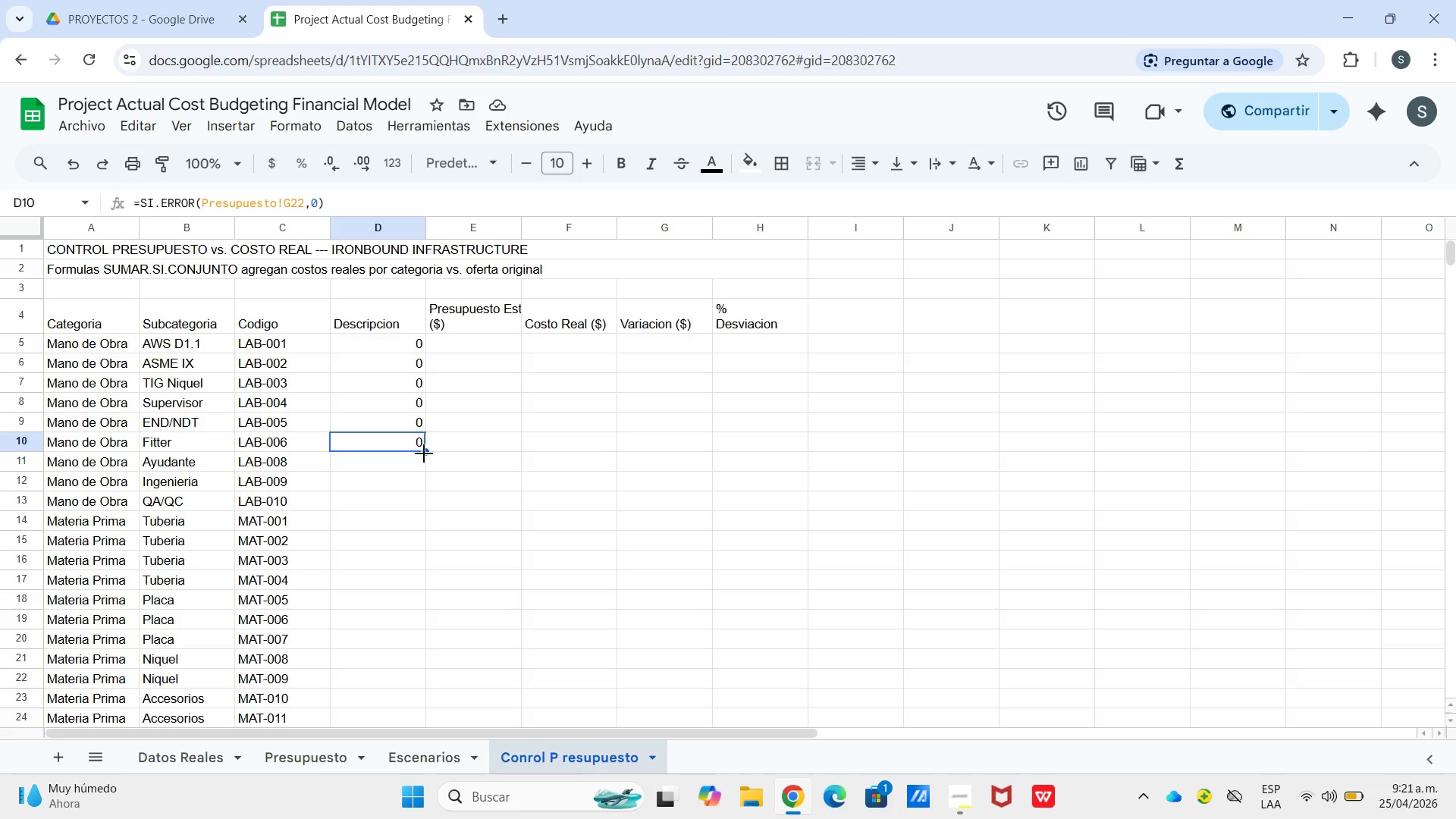 
wait(15.97)
 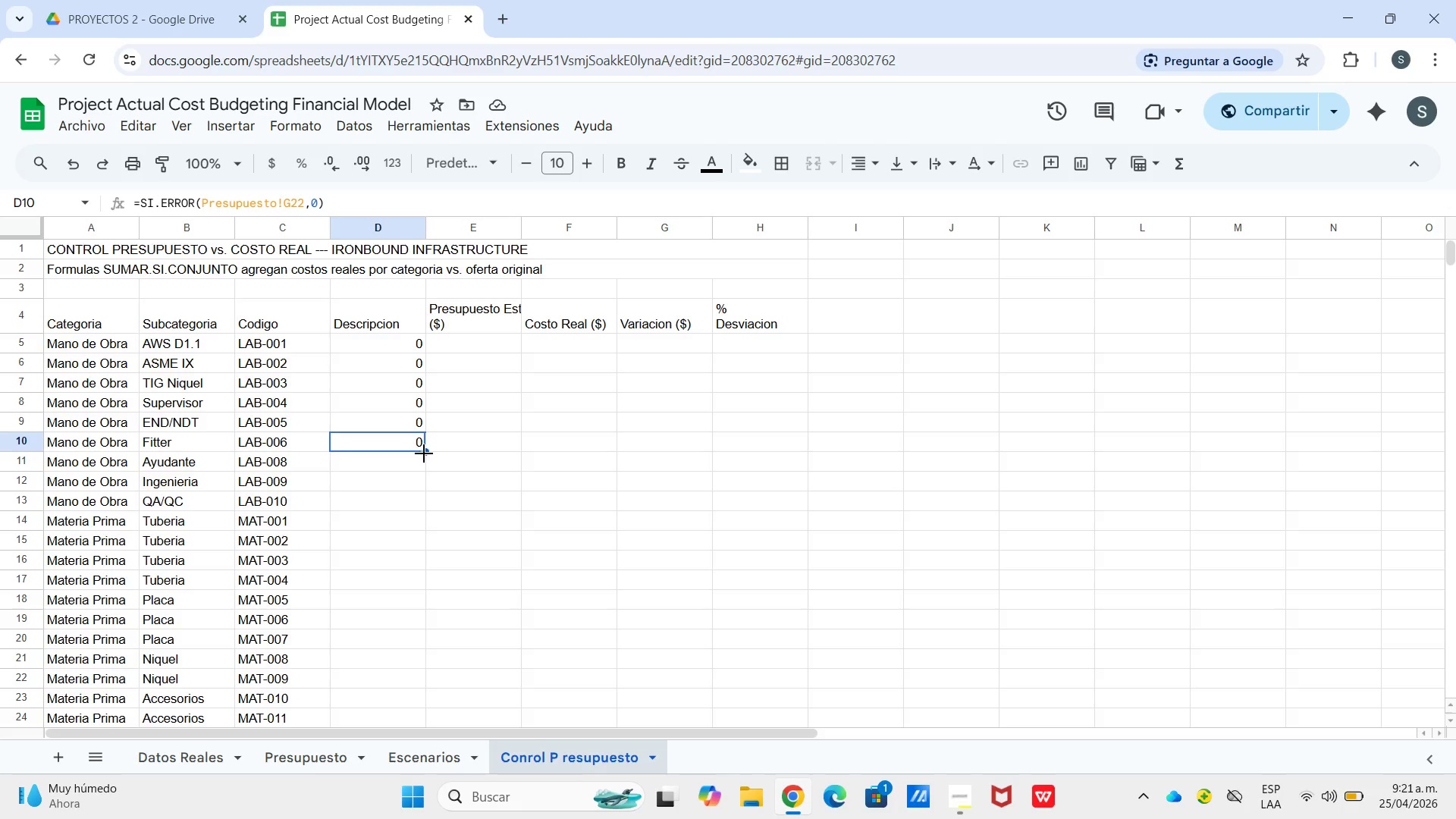 
left_click_drag(start_coordinate=[425, 451], to_coordinate=[419, 479])
 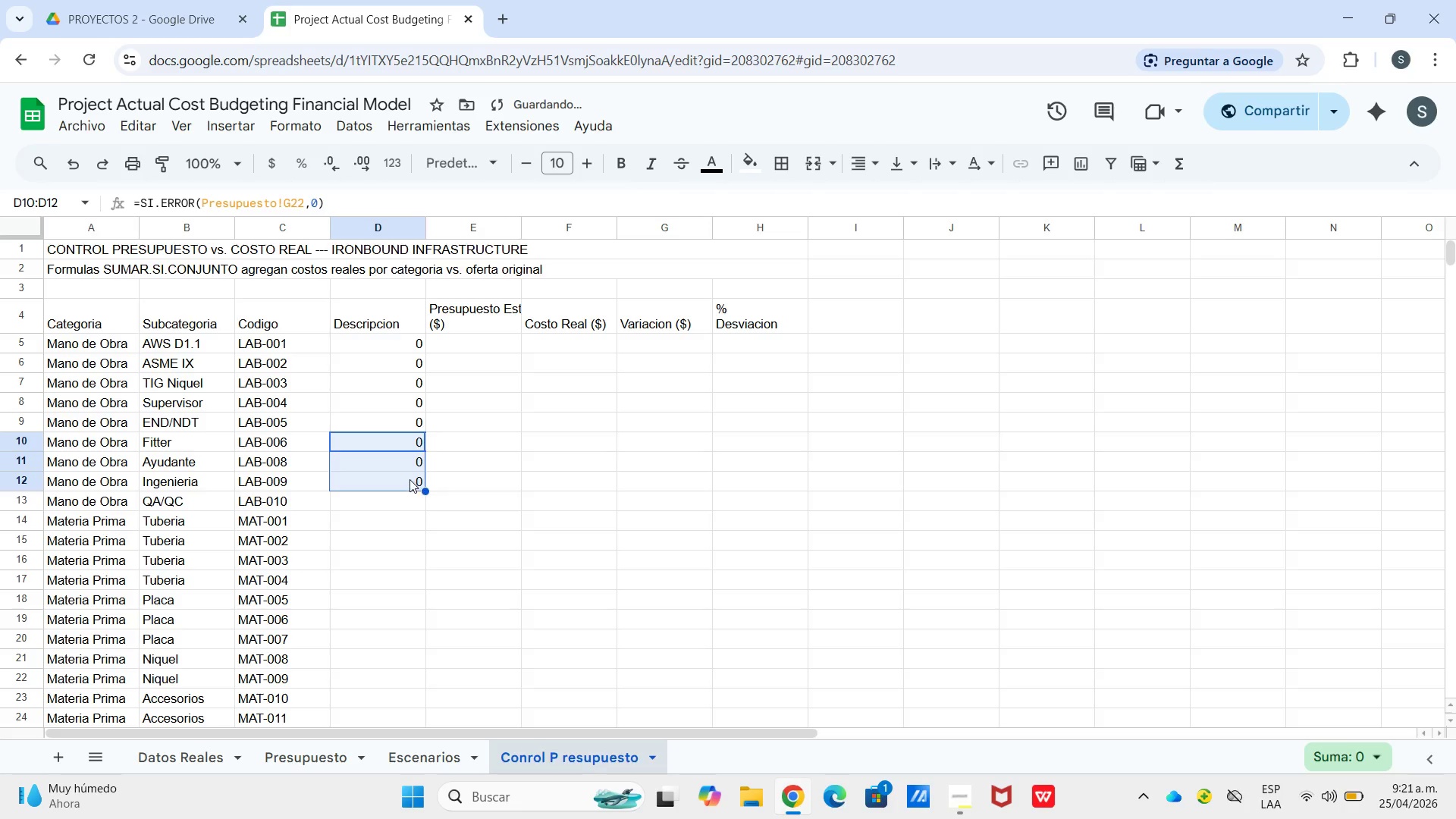 
left_click([410, 479])
 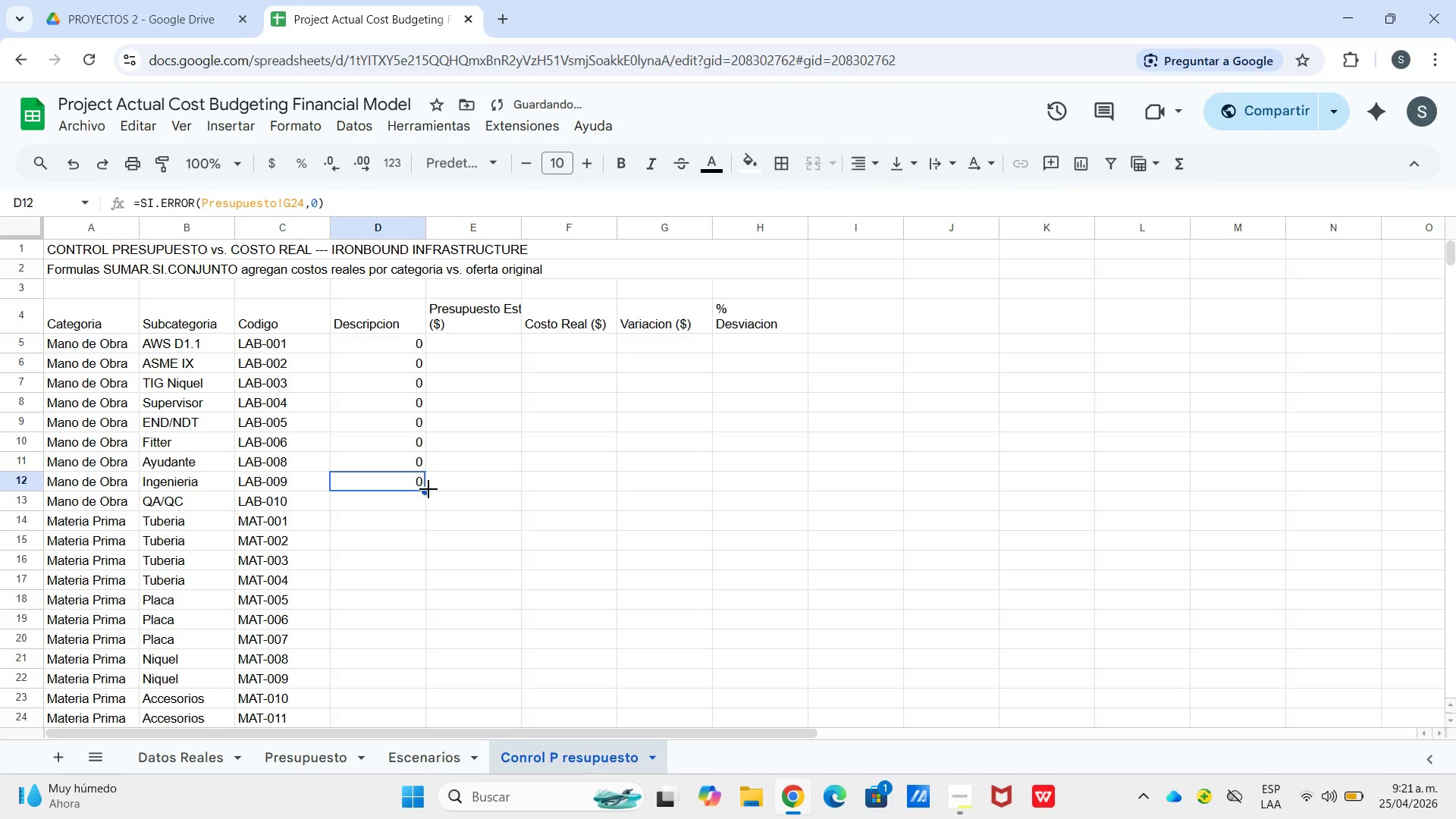 
left_click_drag(start_coordinate=[428, 489], to_coordinate=[428, 495])
 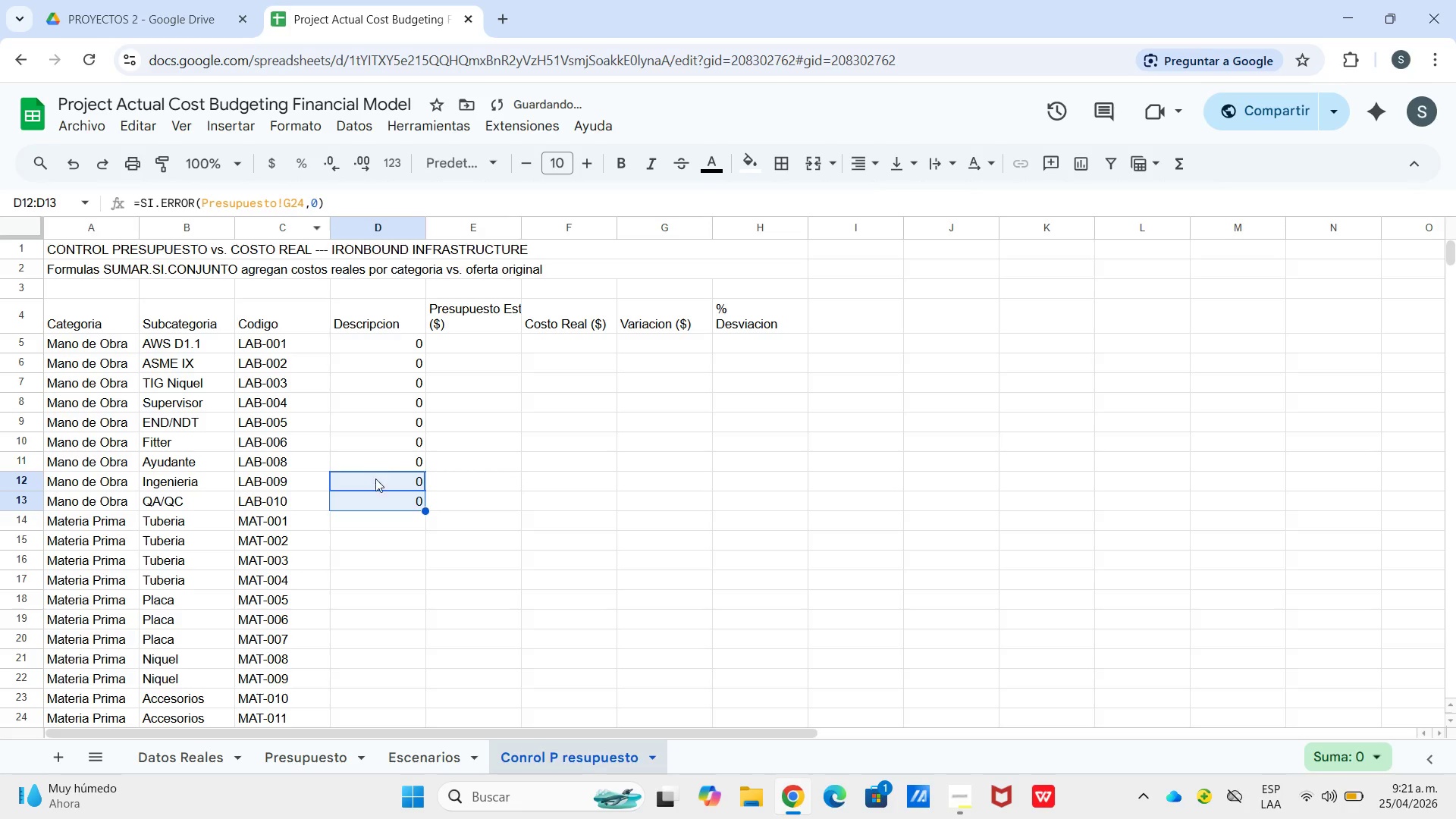 
left_click([377, 494])
 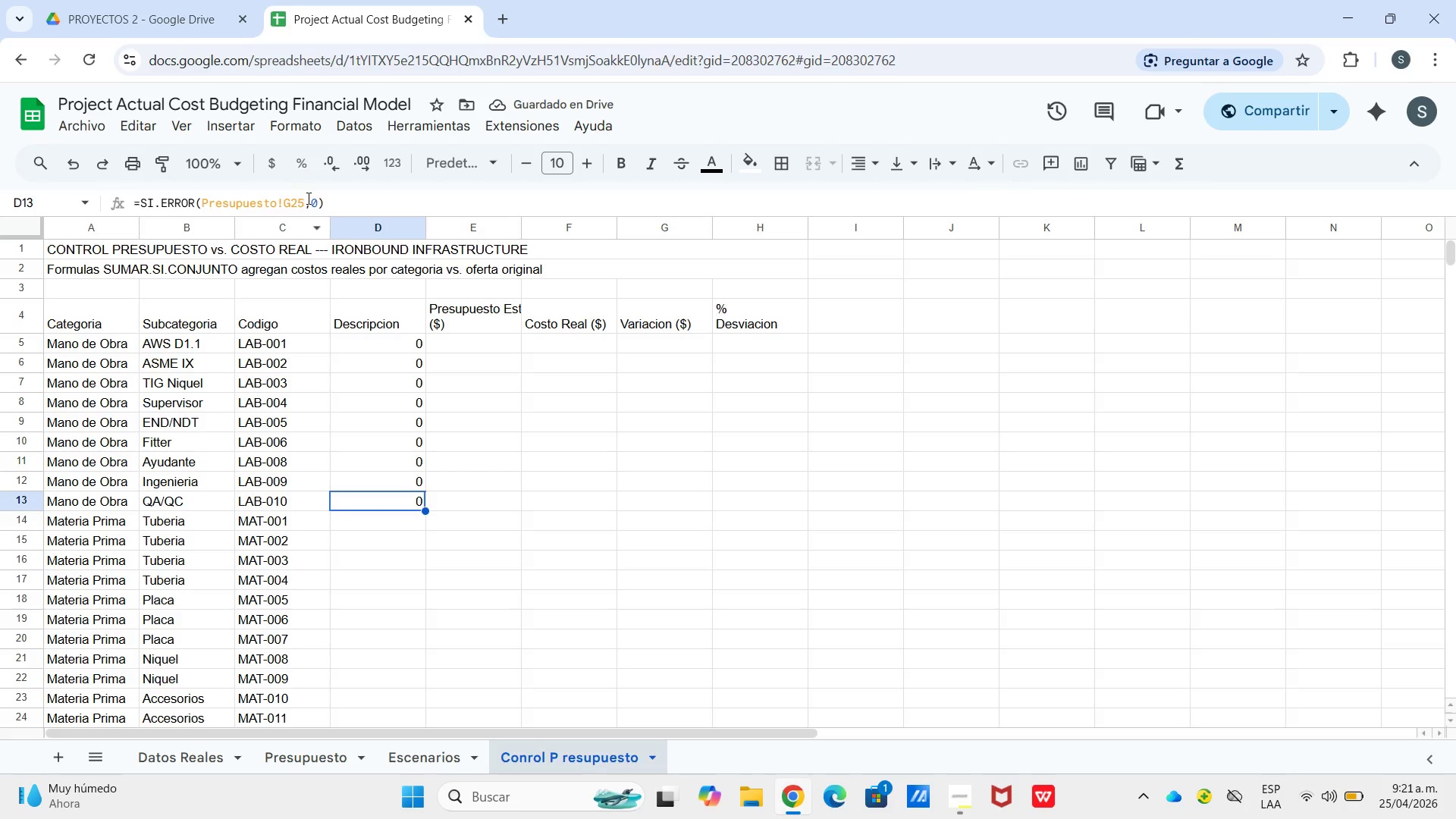 
left_click([307, 198])
 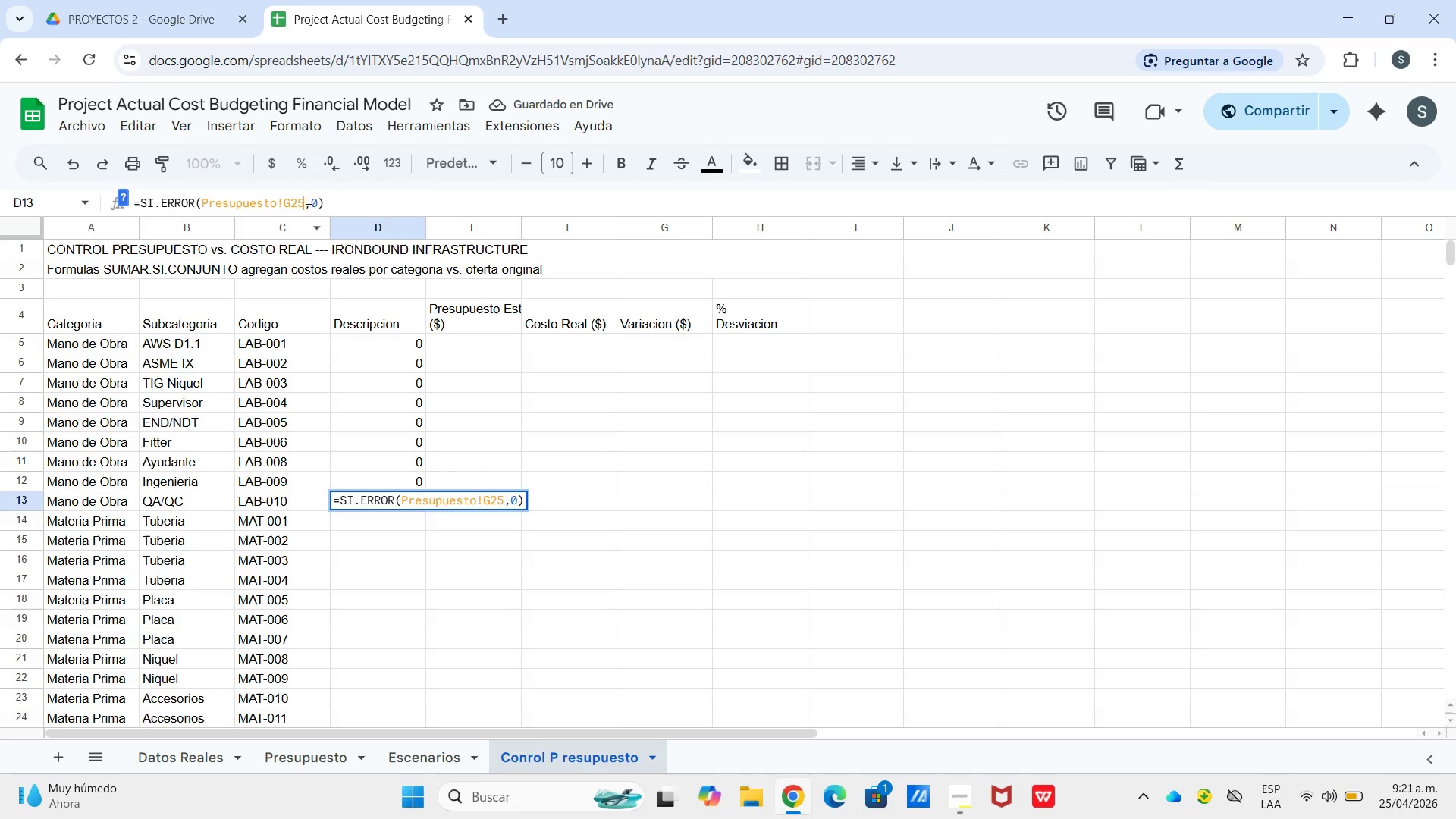 
key(Backspace)
 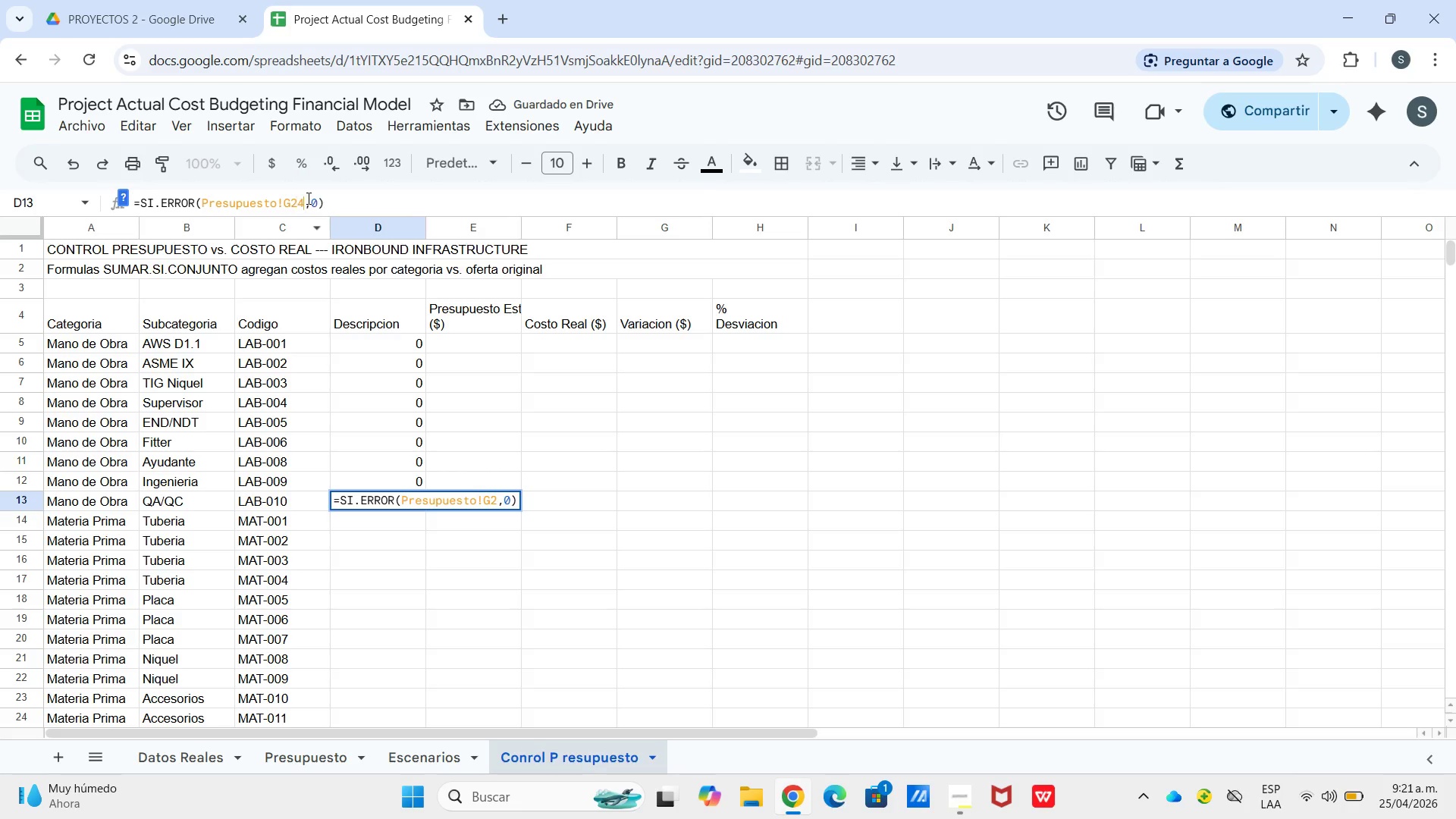 
key(4)
 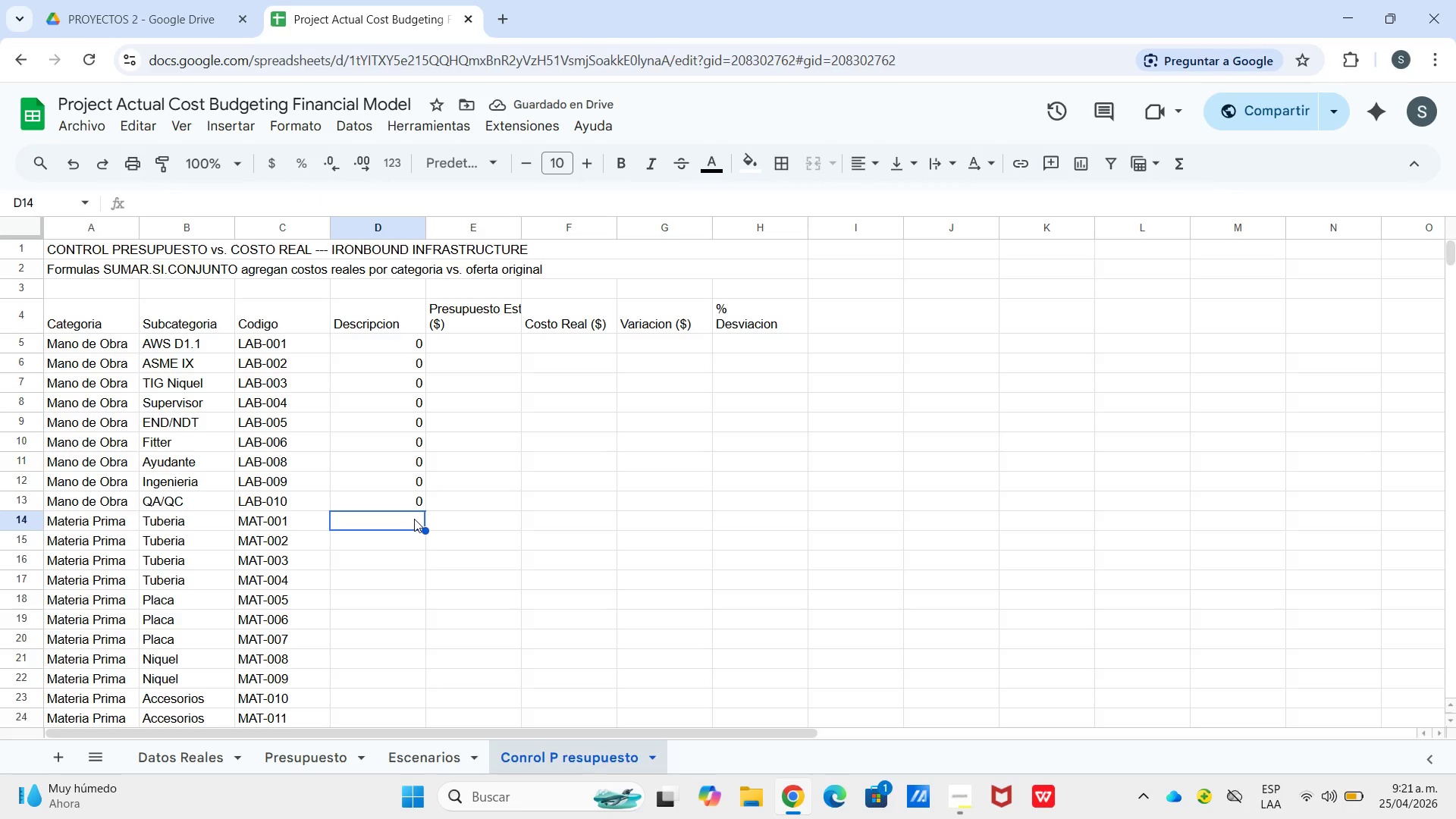 
wait(9.64)
 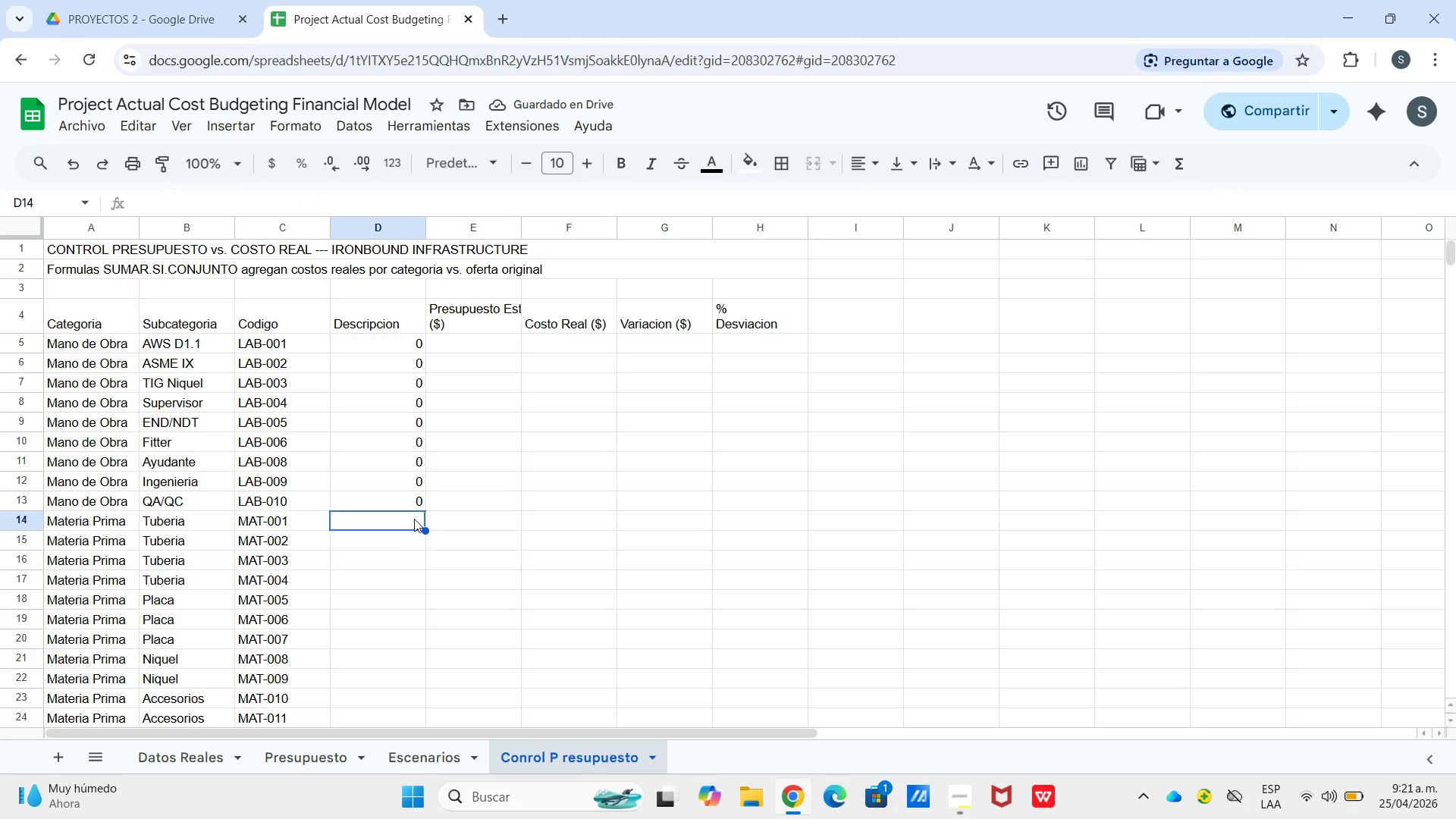 
left_click([426, 532])
 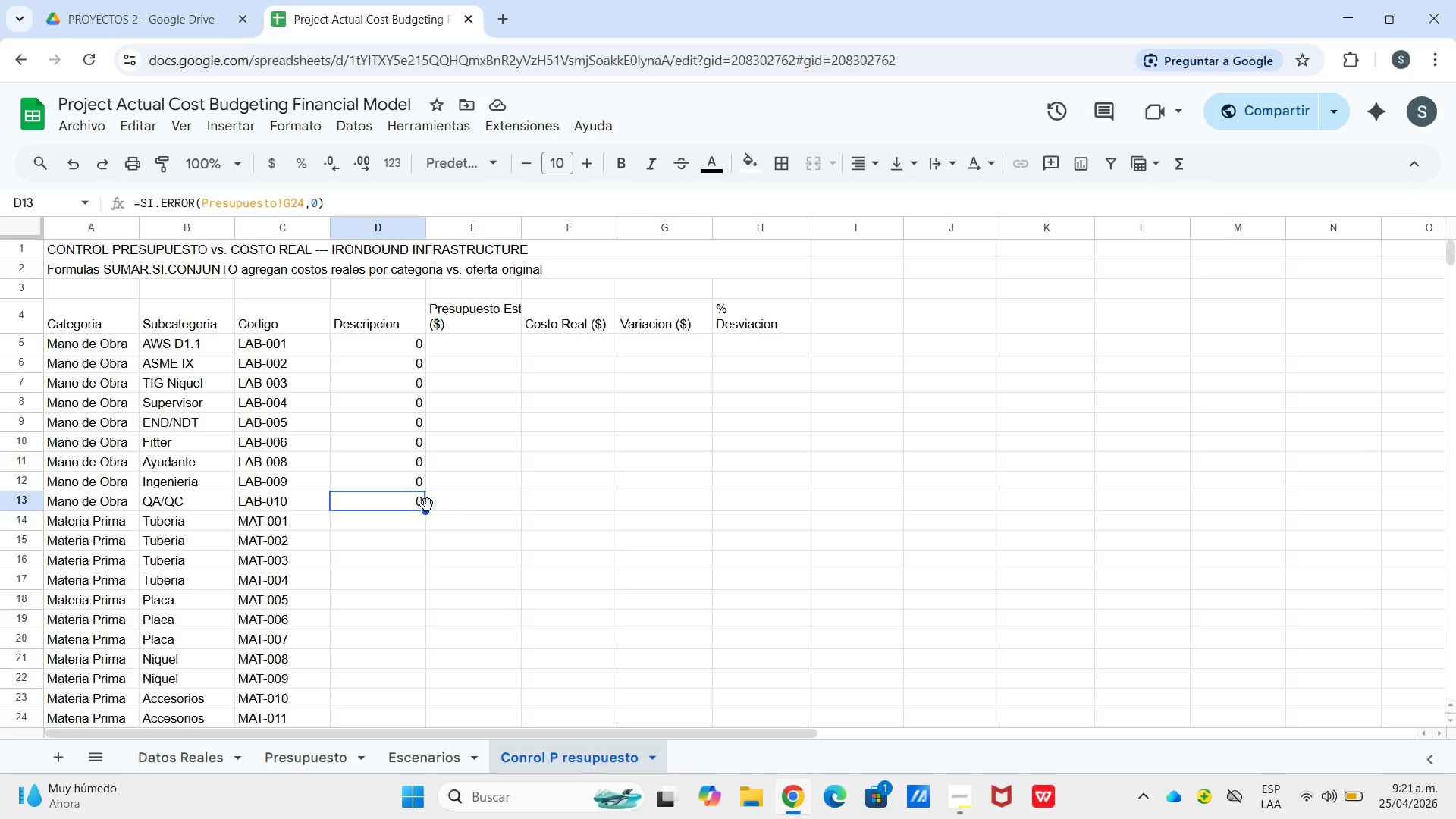 
left_click([427, 506])
 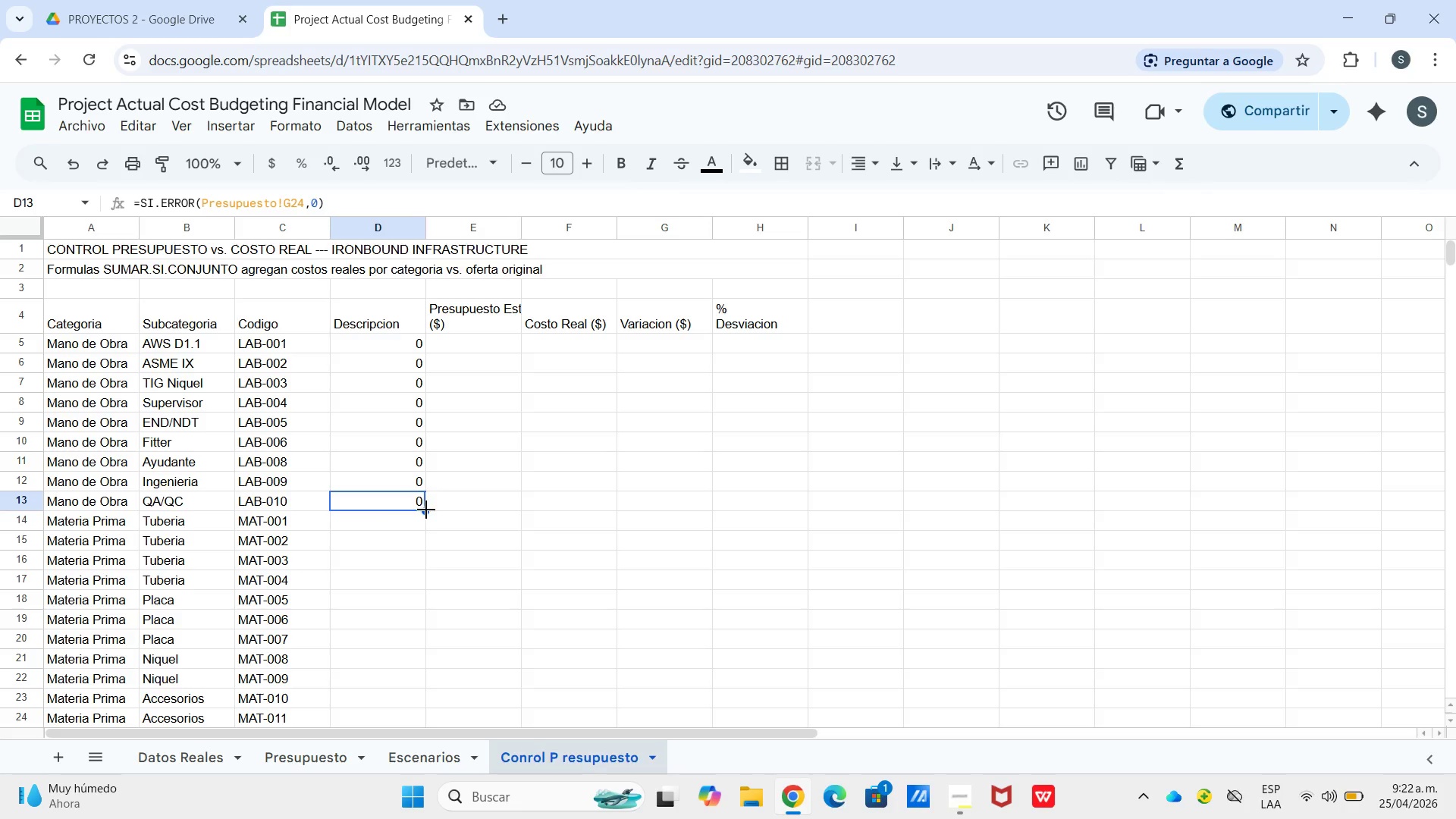 
left_click_drag(start_coordinate=[426, 511], to_coordinate=[427, 519])
 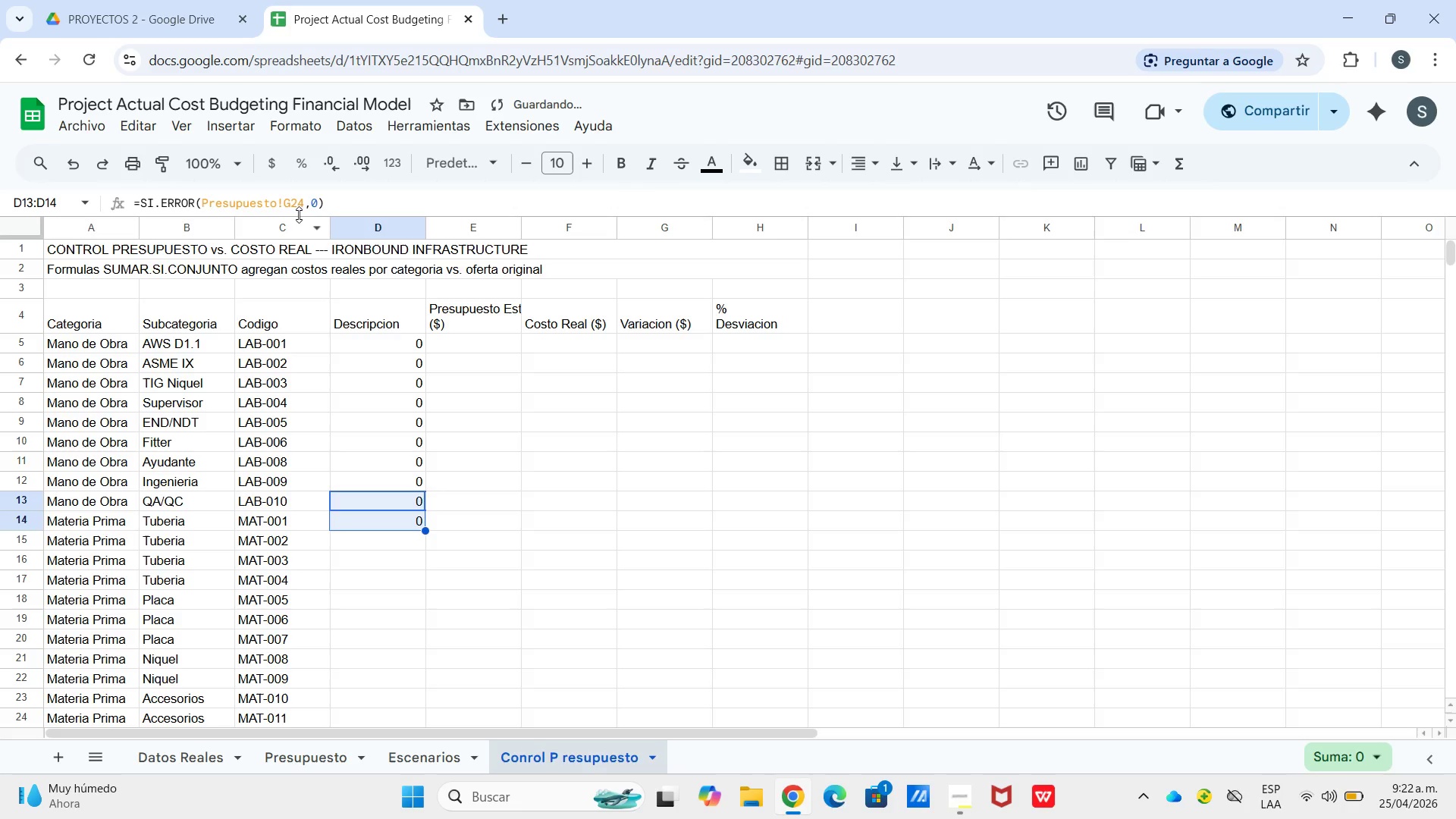 
left_click([301, 209])
 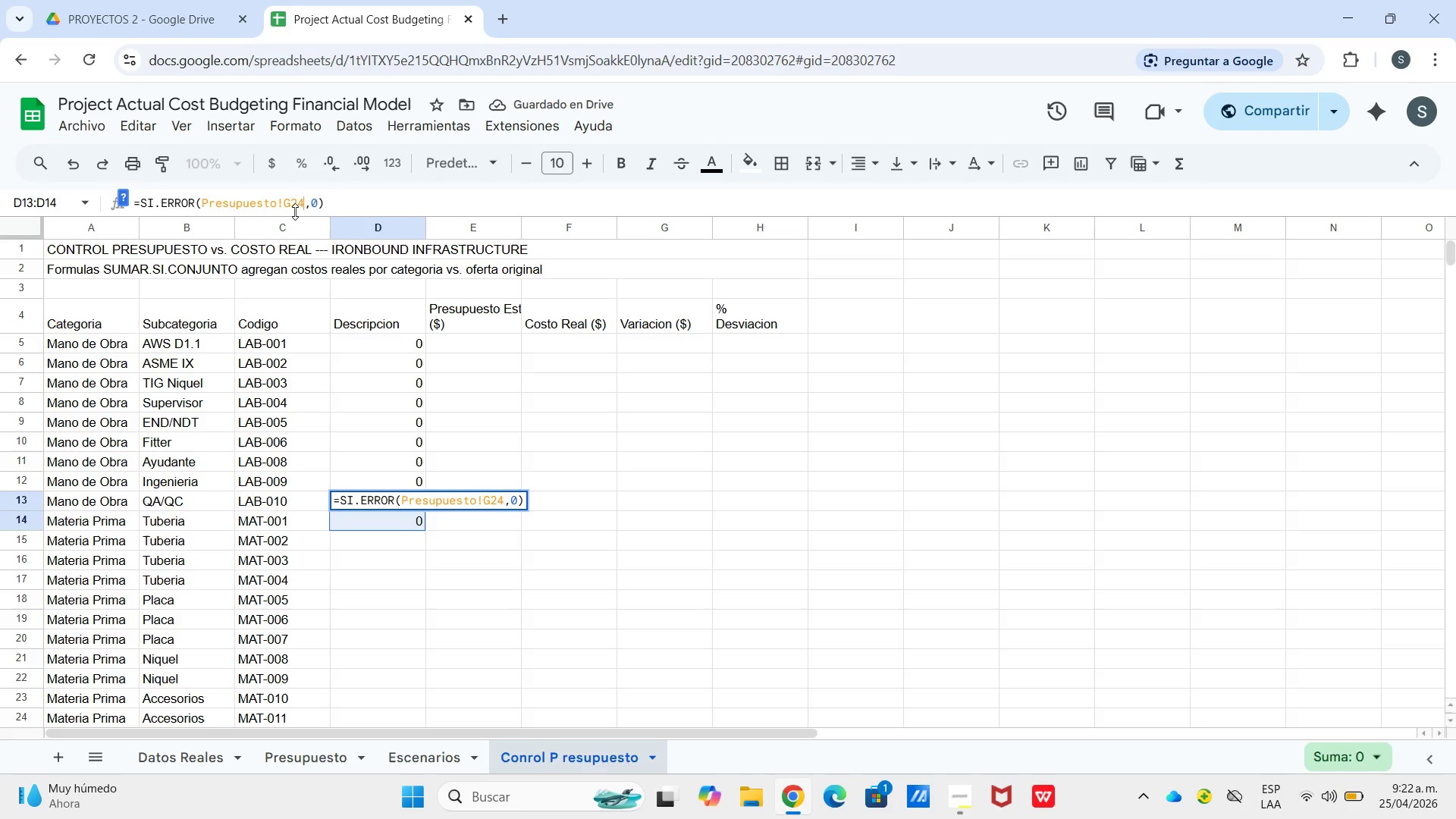 
key(Backspace)
 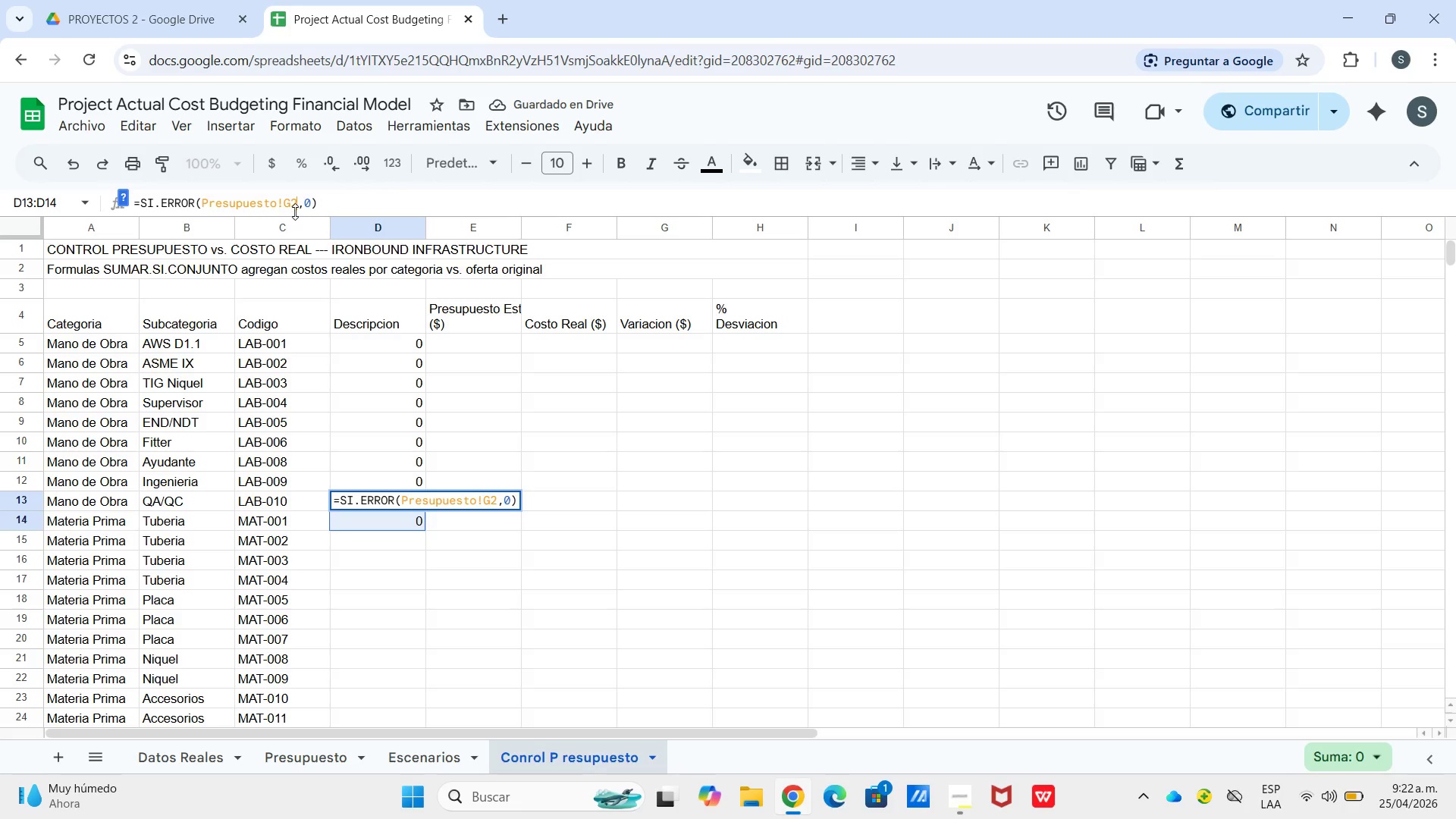 
key(Numpad7)
 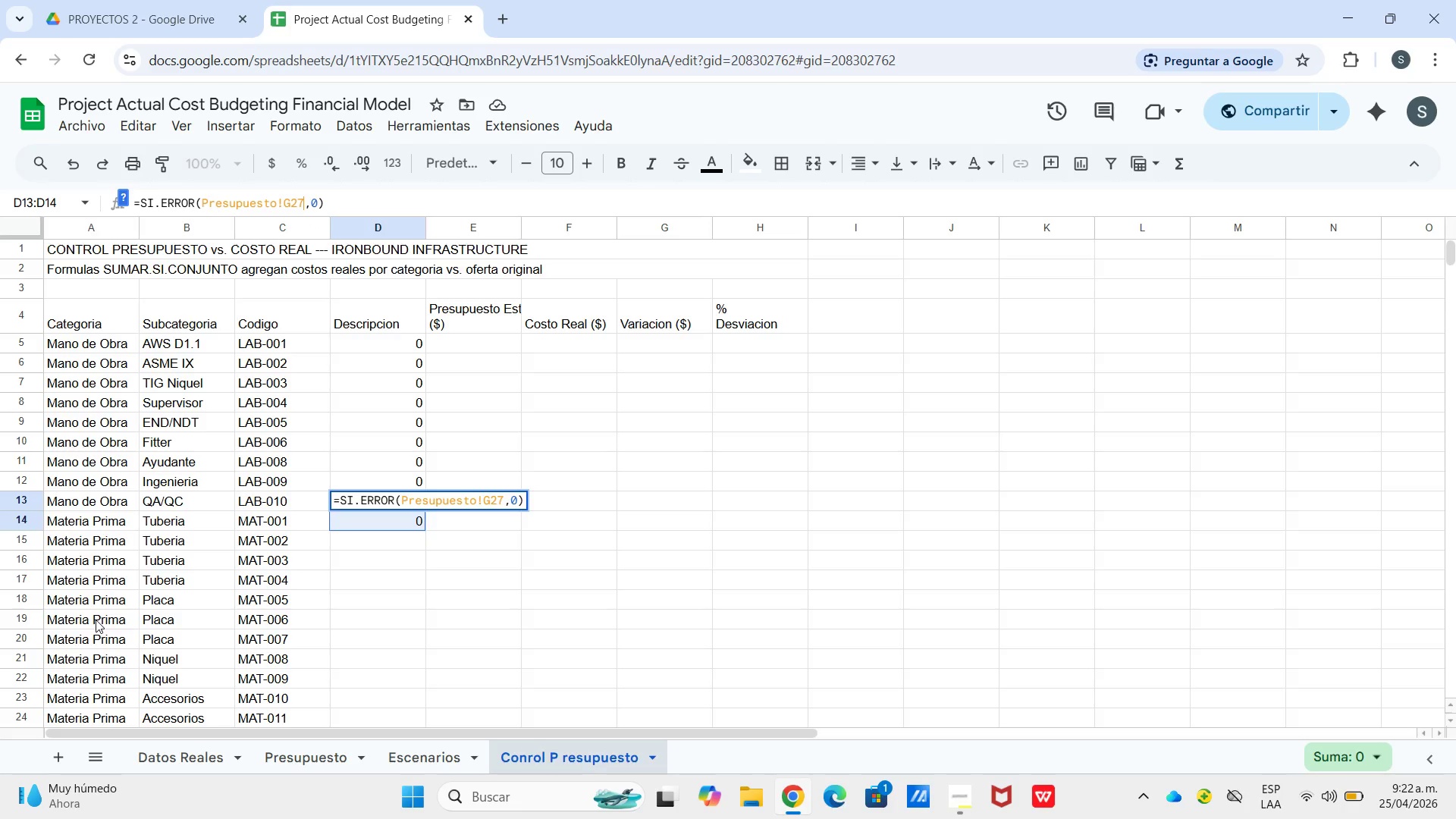 
wait(9.64)
 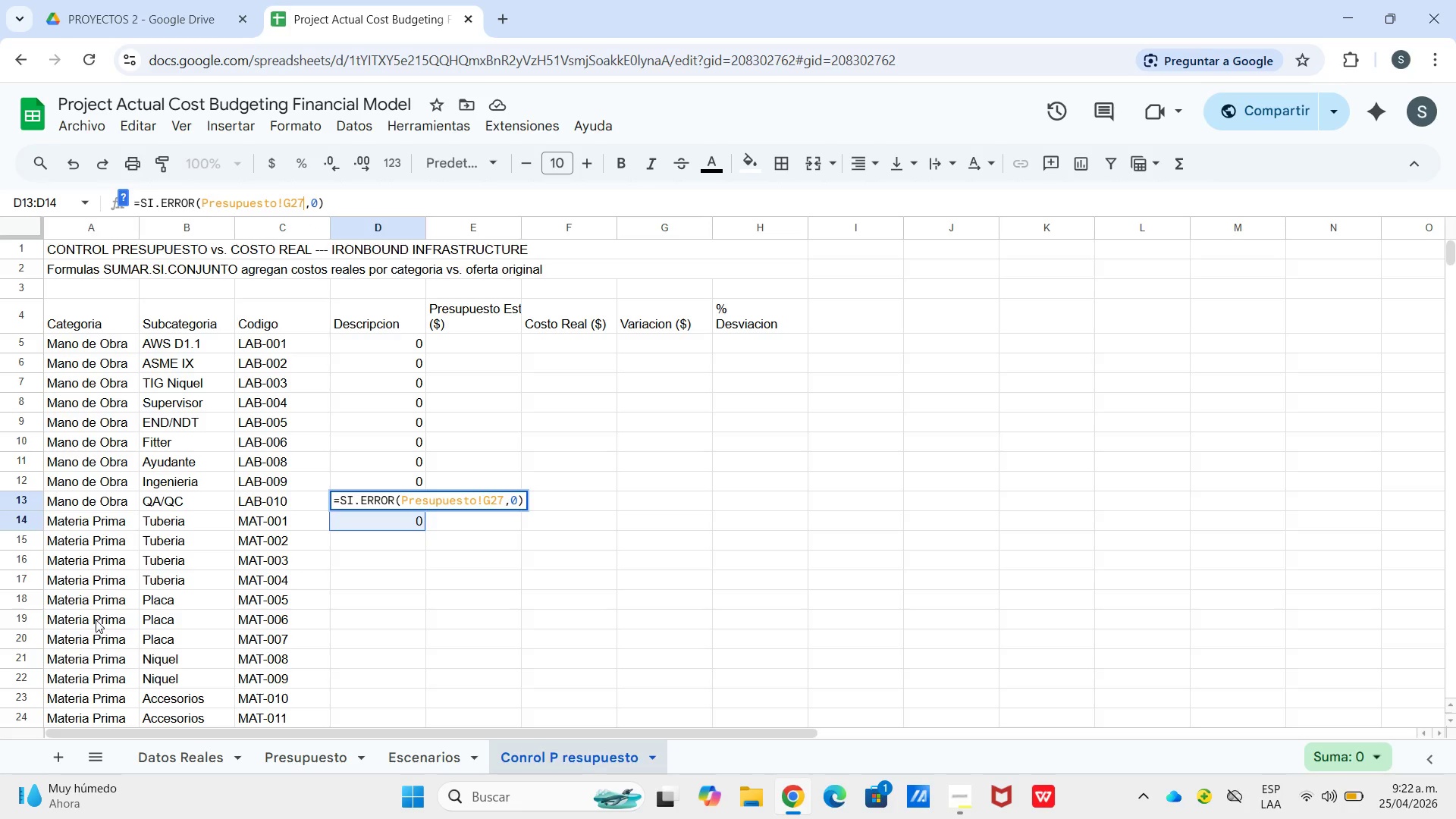 
left_click([365, 542])
 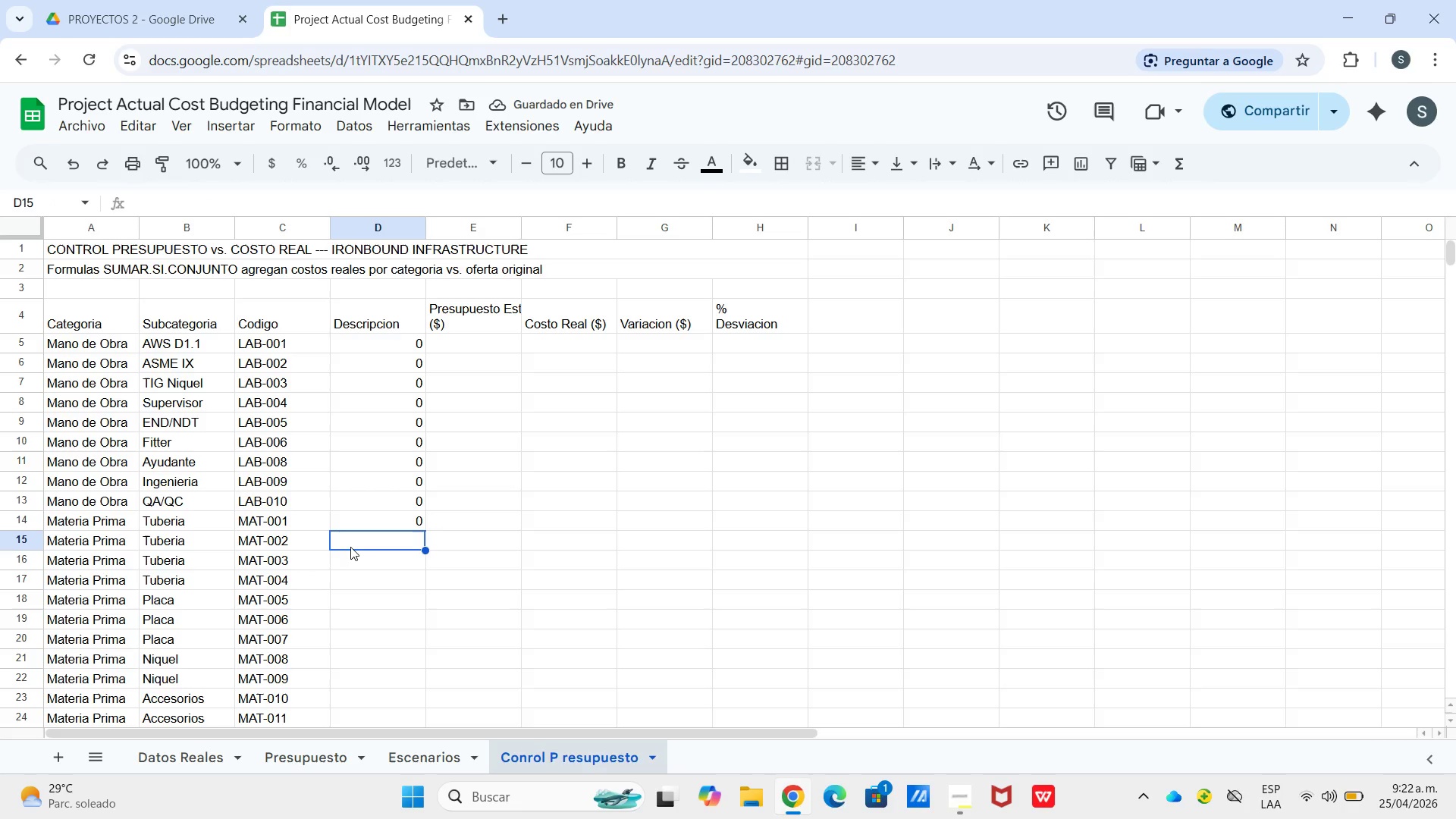 
wait(5.48)
 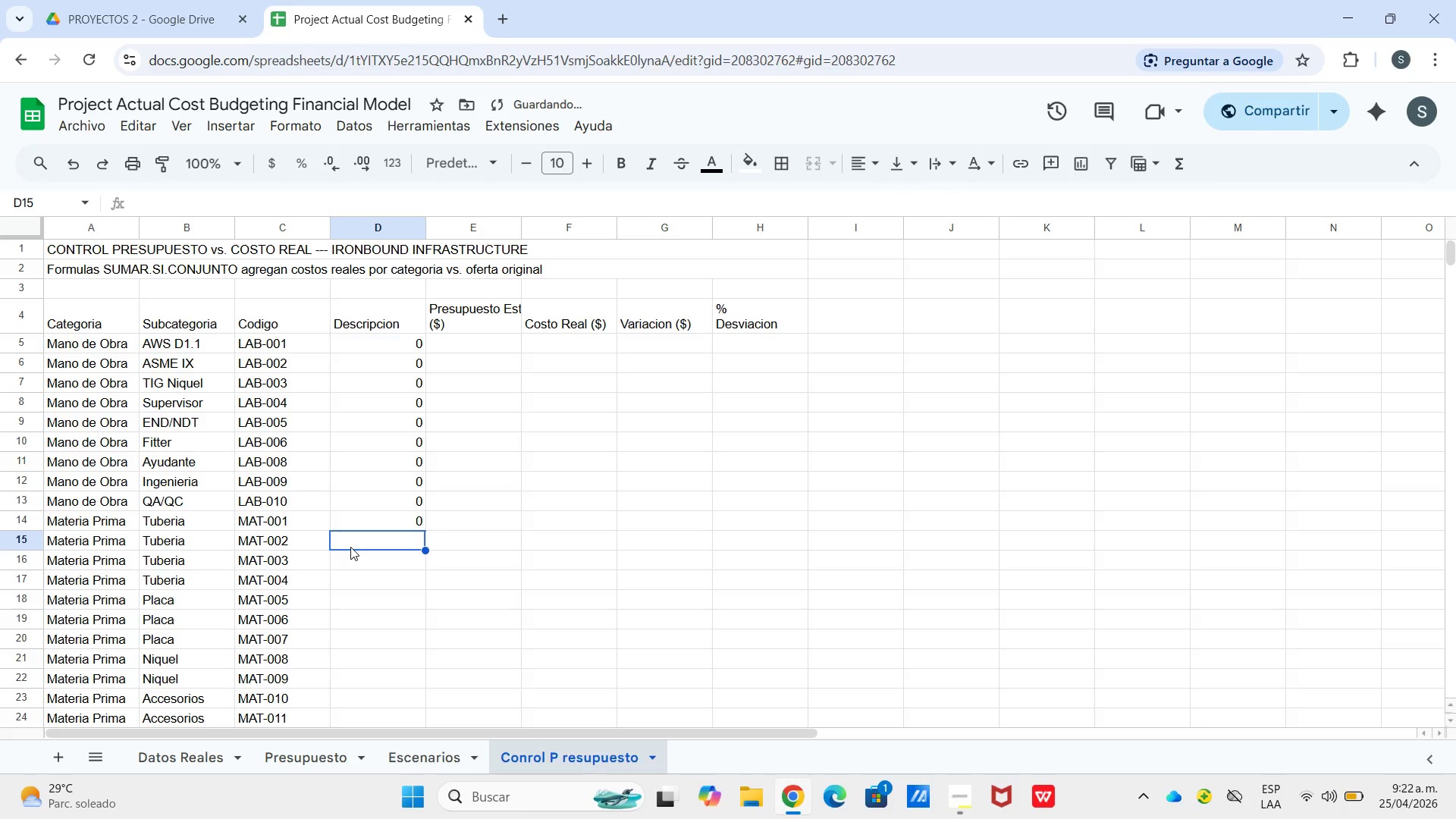 
left_click_drag(start_coordinate=[390, 520], to_coordinate=[394, 520])
 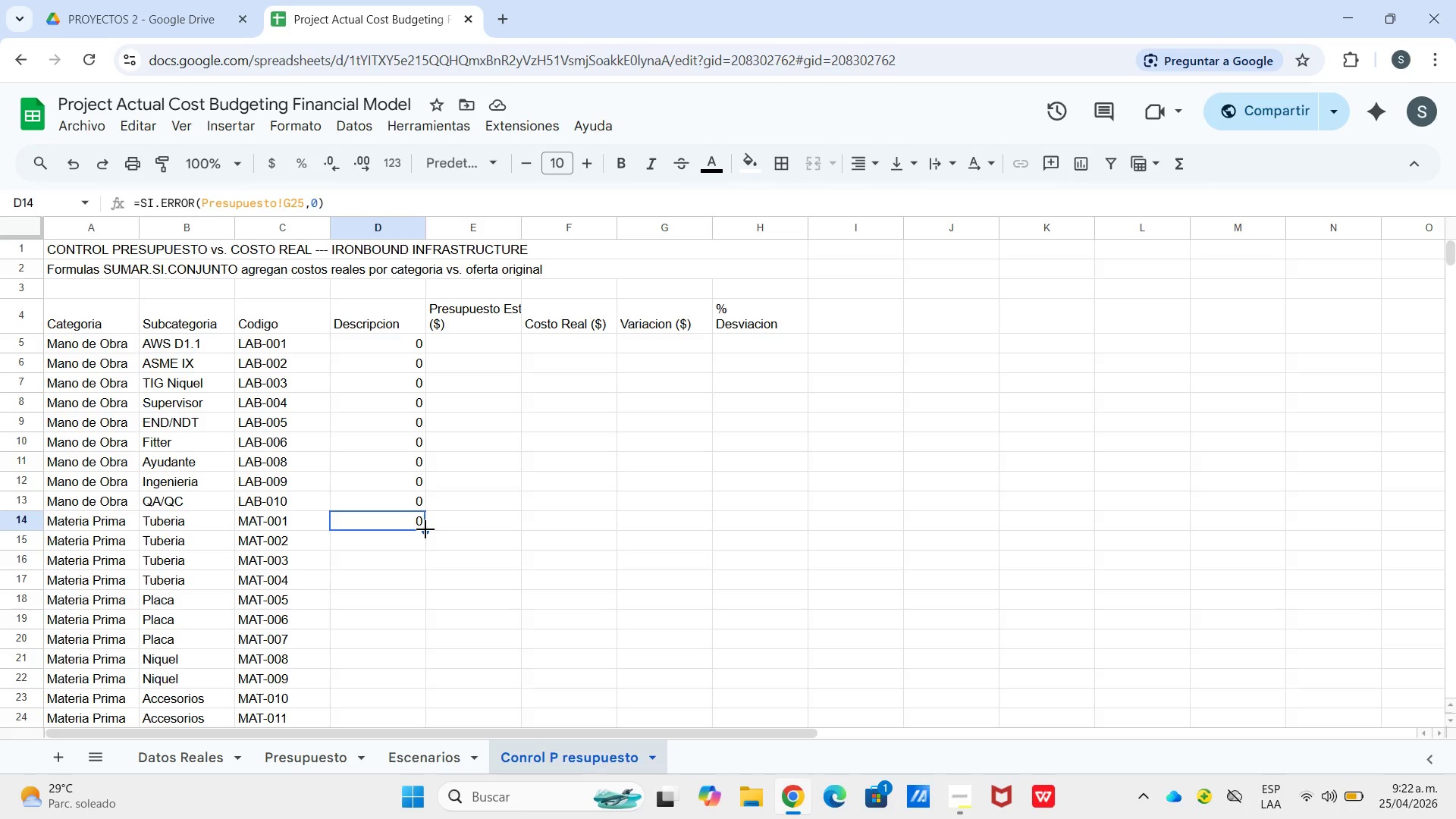 
left_click_drag(start_coordinate=[425, 531], to_coordinate=[425, 546])
 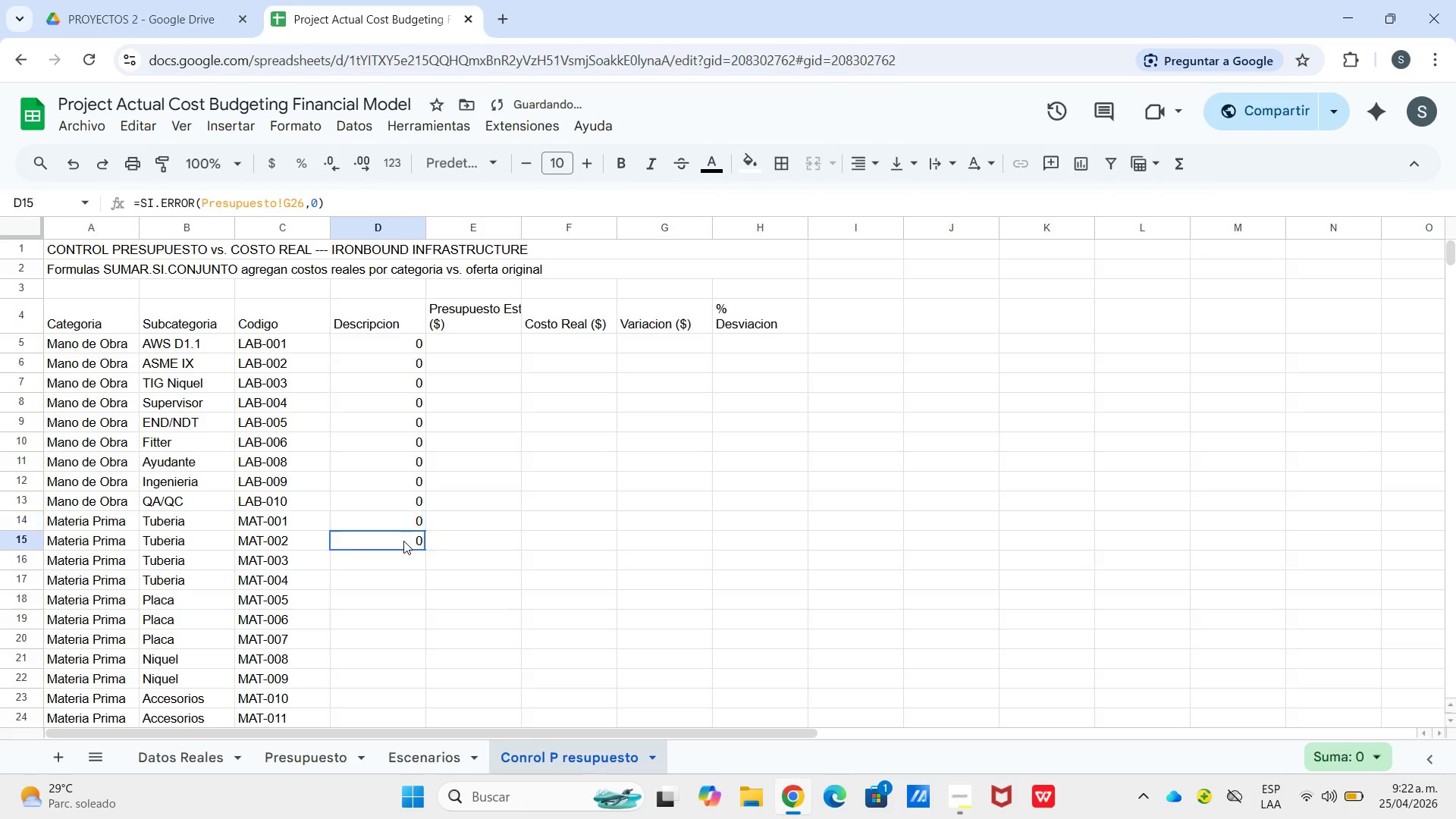 
left_click([403, 541])
 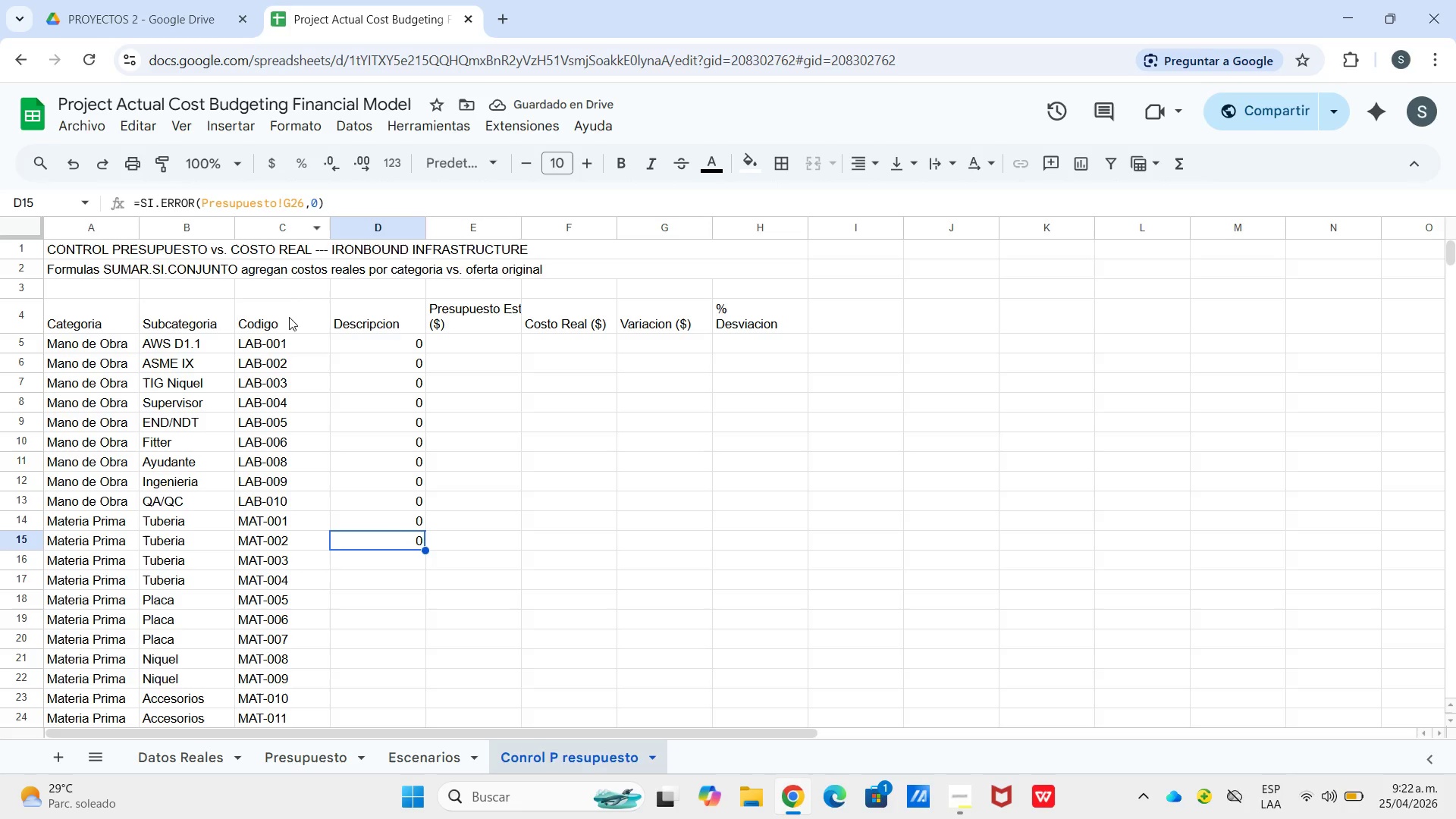 
left_click([367, 516])
 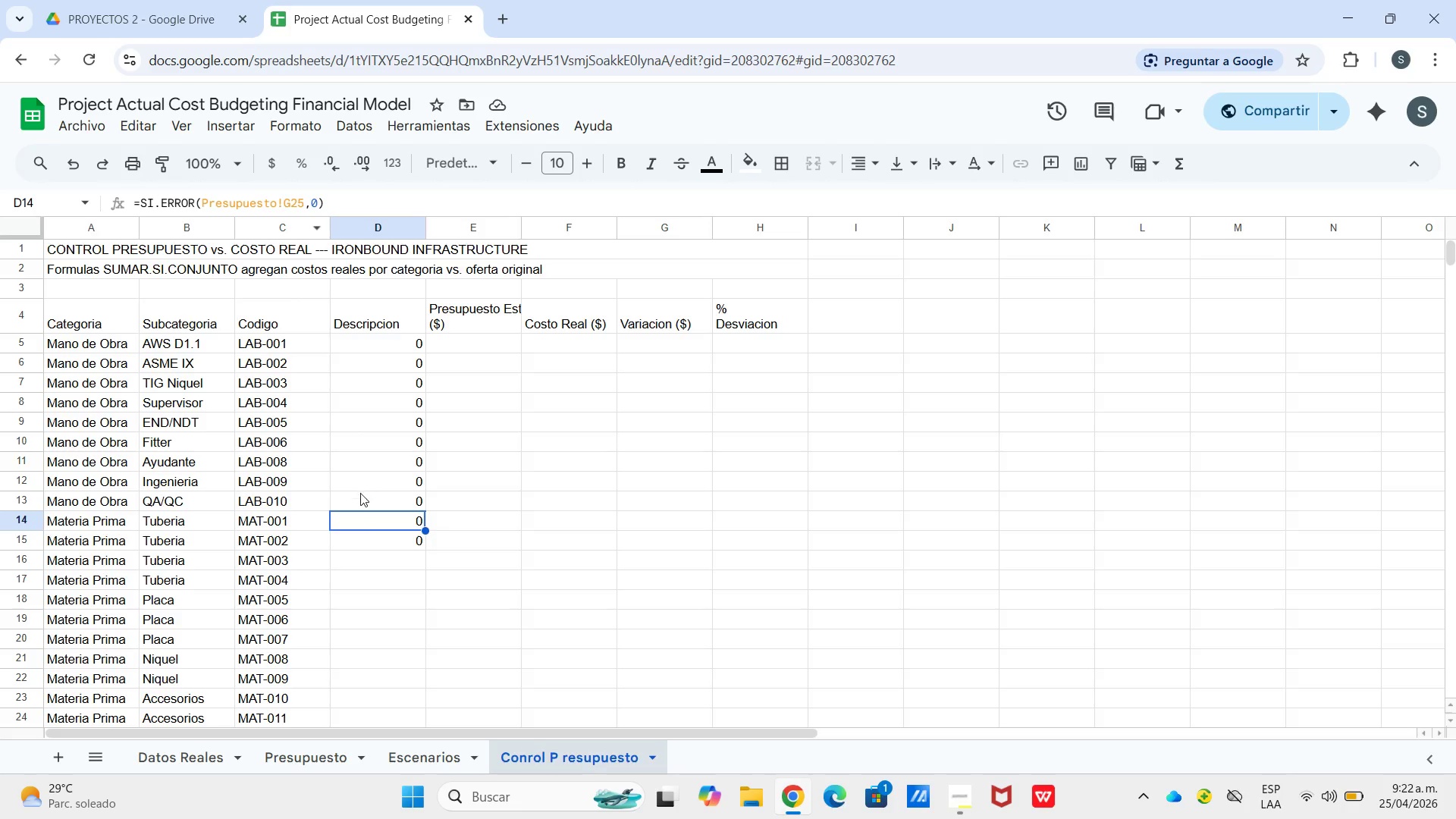 
left_click([360, 497])
 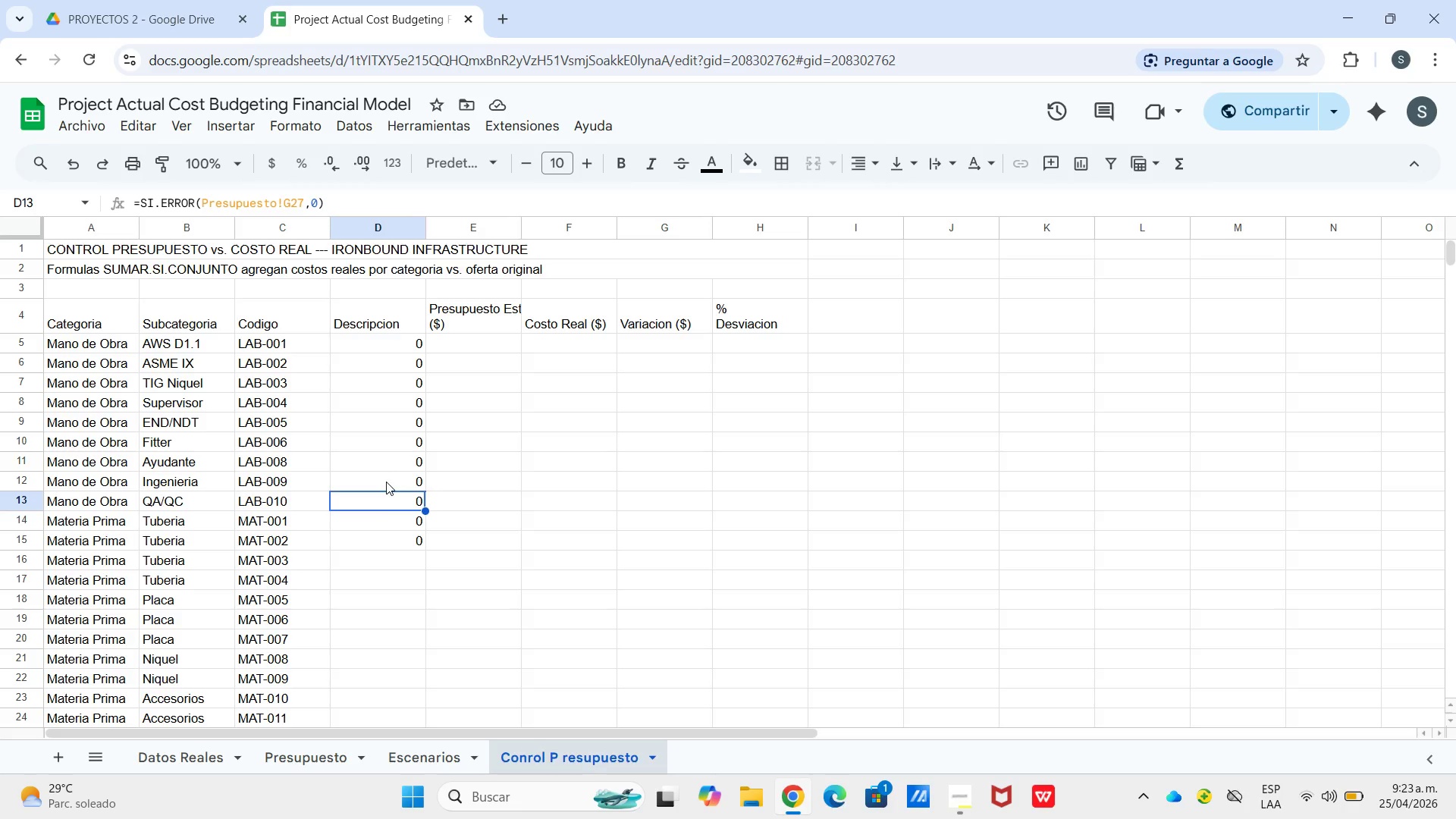 
wait(41.95)
 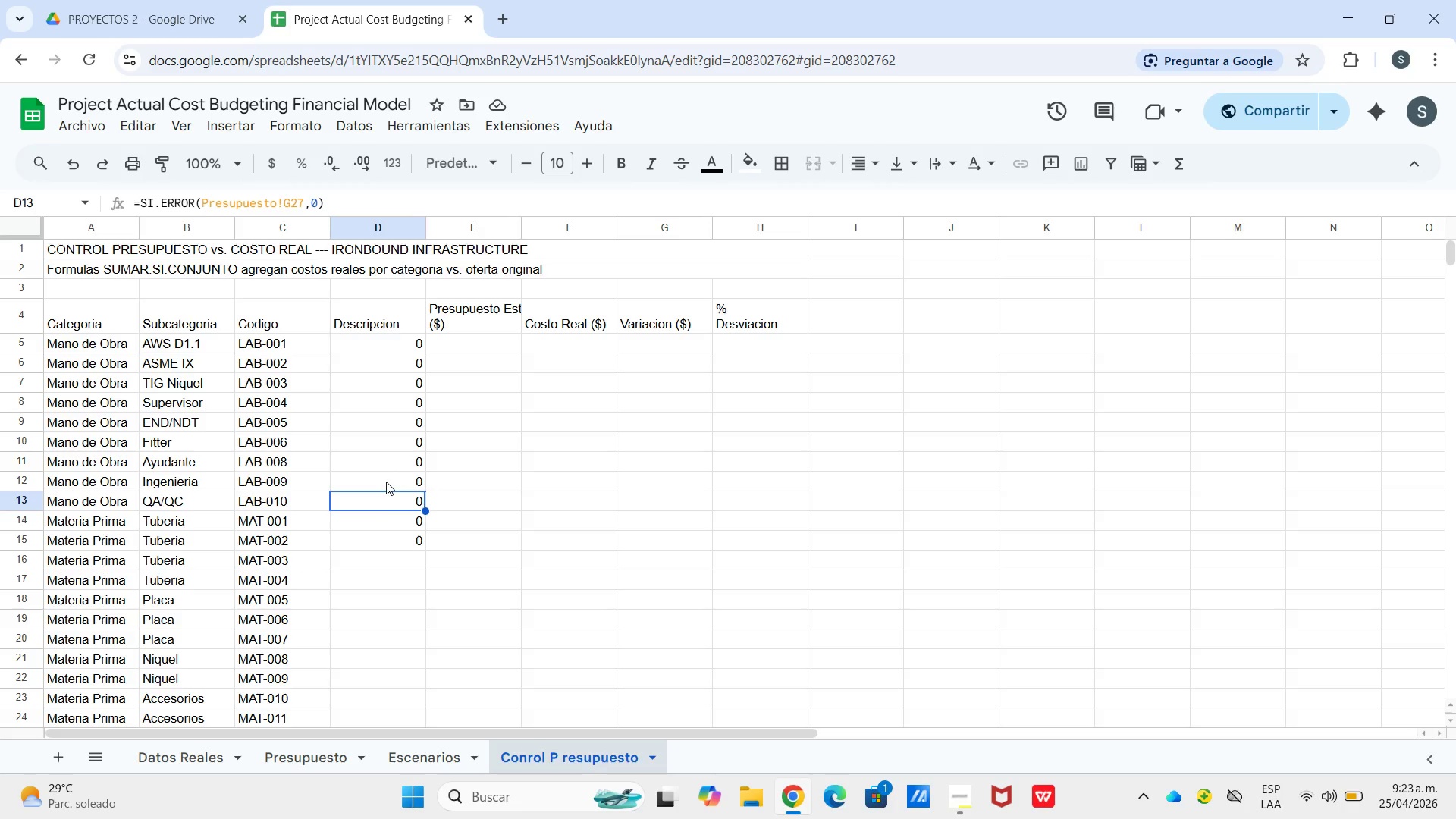 
left_click([377, 487])
 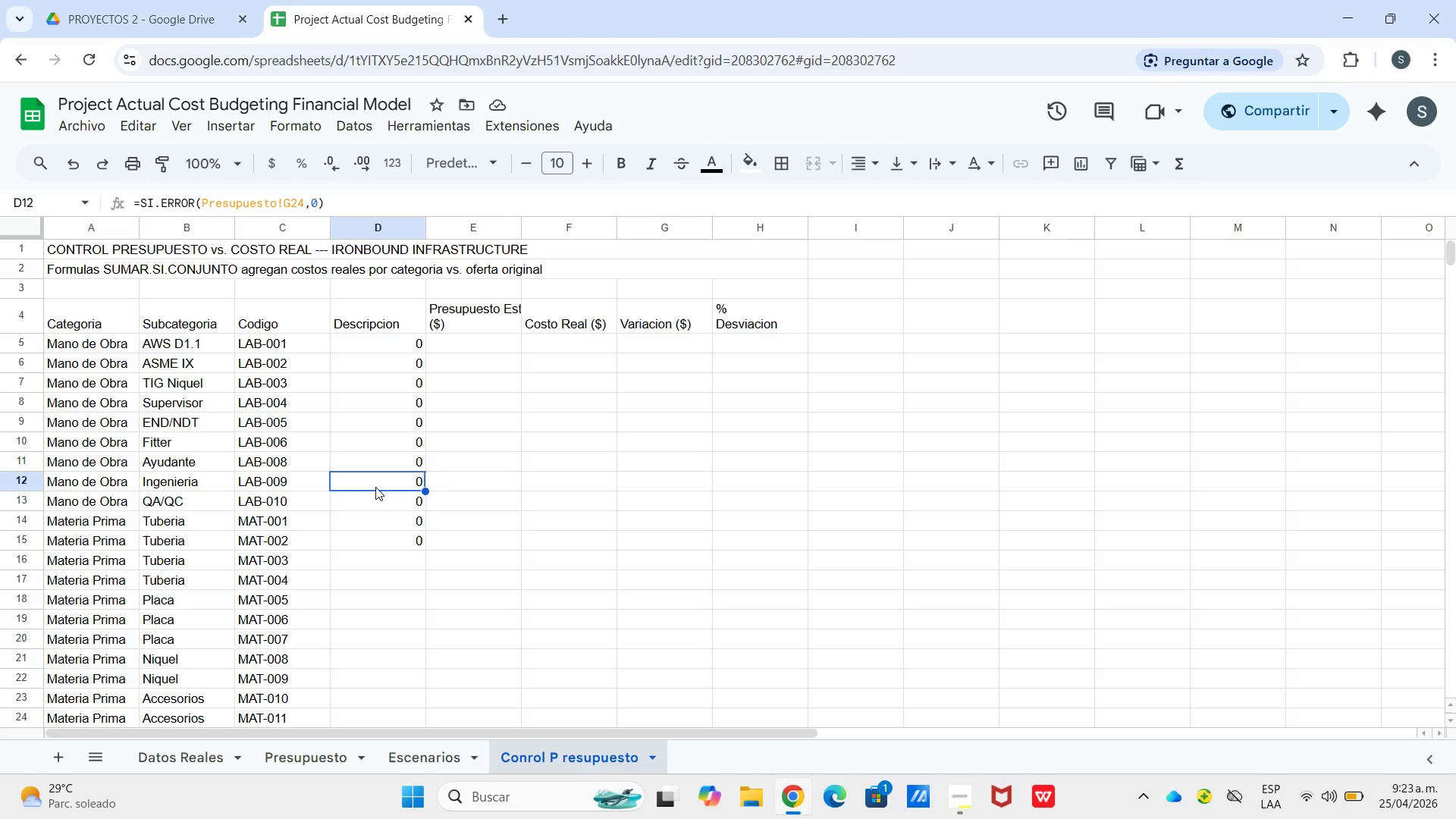 
left_click([369, 498])
 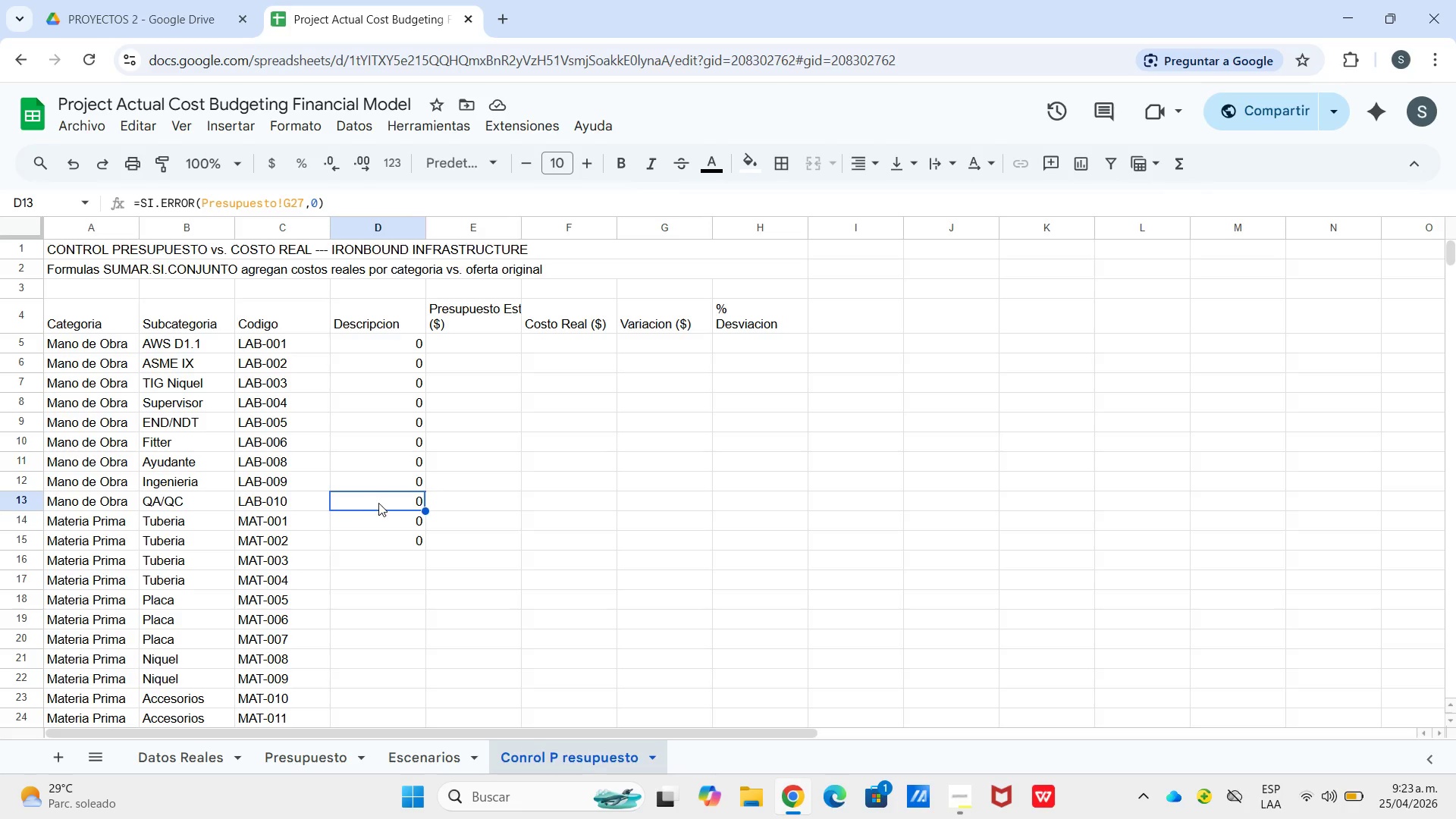 
left_click([393, 526])
 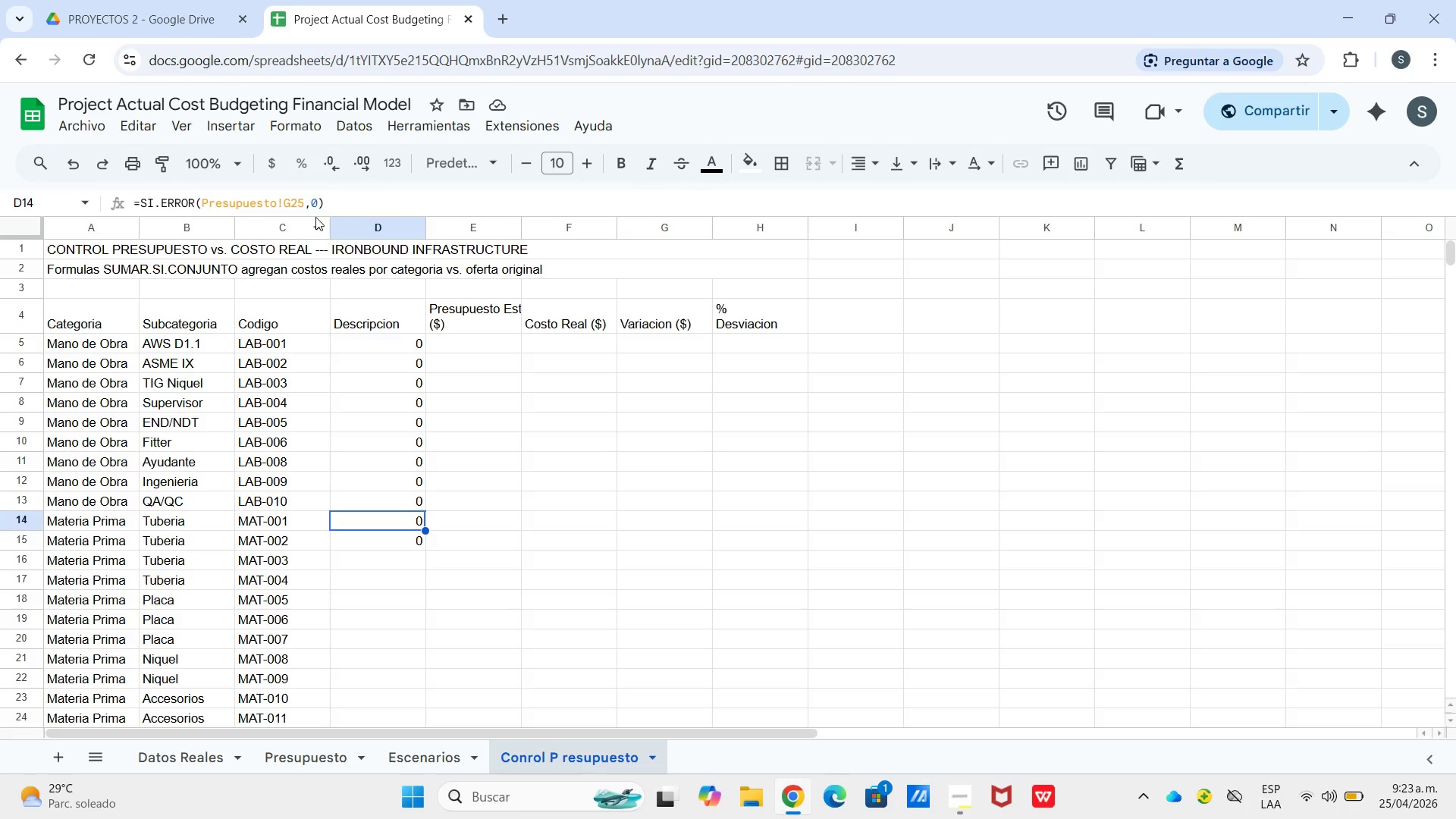 
left_click_drag(start_coordinate=[304, 209], to_coordinate=[297, 209])
 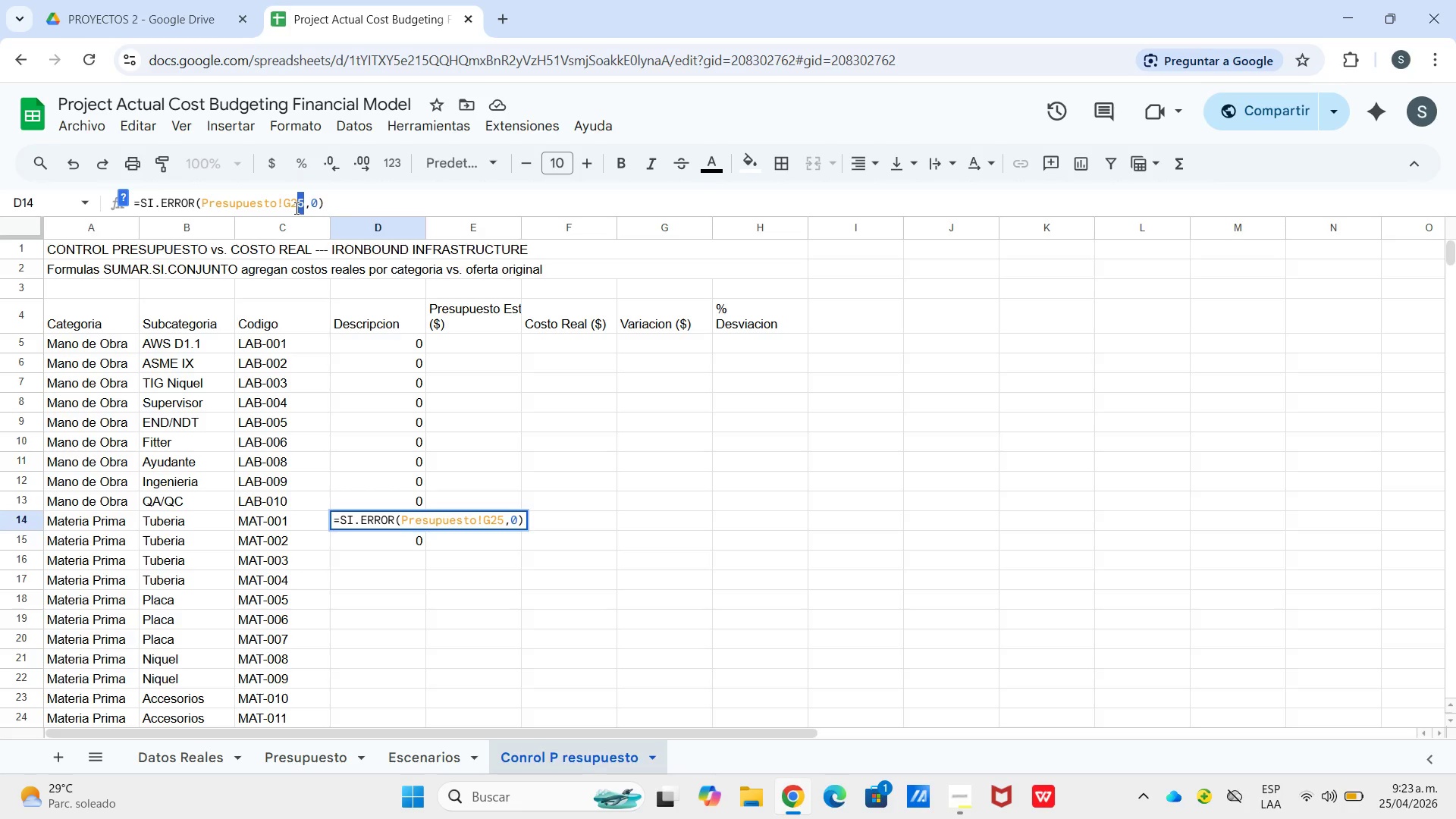 
wait(6.06)
 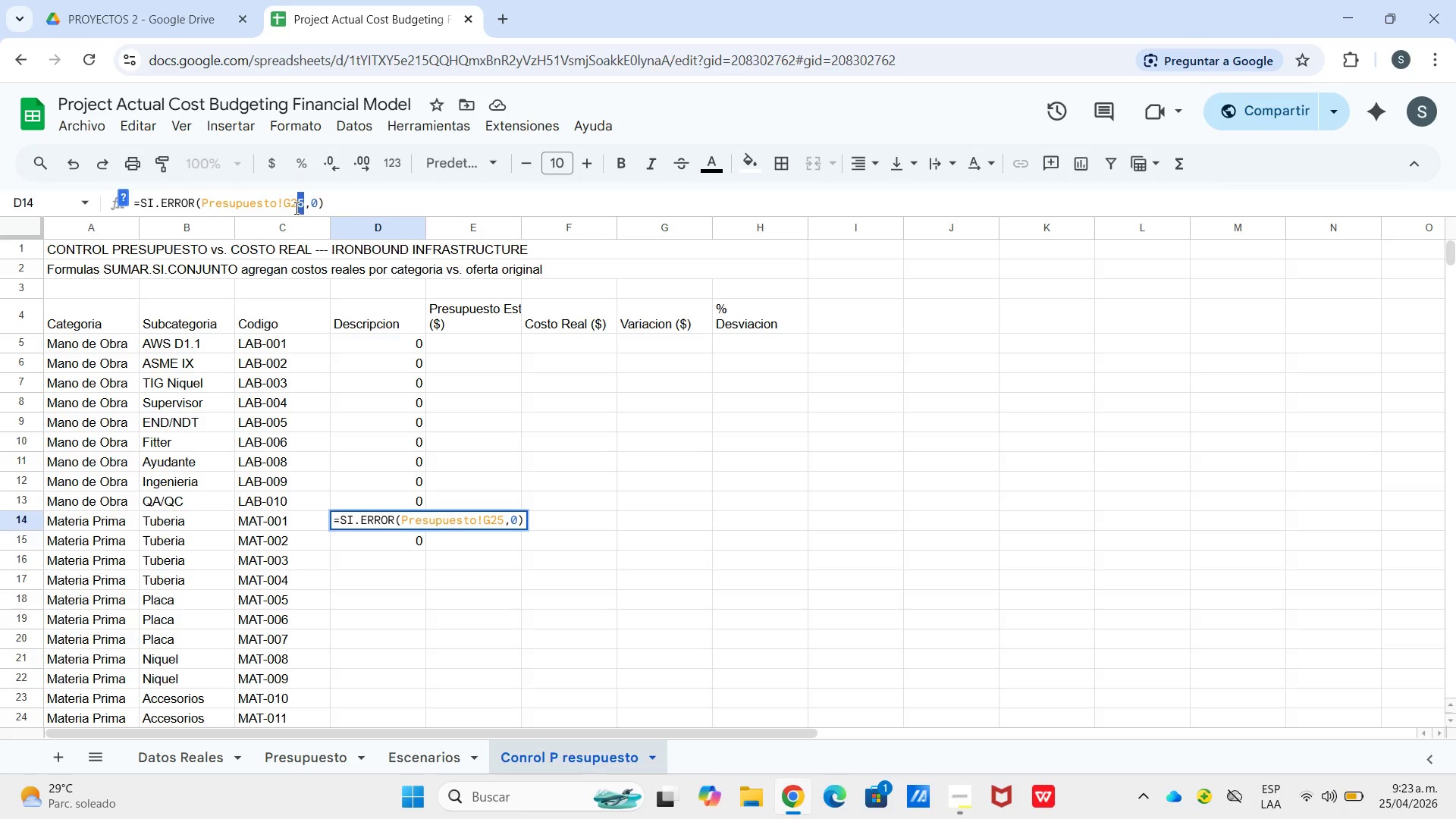 
key(Numpad4)
 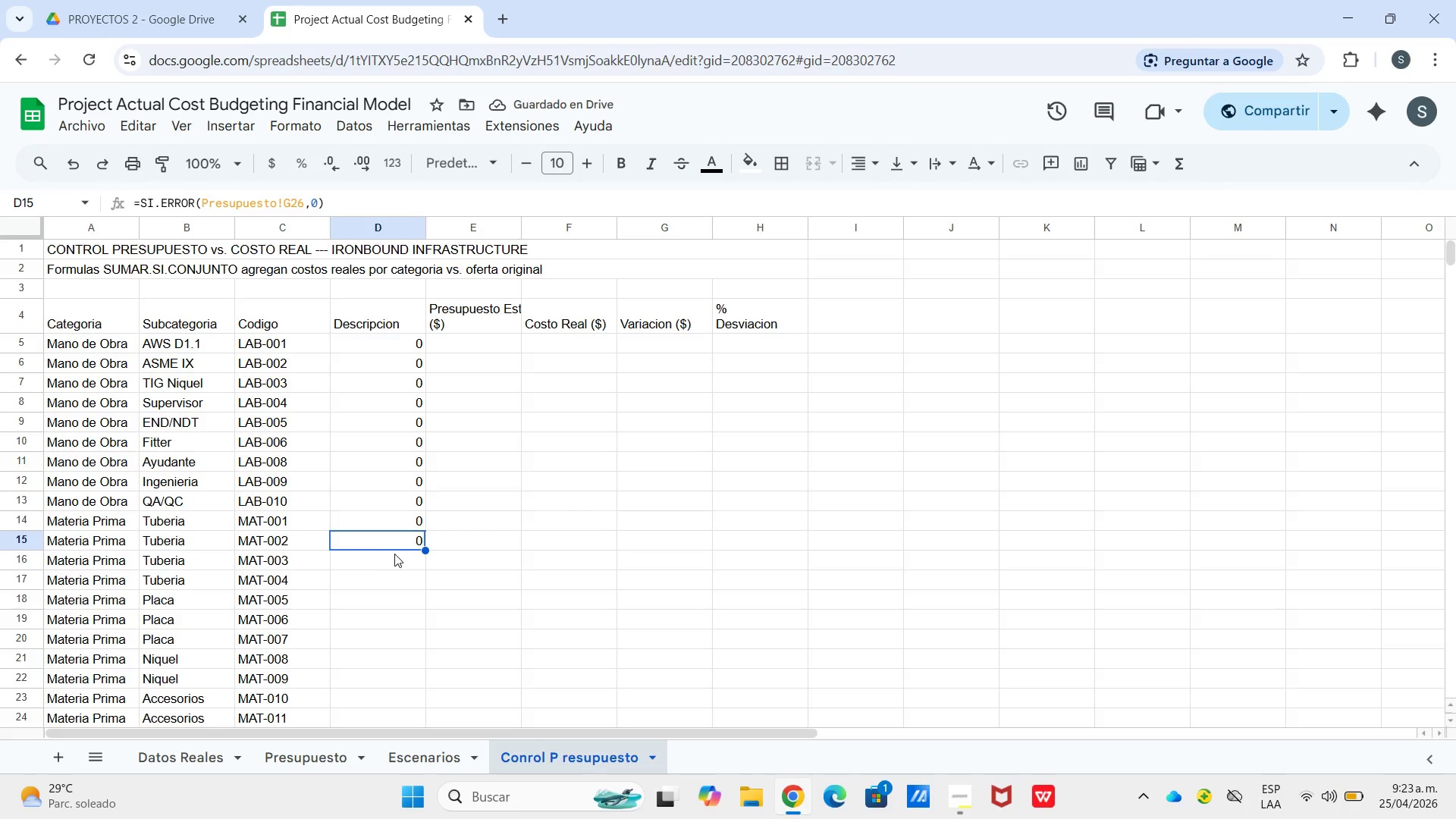 
wait(17.84)
 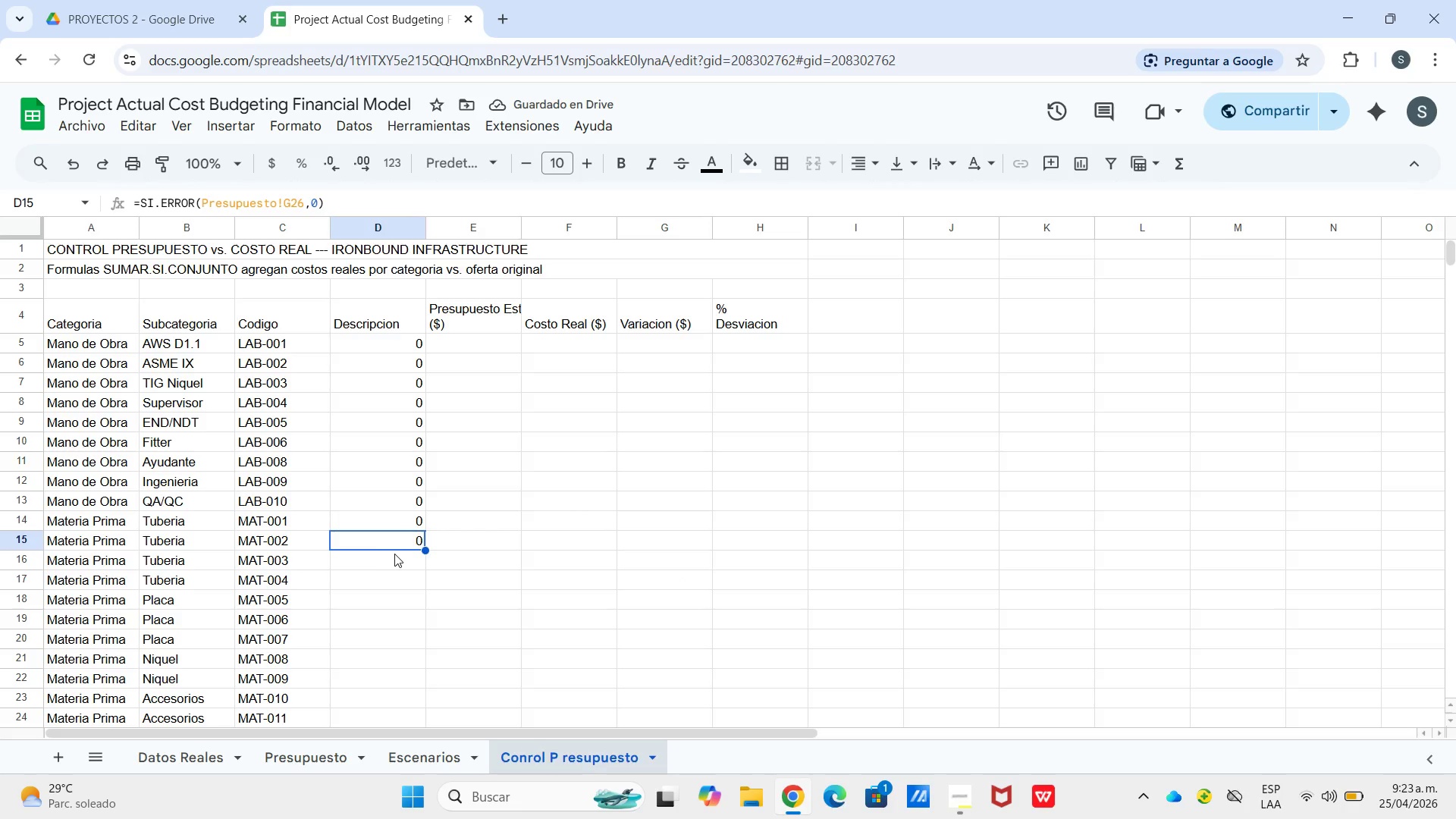 
left_click([301, 206])
 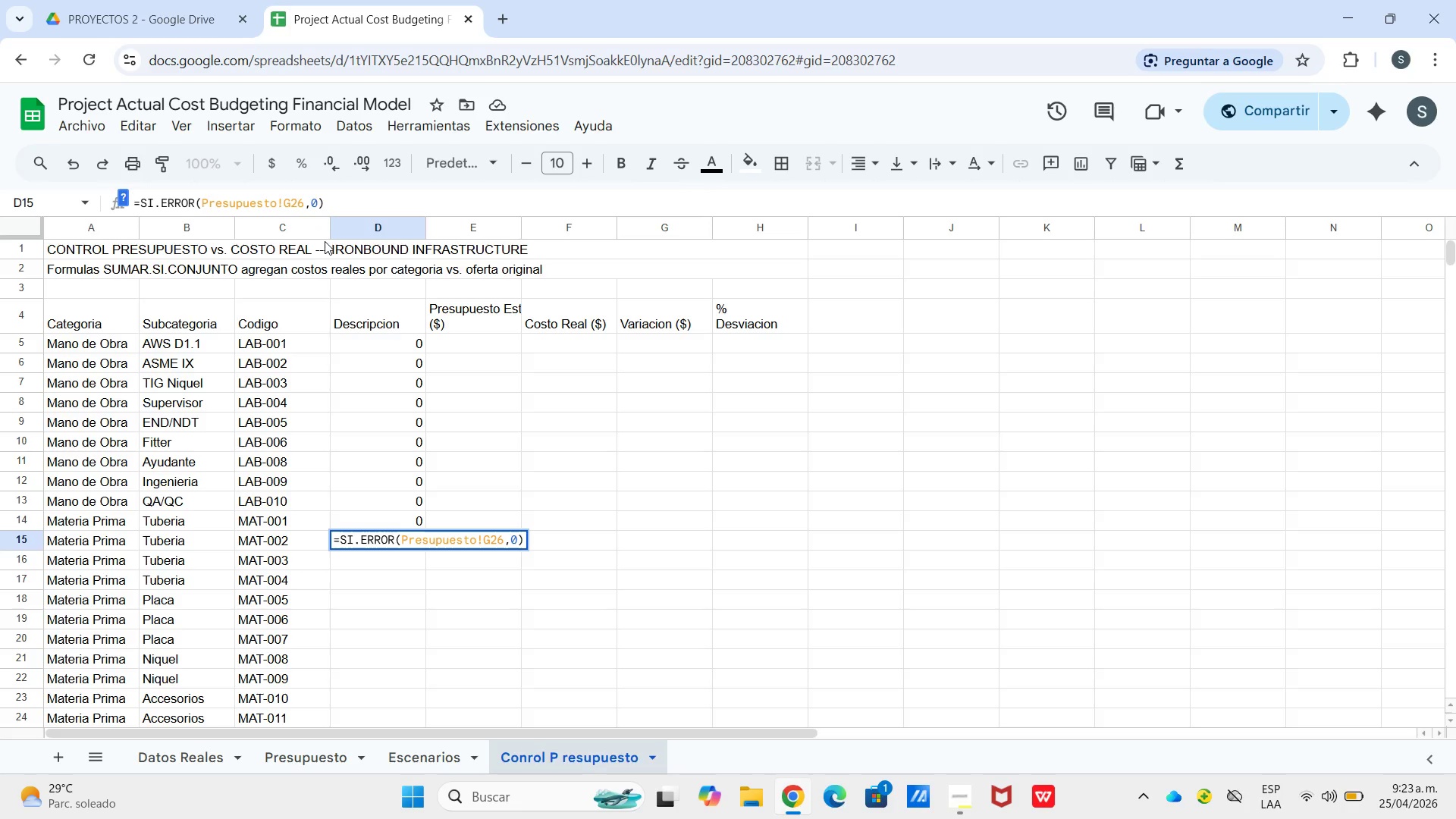 
key(Backspace)
 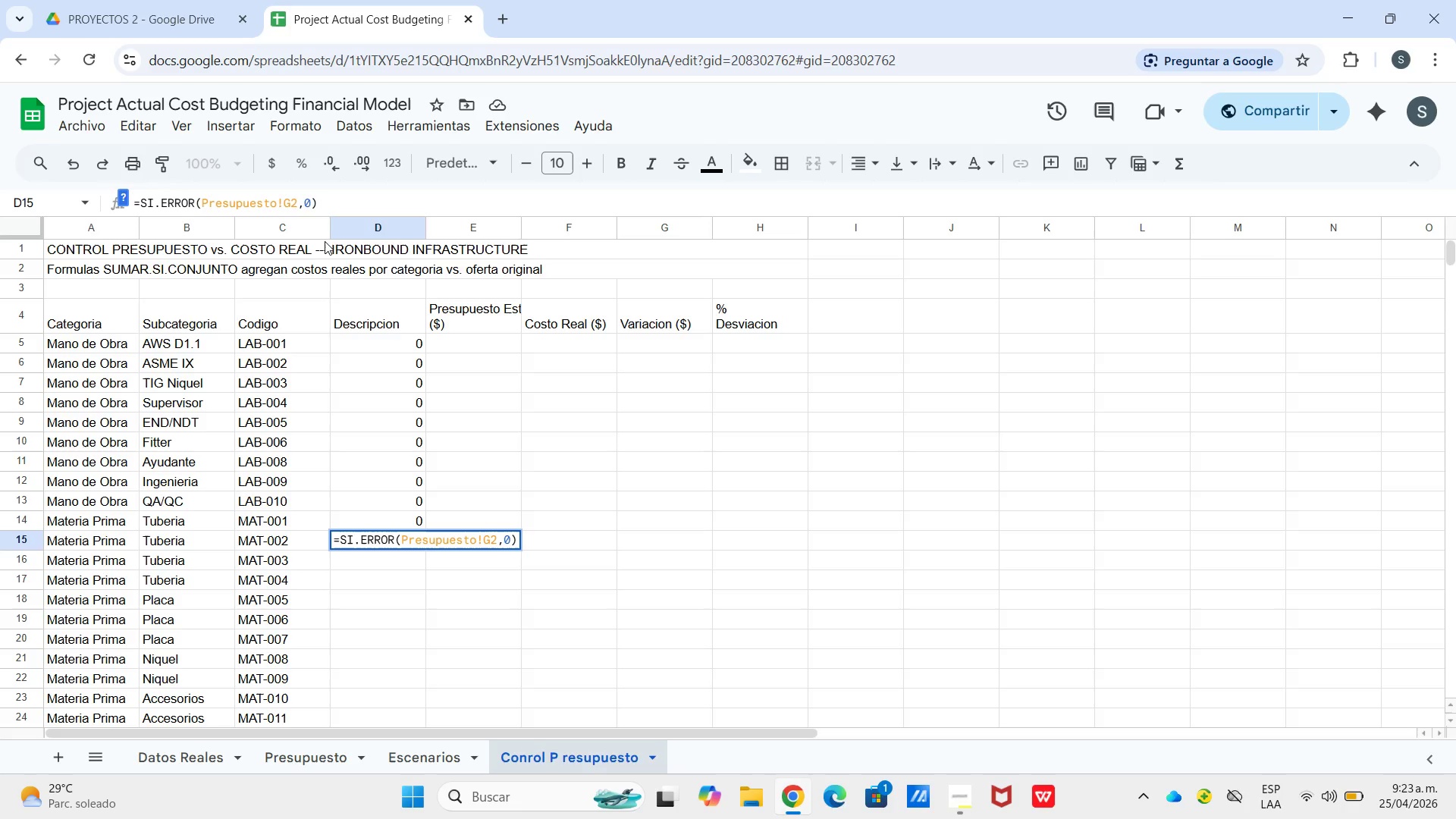 
key(Numpad7)
 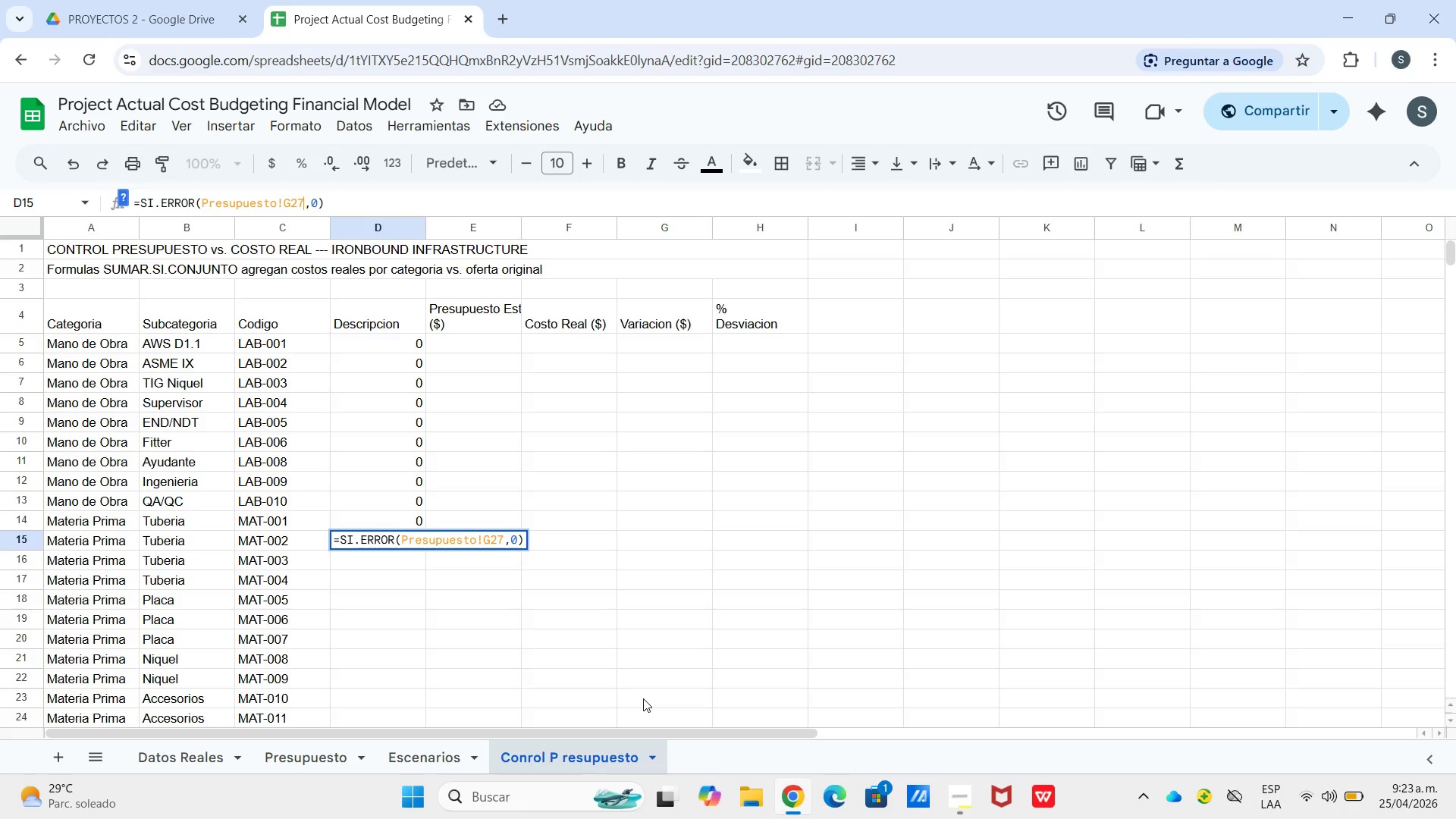 
scroll: coordinate [643, 698], scroll_direction: up, amount: 1.0
 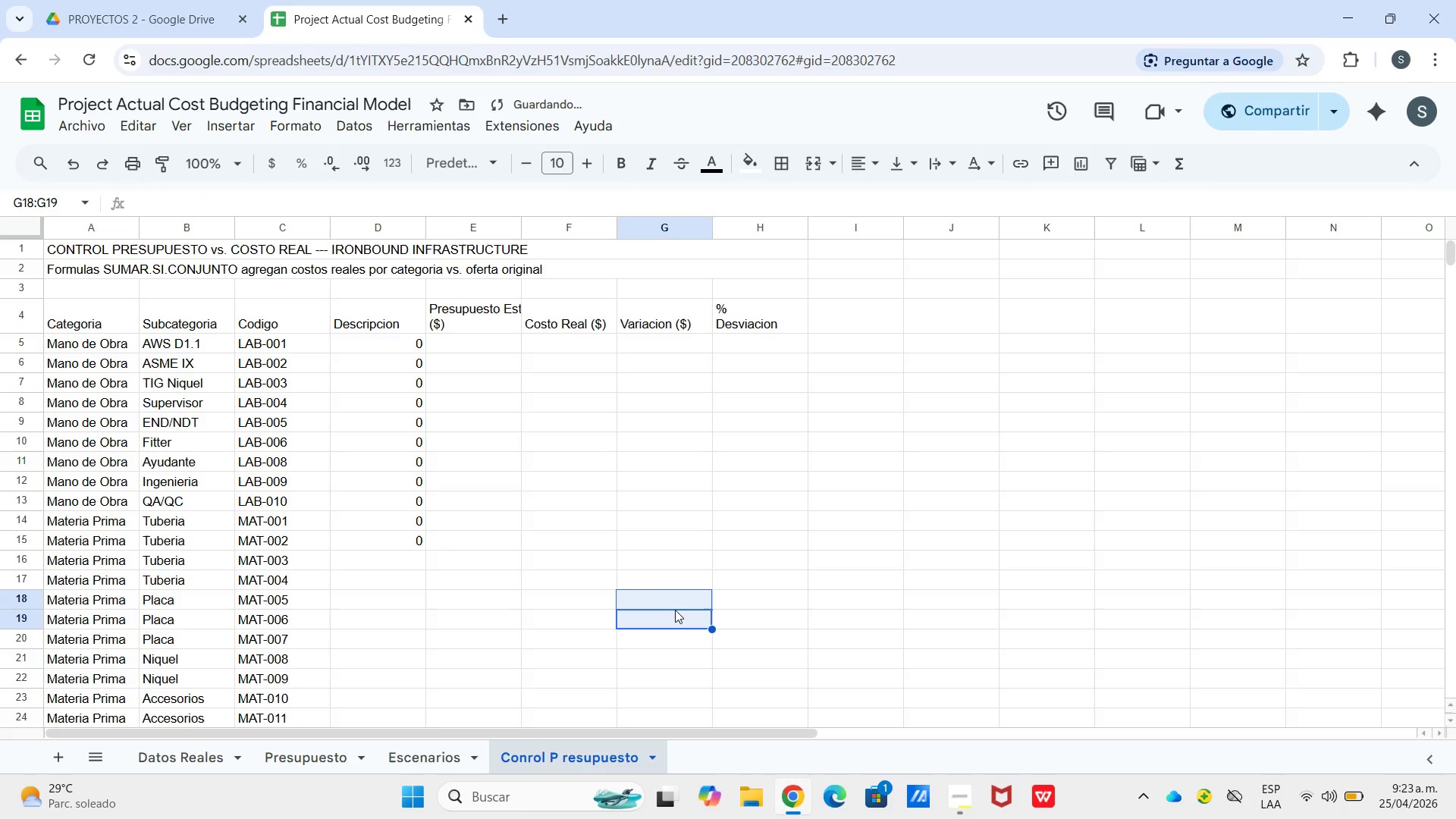 
left_click([384, 541])
 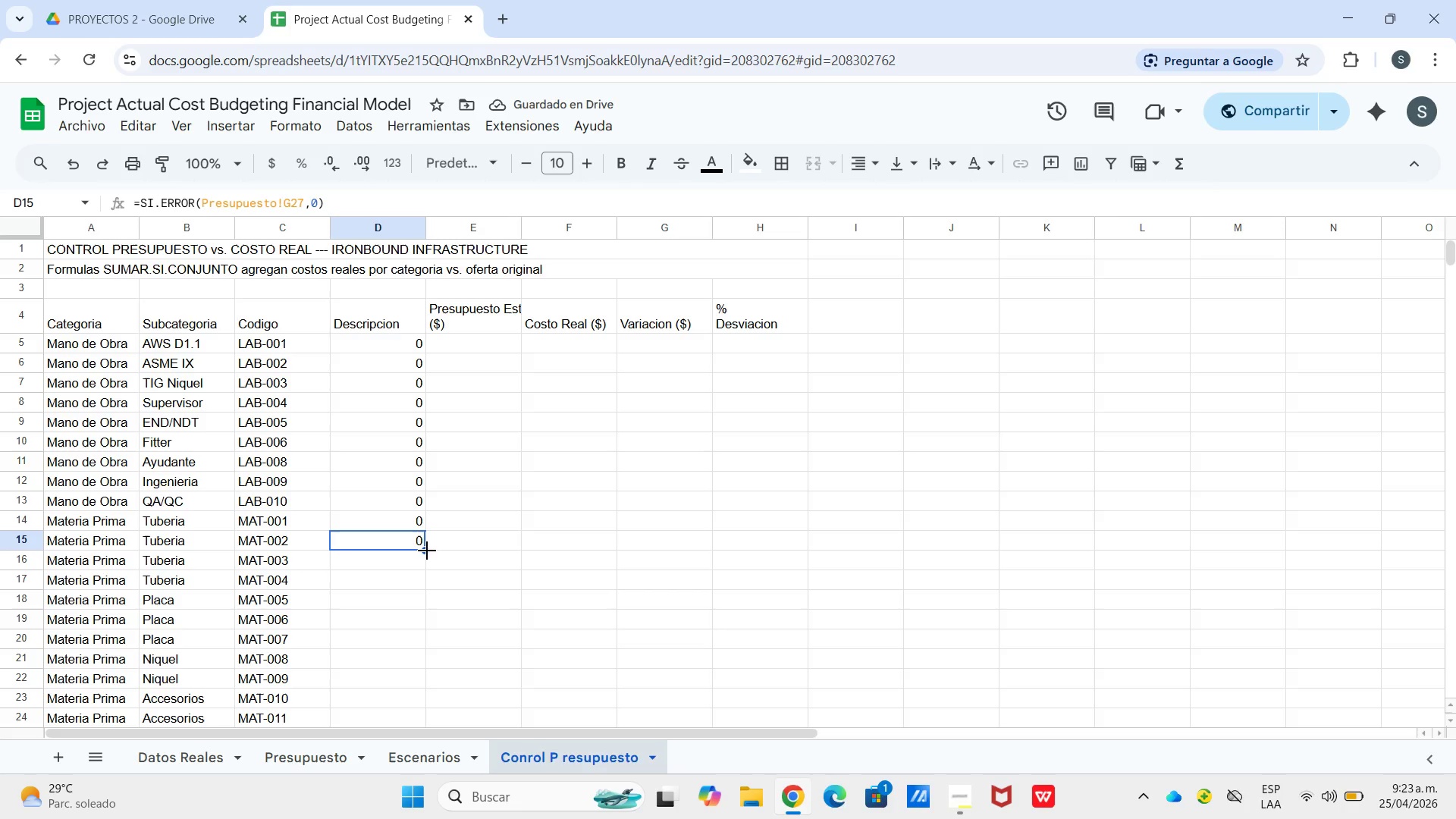 
left_click_drag(start_coordinate=[427, 551], to_coordinate=[425, 559])
 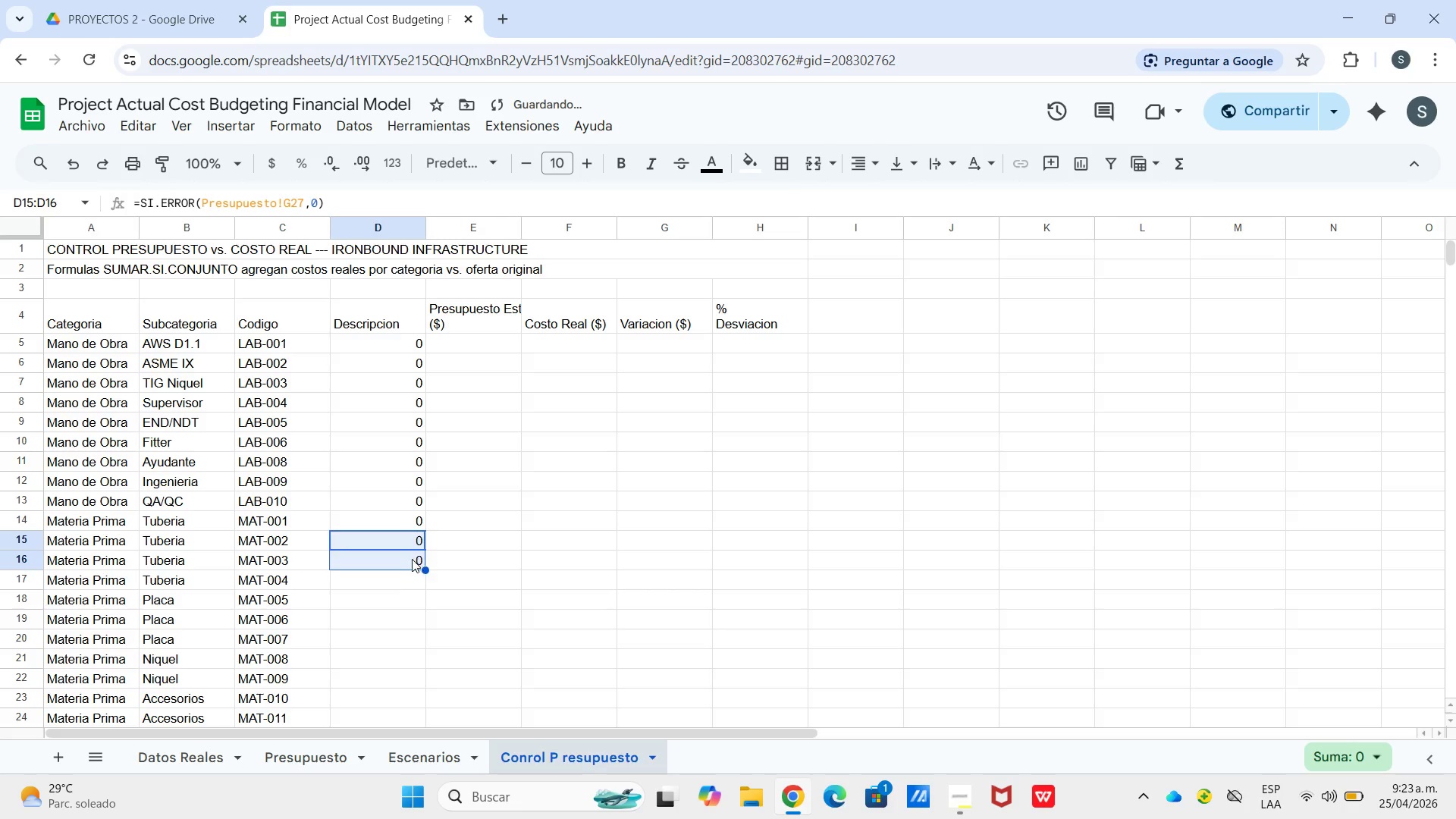 
left_click([412, 559])
 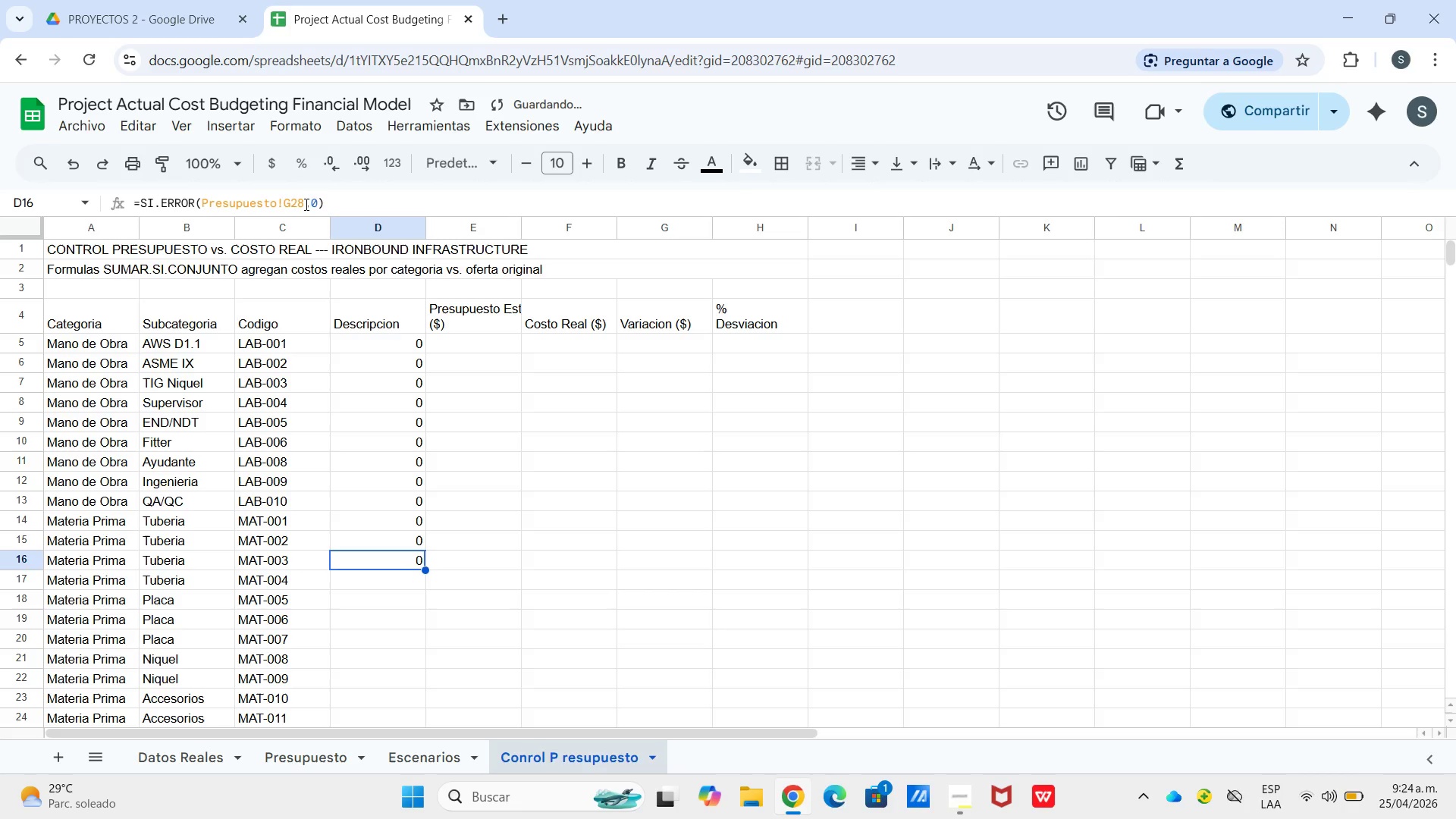 
left_click_drag(start_coordinate=[303, 204], to_coordinate=[296, 209])
 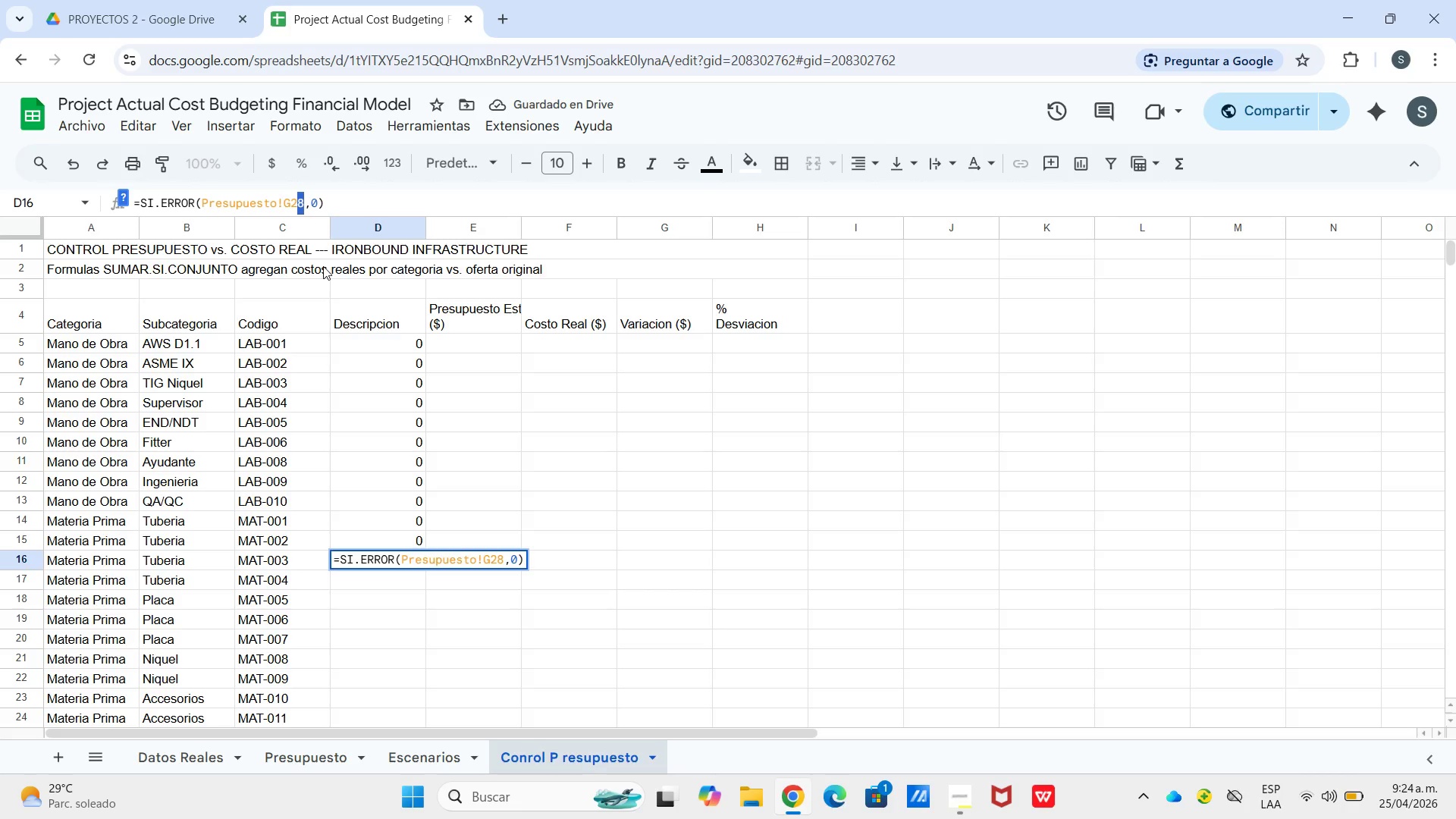 
key(Numpad6)
 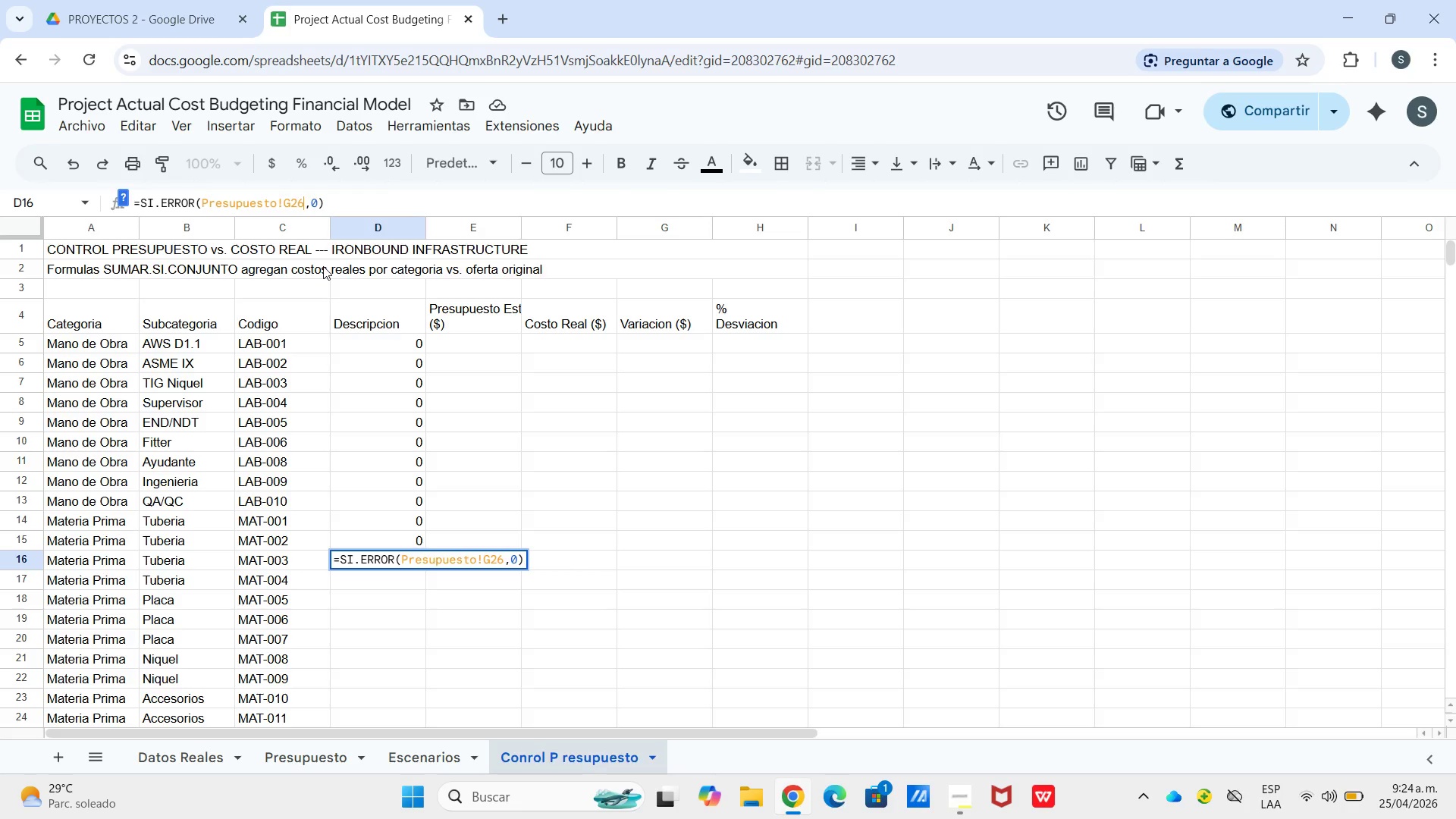 
wait(15.75)
 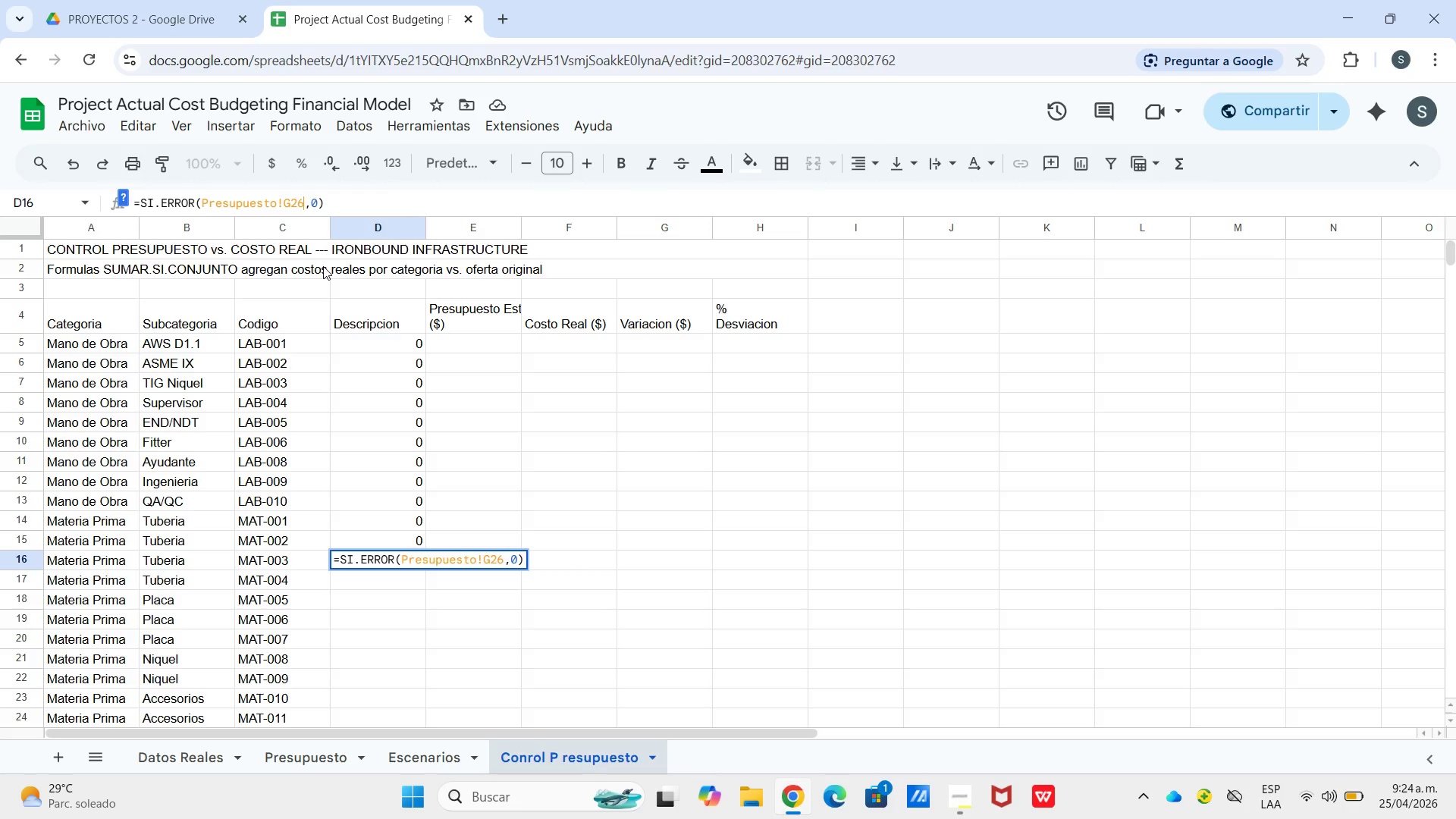 
left_click([388, 616])
 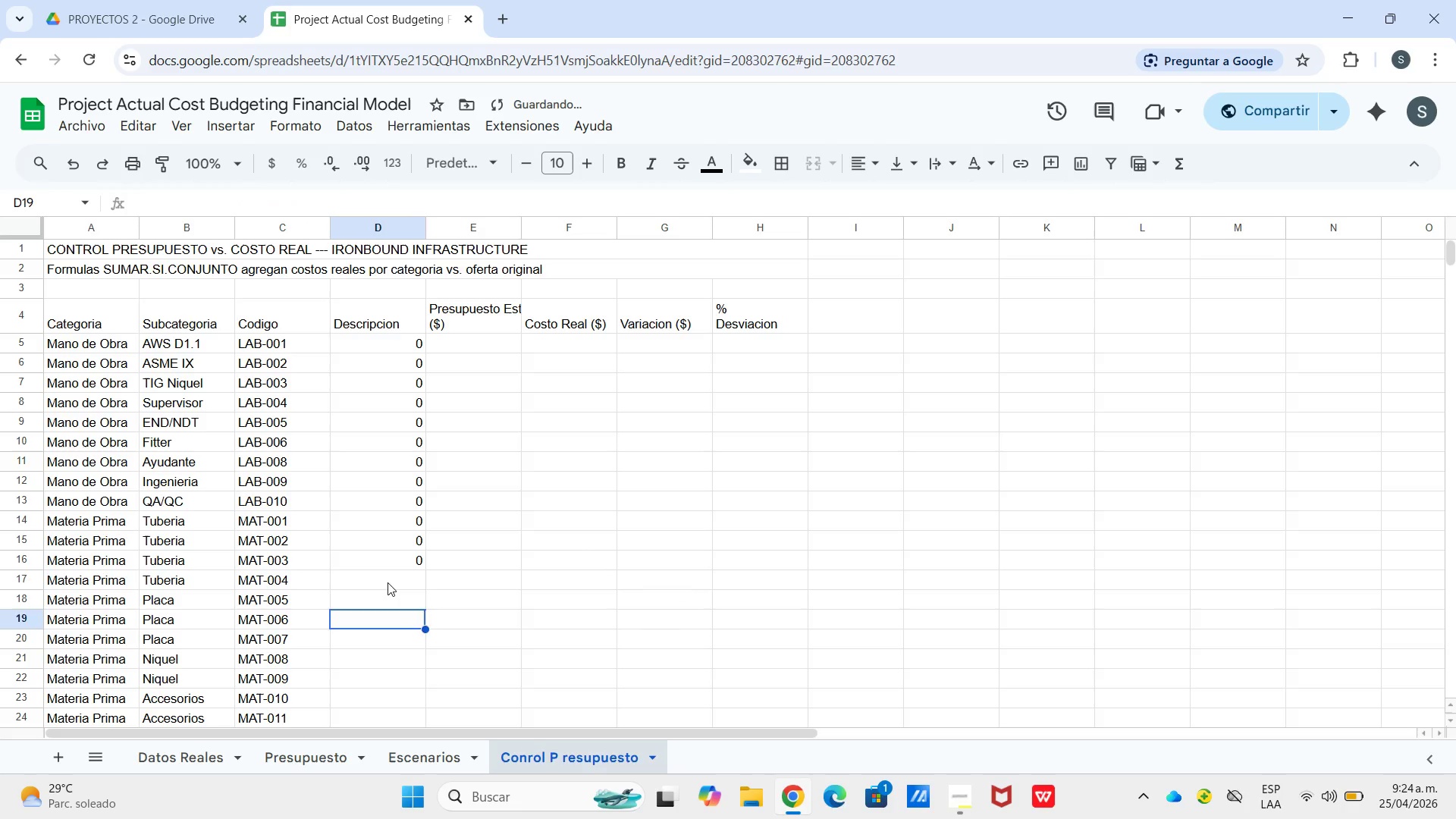 
left_click([388, 582])
 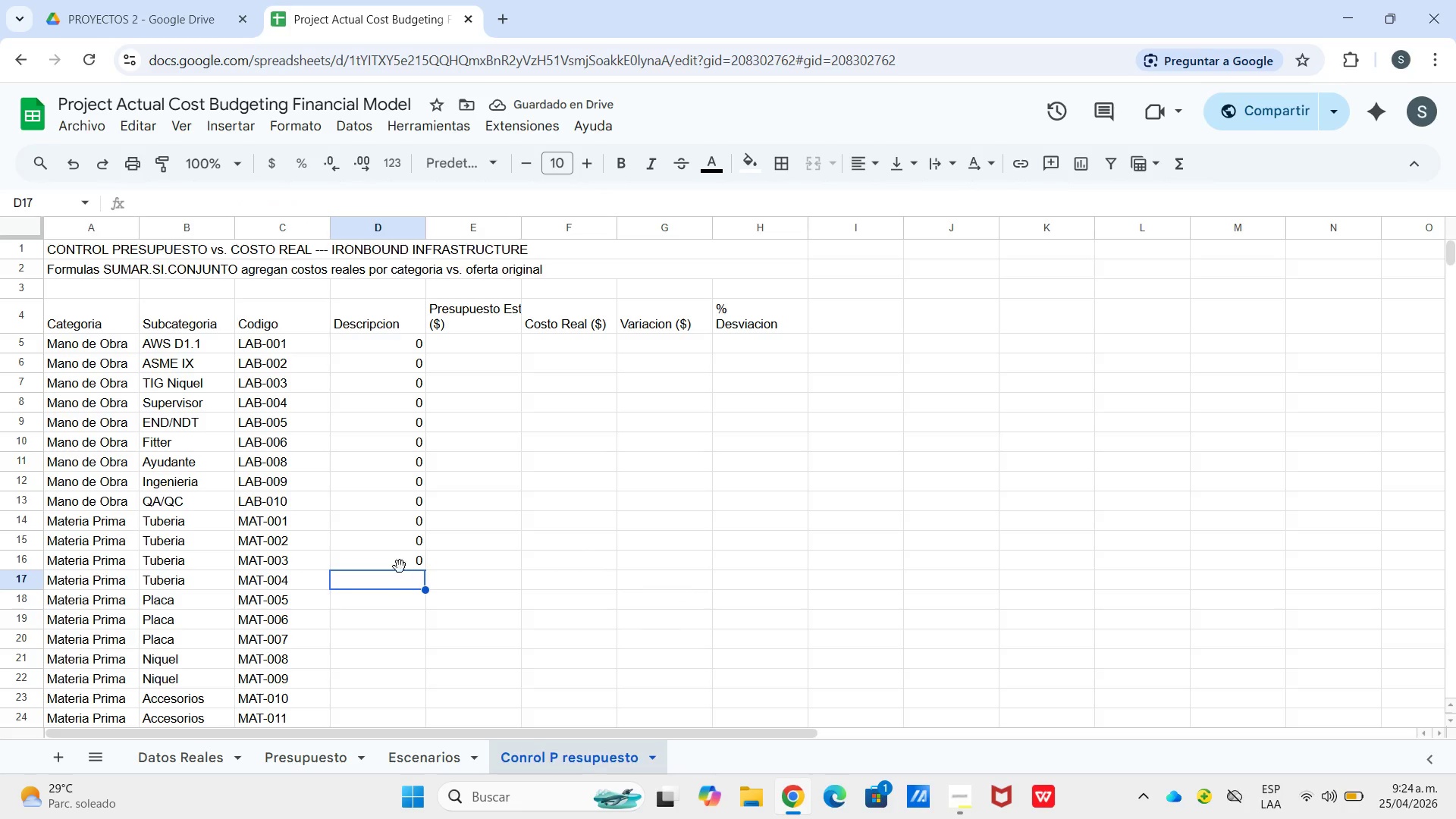 
left_click_drag(start_coordinate=[427, 570], to_coordinate=[426, 582])
 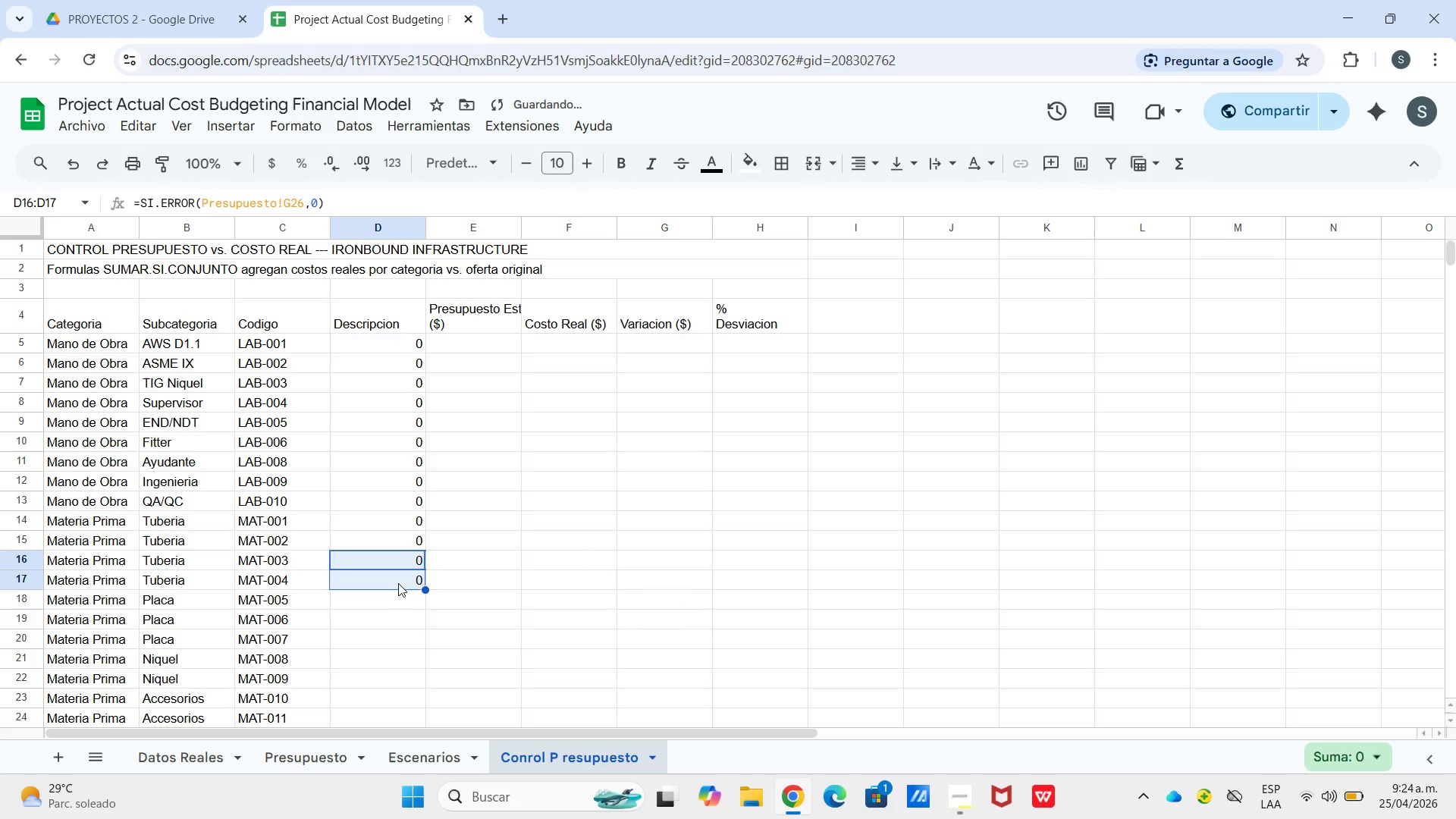 
left_click([398, 583])
 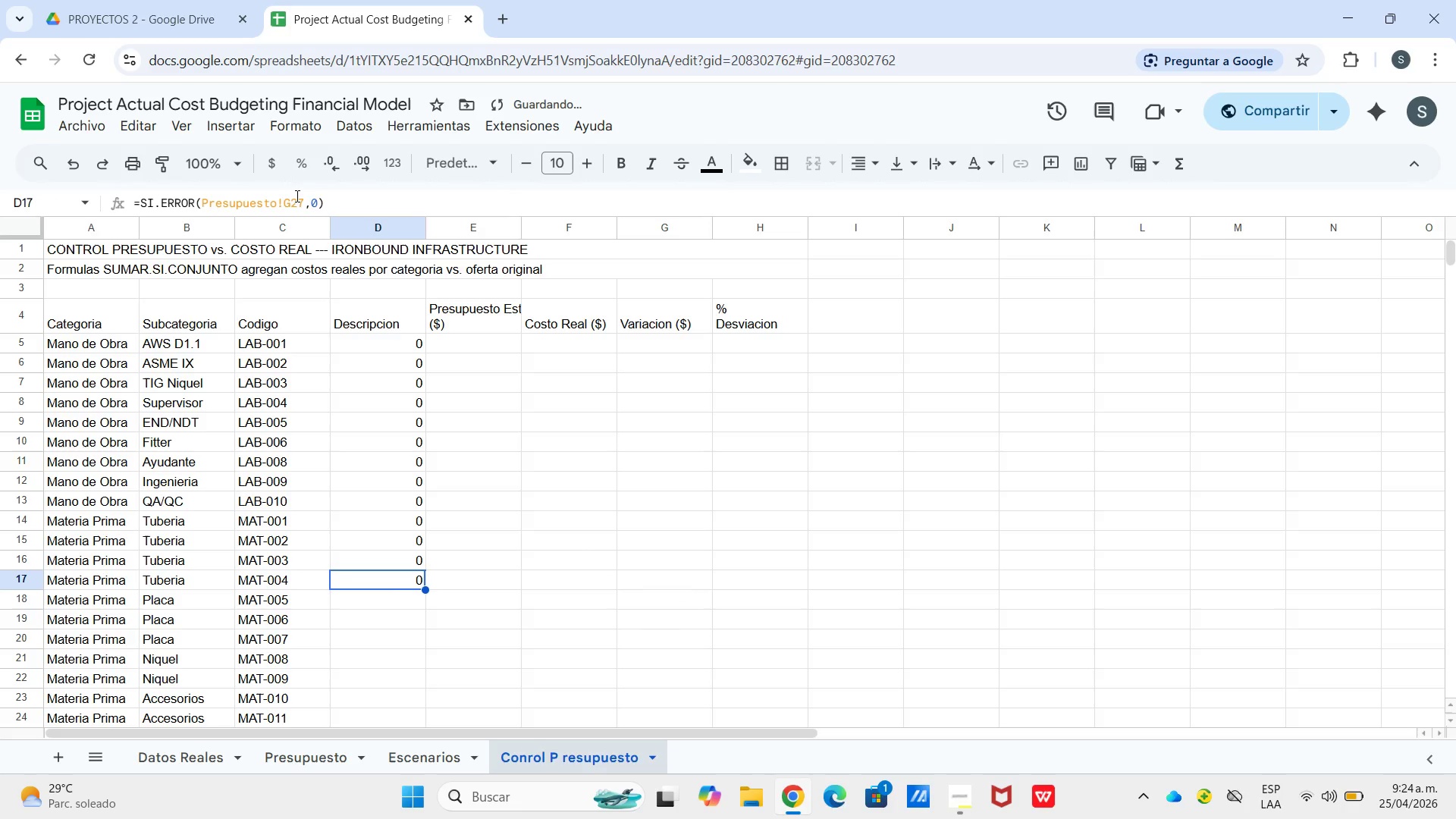 
left_click_drag(start_coordinate=[298, 196], to_coordinate=[306, 201])
 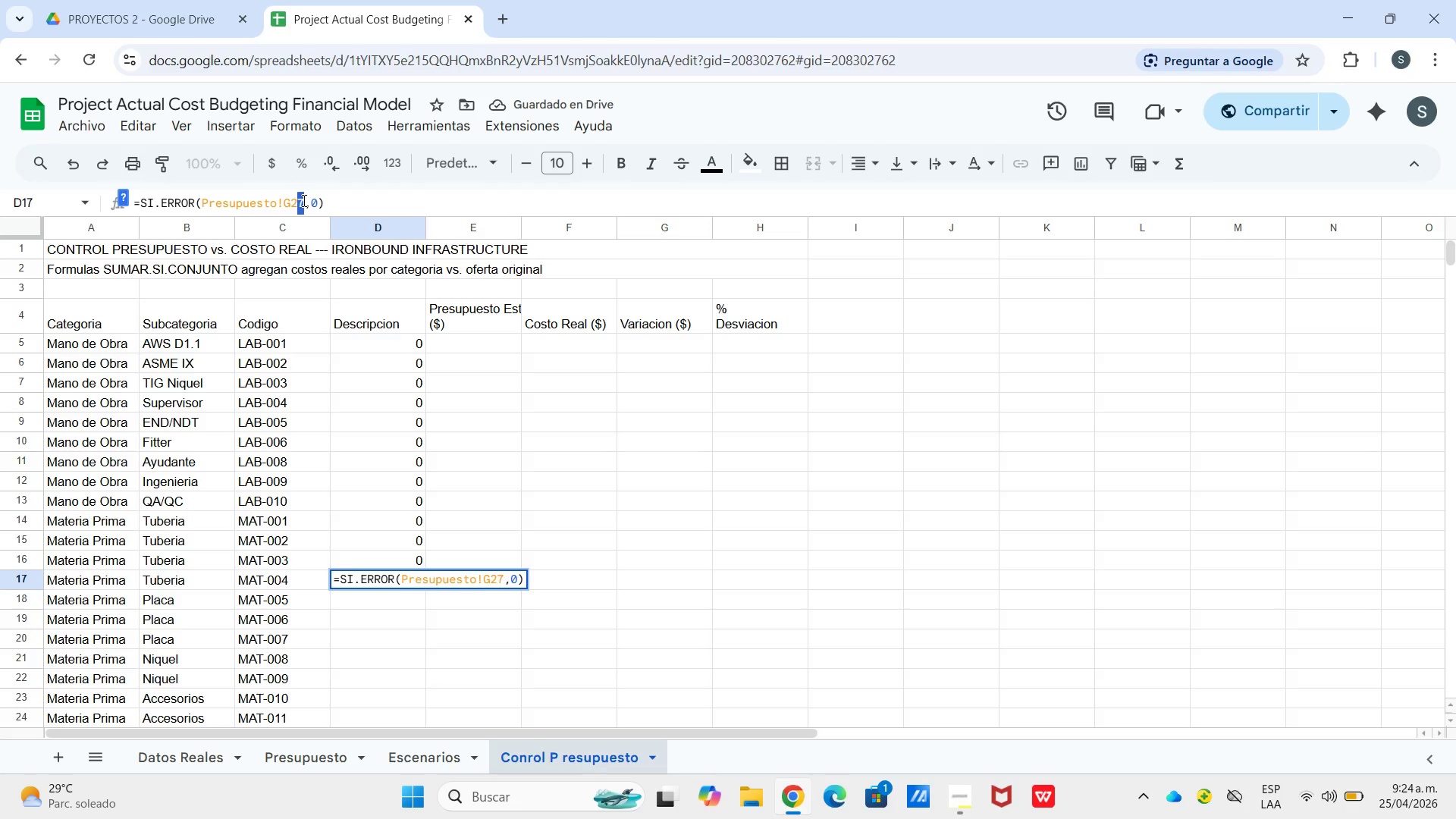 
key(6)
 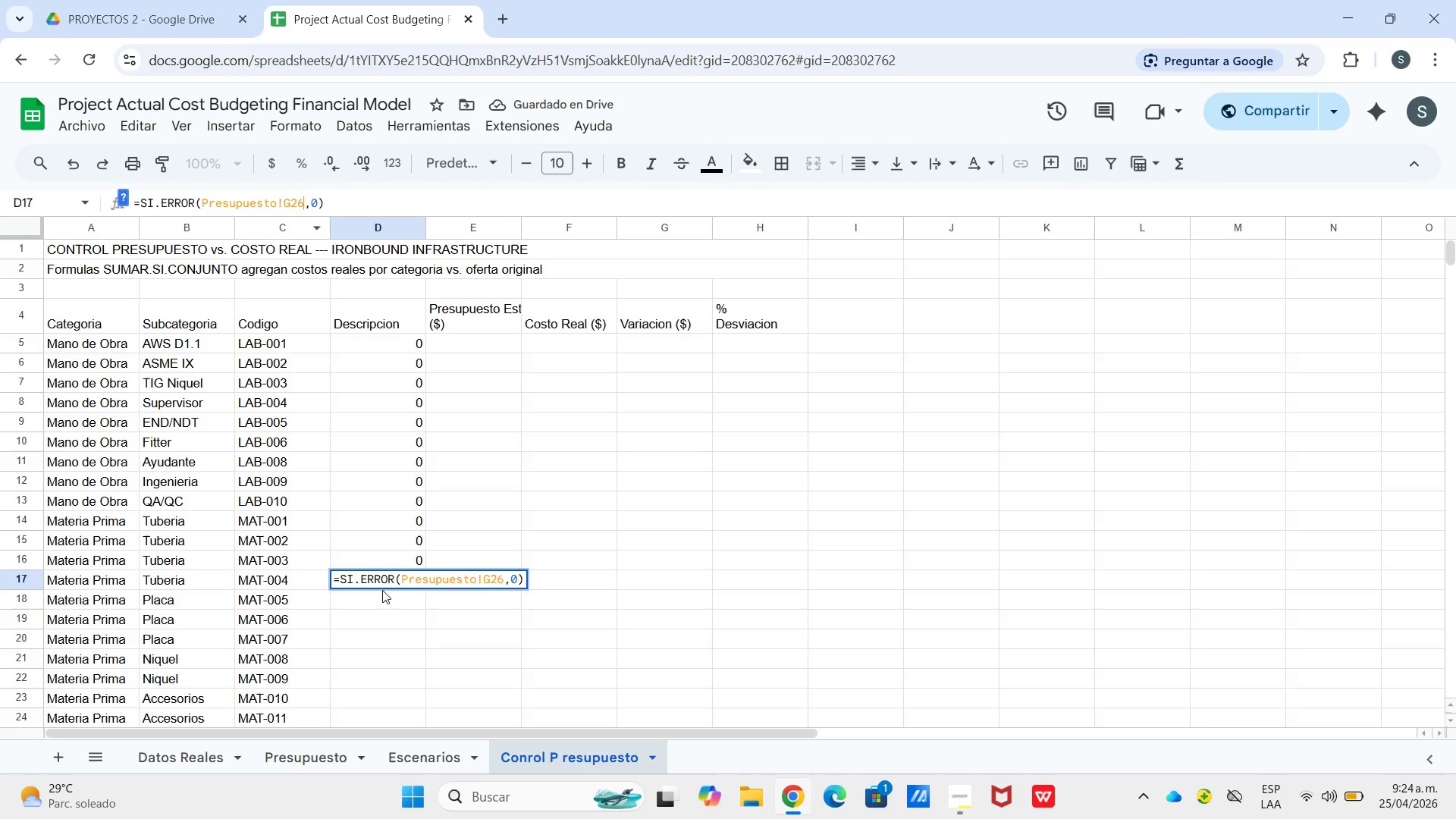 
left_click([384, 594])
 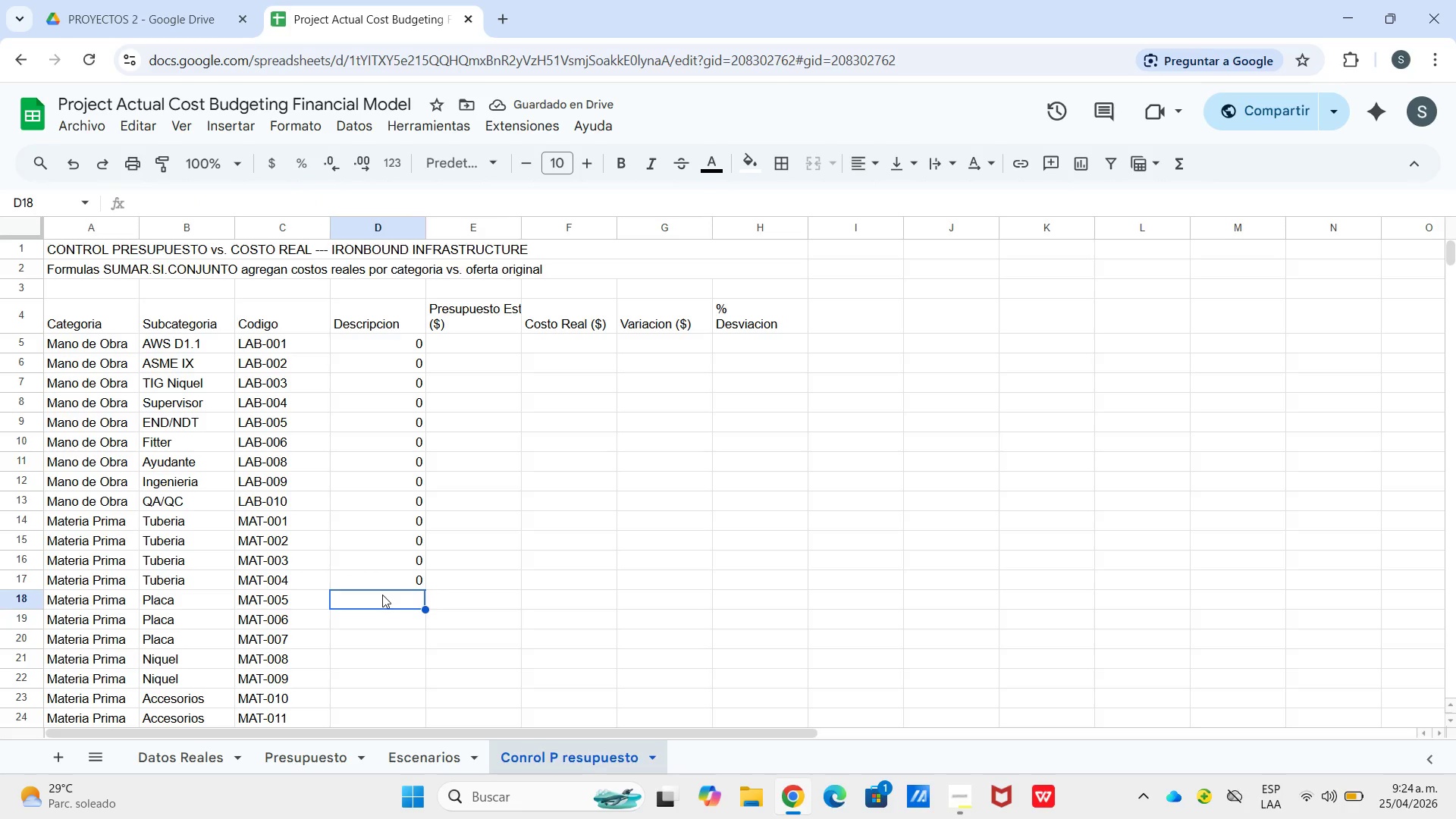 
scroll: coordinate [390, 586], scroll_direction: down, amount: 2.0
 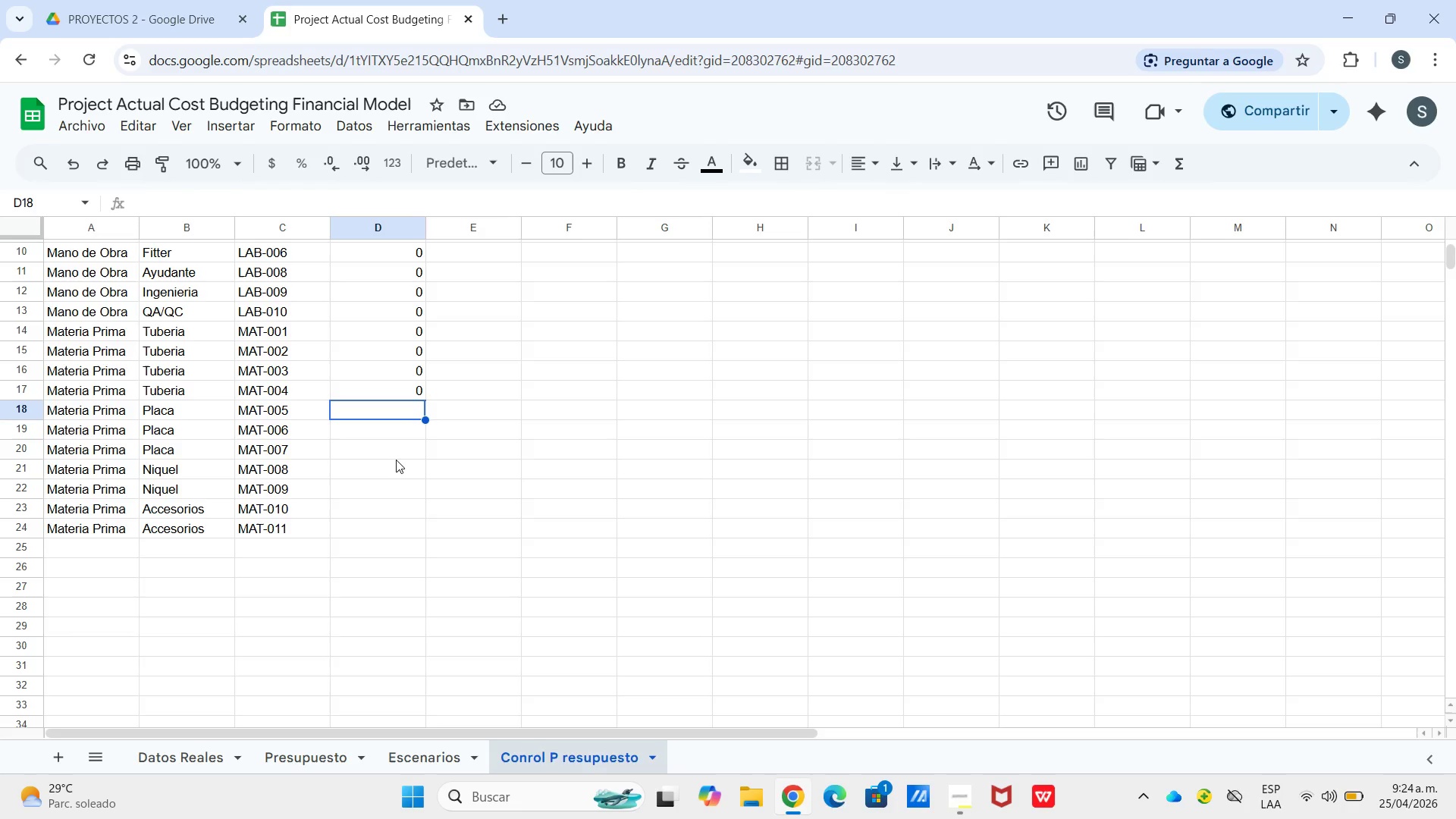 
wait(9.7)
 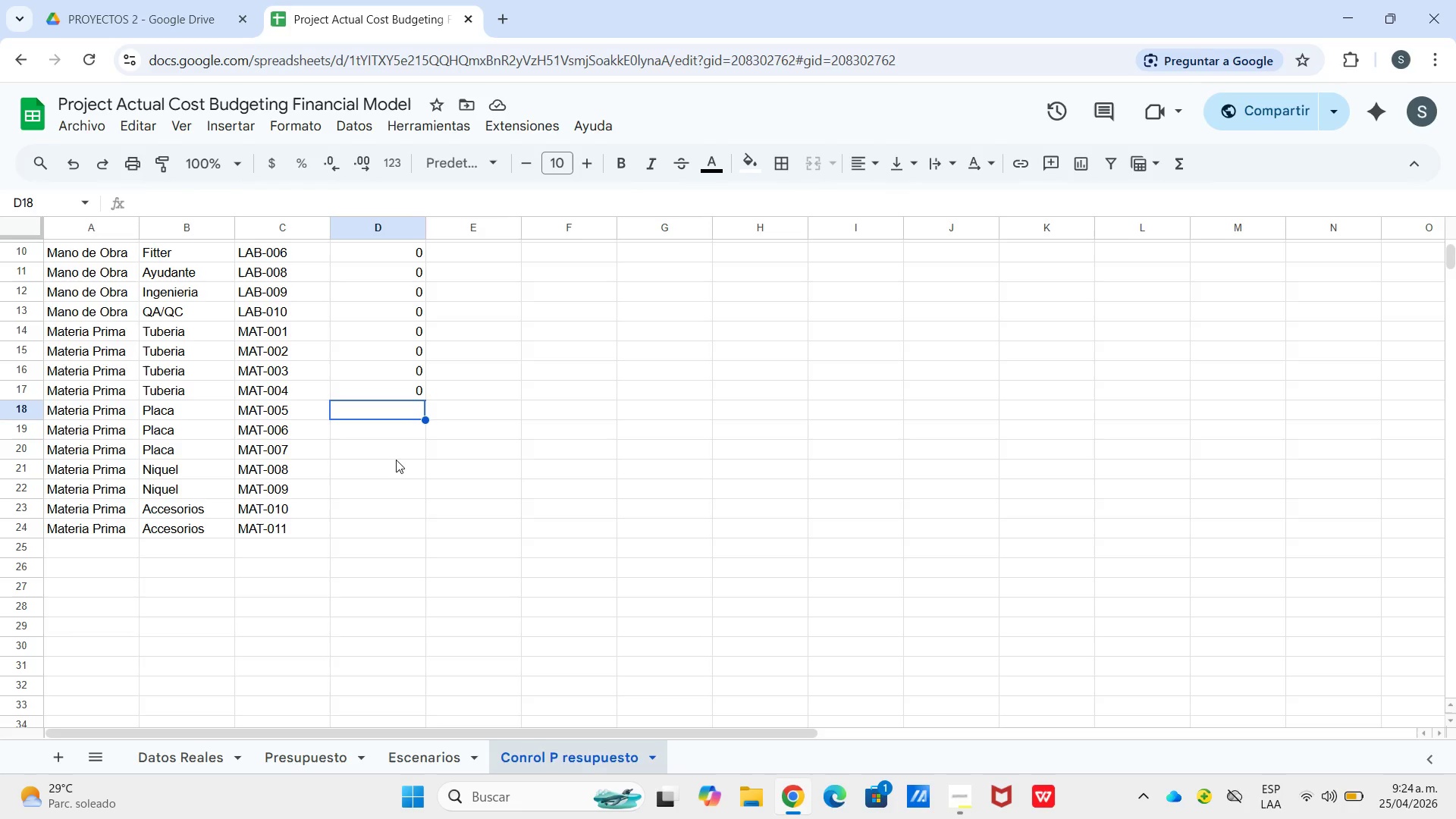 
left_click([390, 392])
 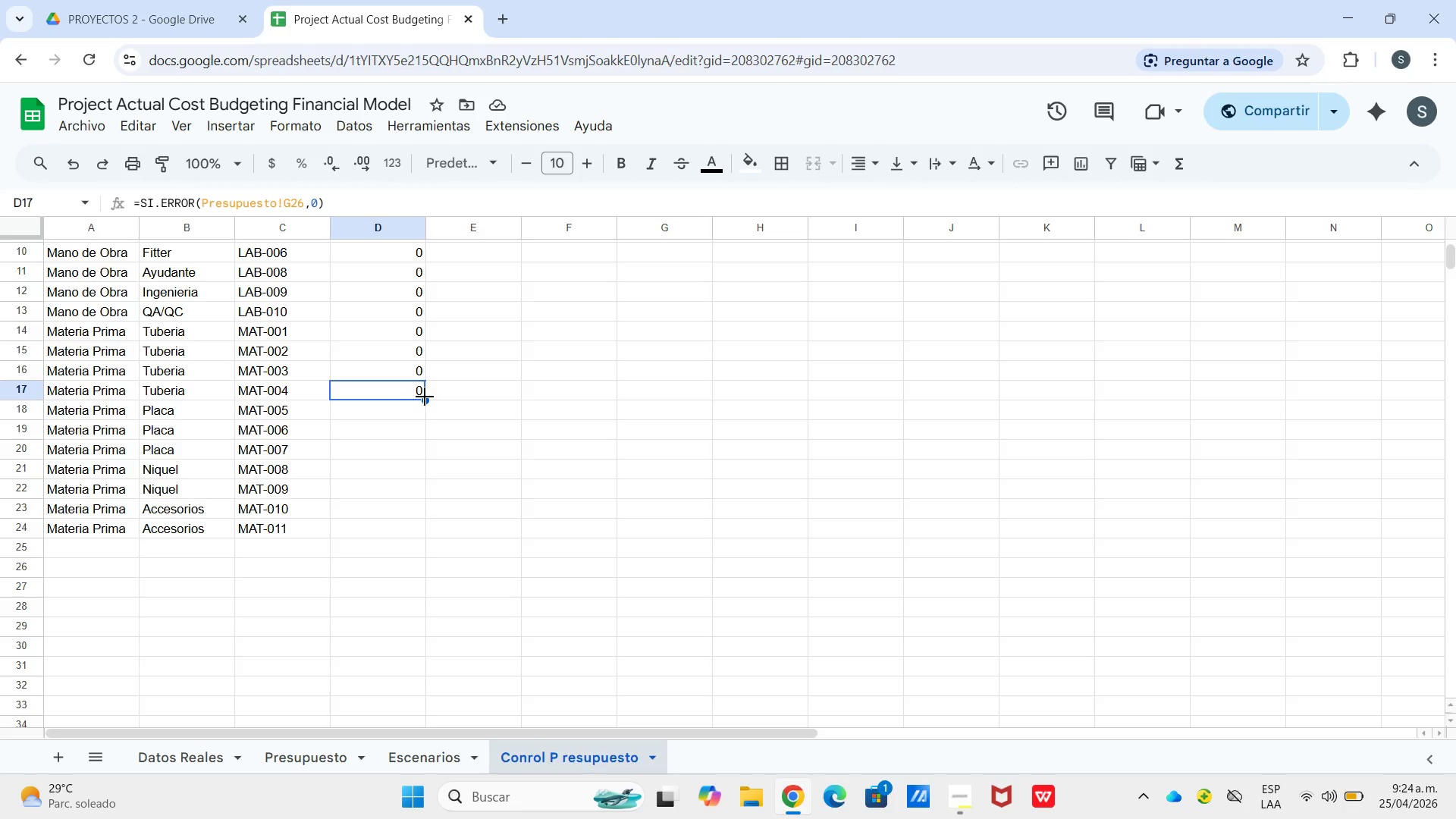 
left_click_drag(start_coordinate=[425, 397], to_coordinate=[426, 413])
 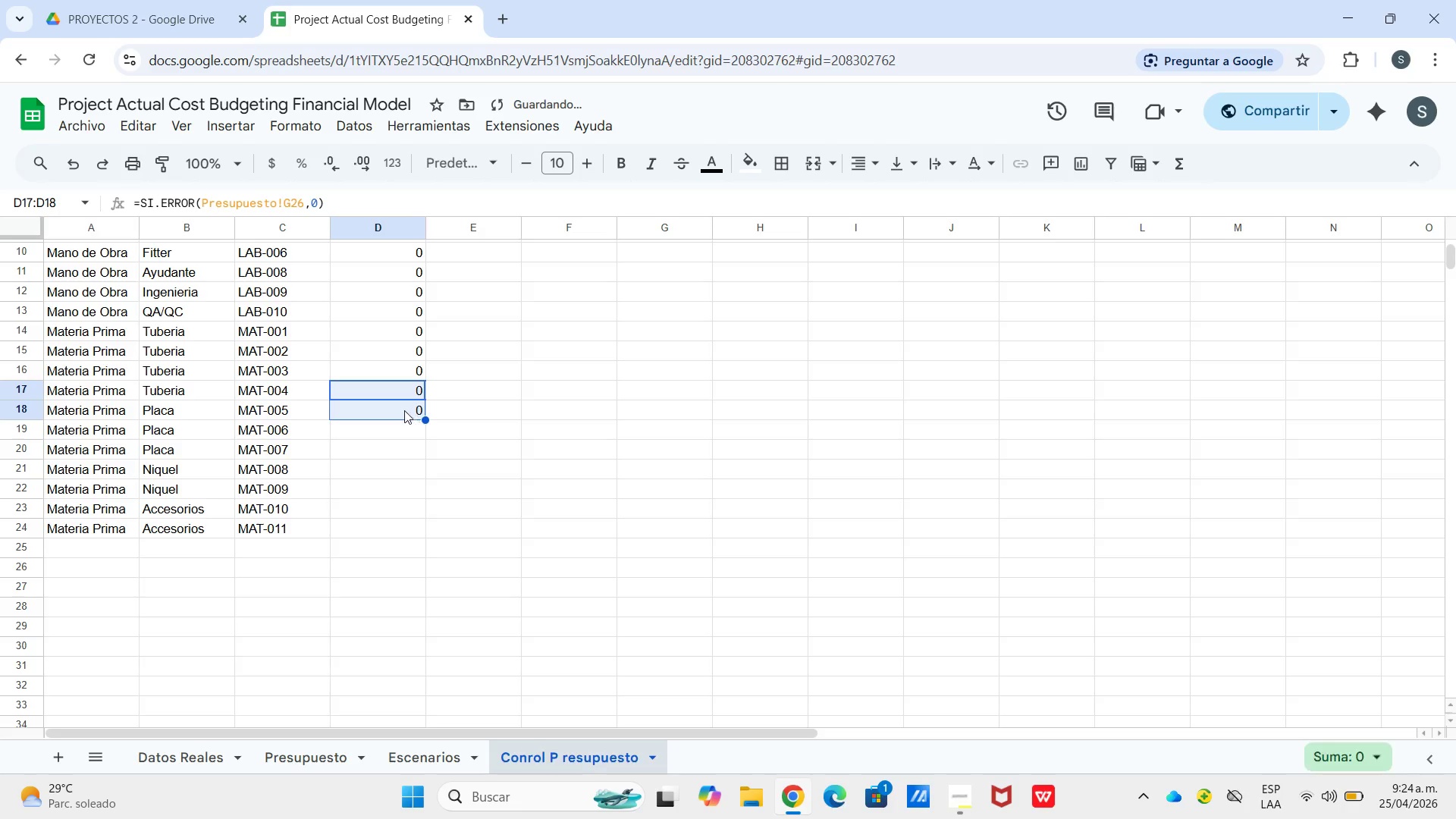 
left_click([404, 410])
 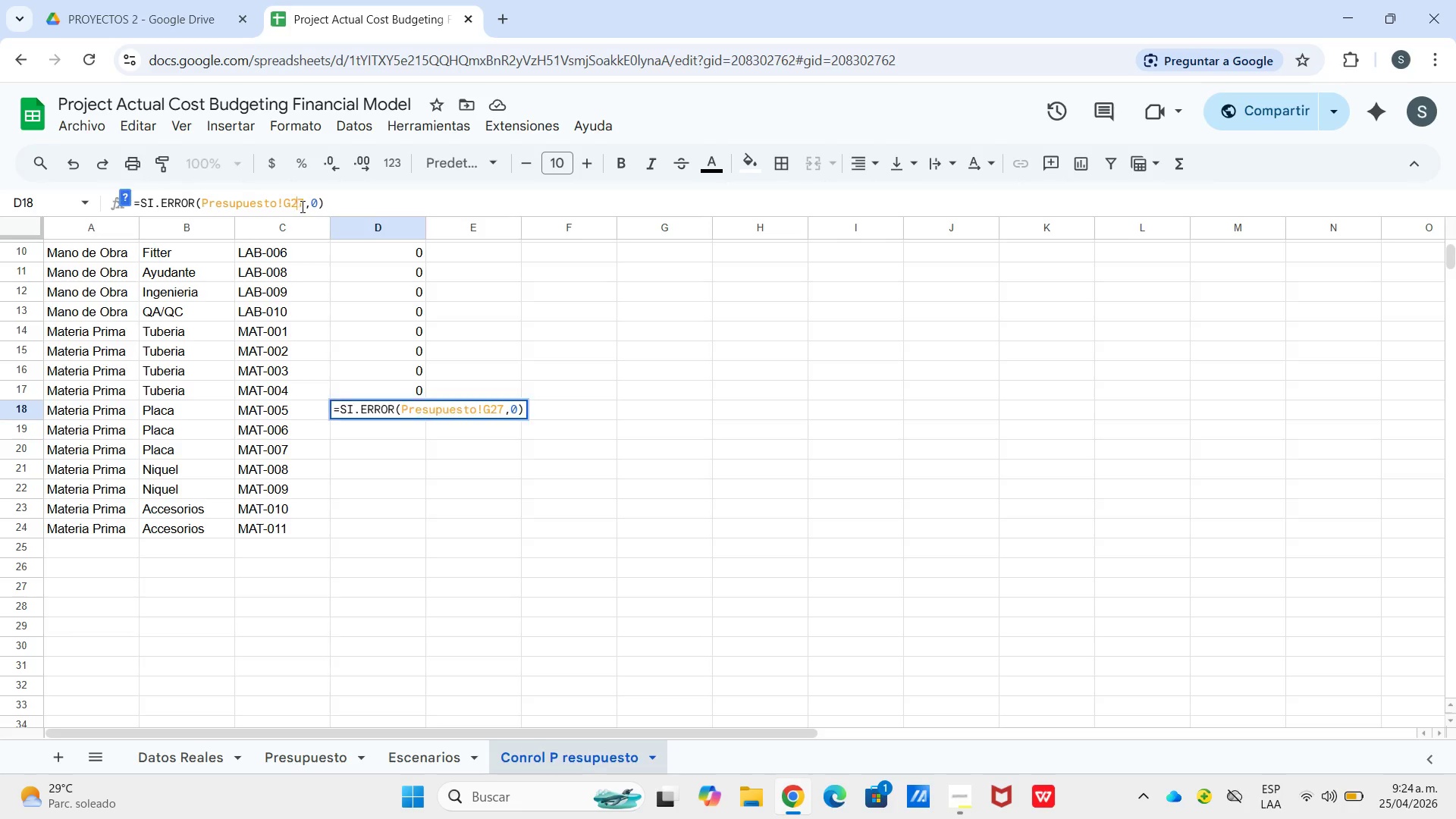 
wait(6.83)
 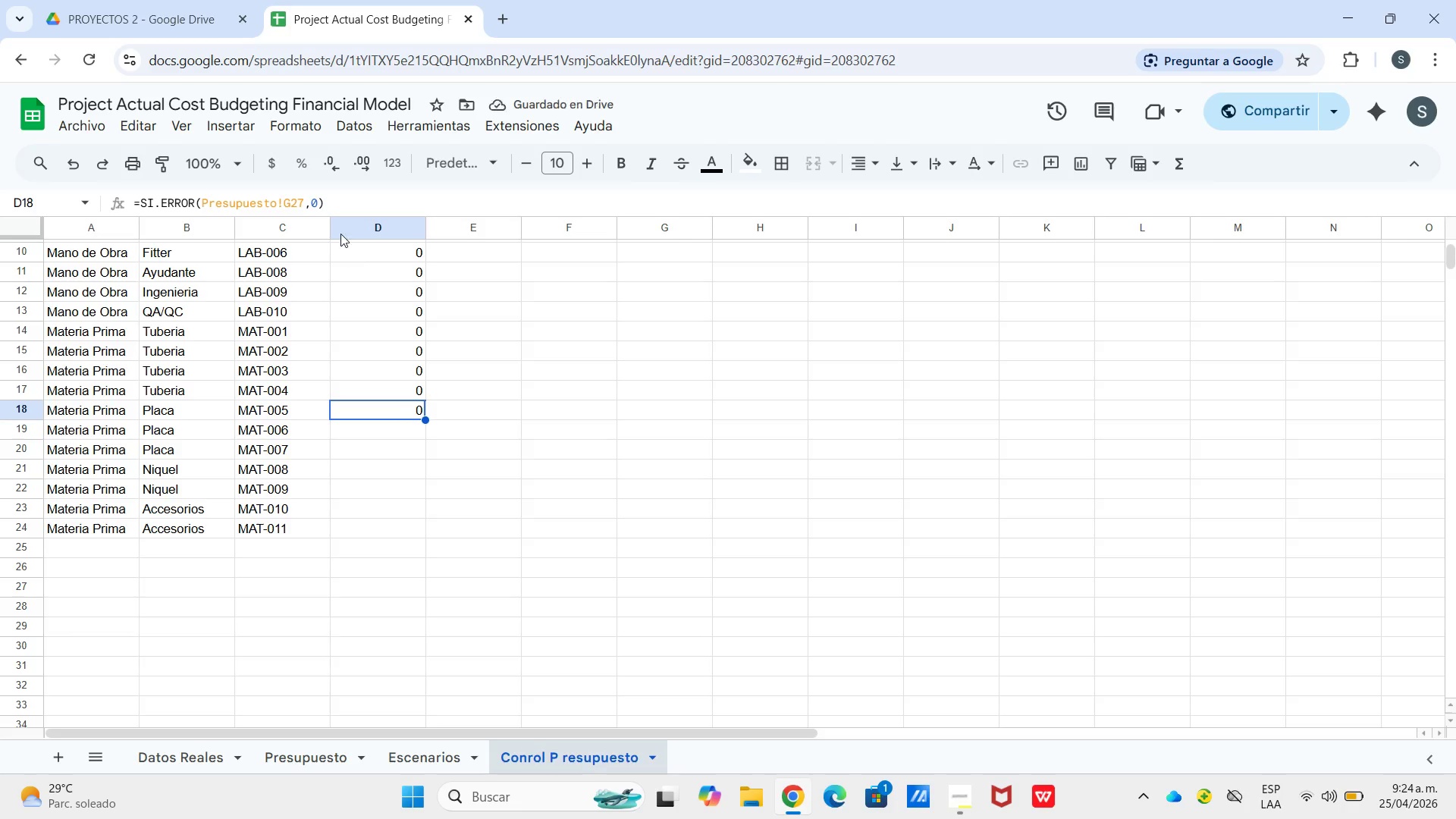 
key(9)
 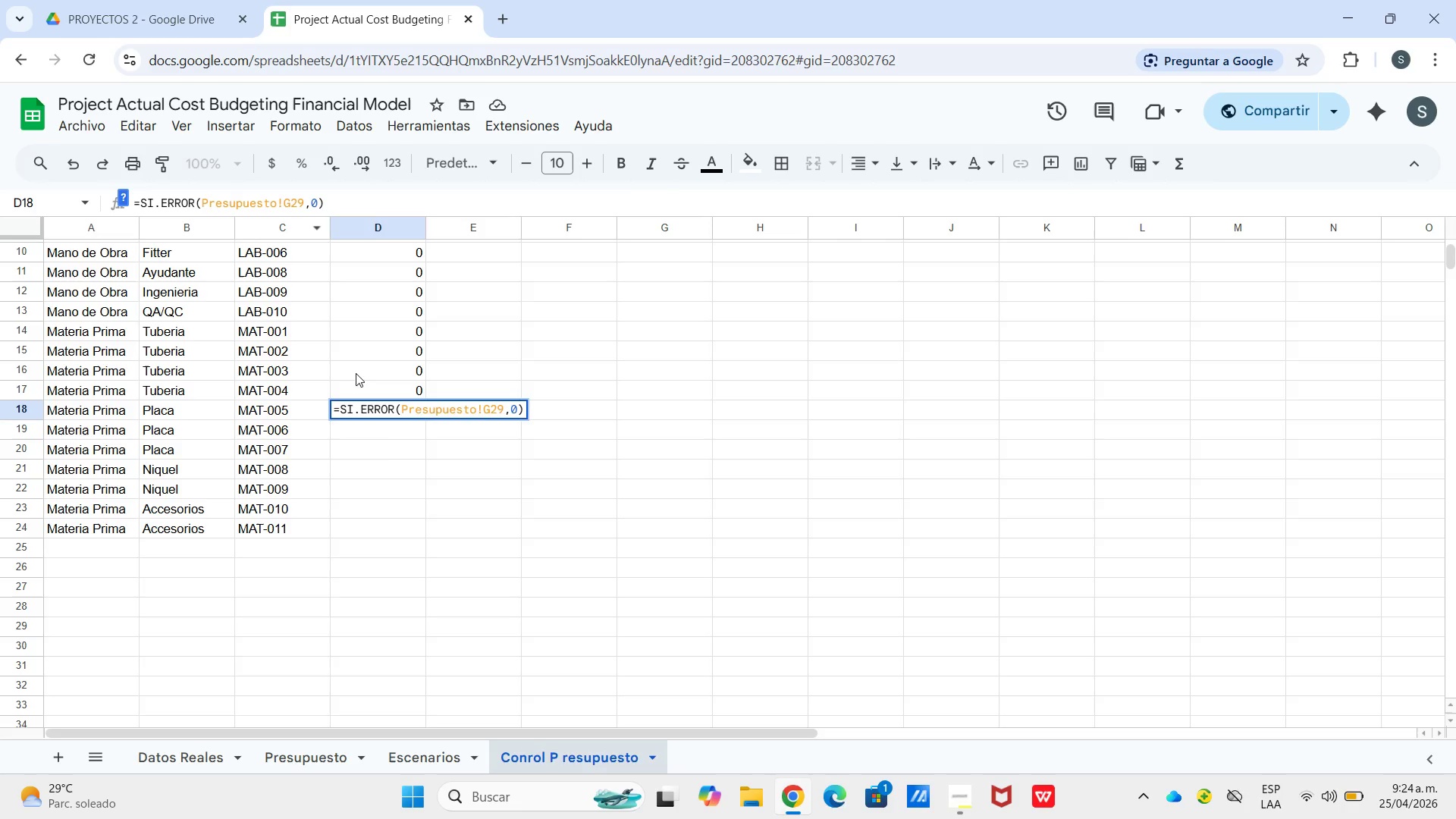 
key(Enter)
 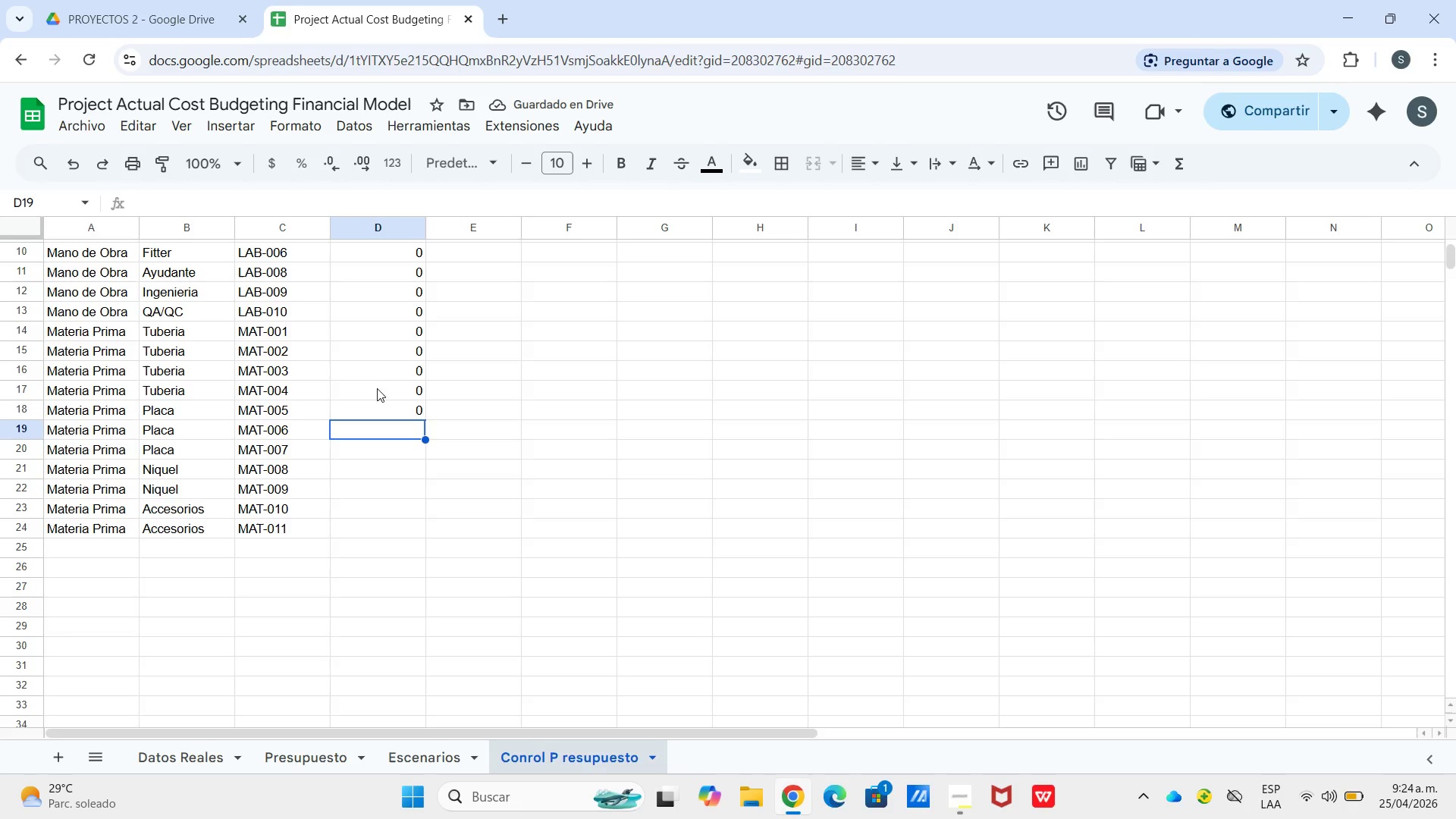 
left_click([372, 416])
 